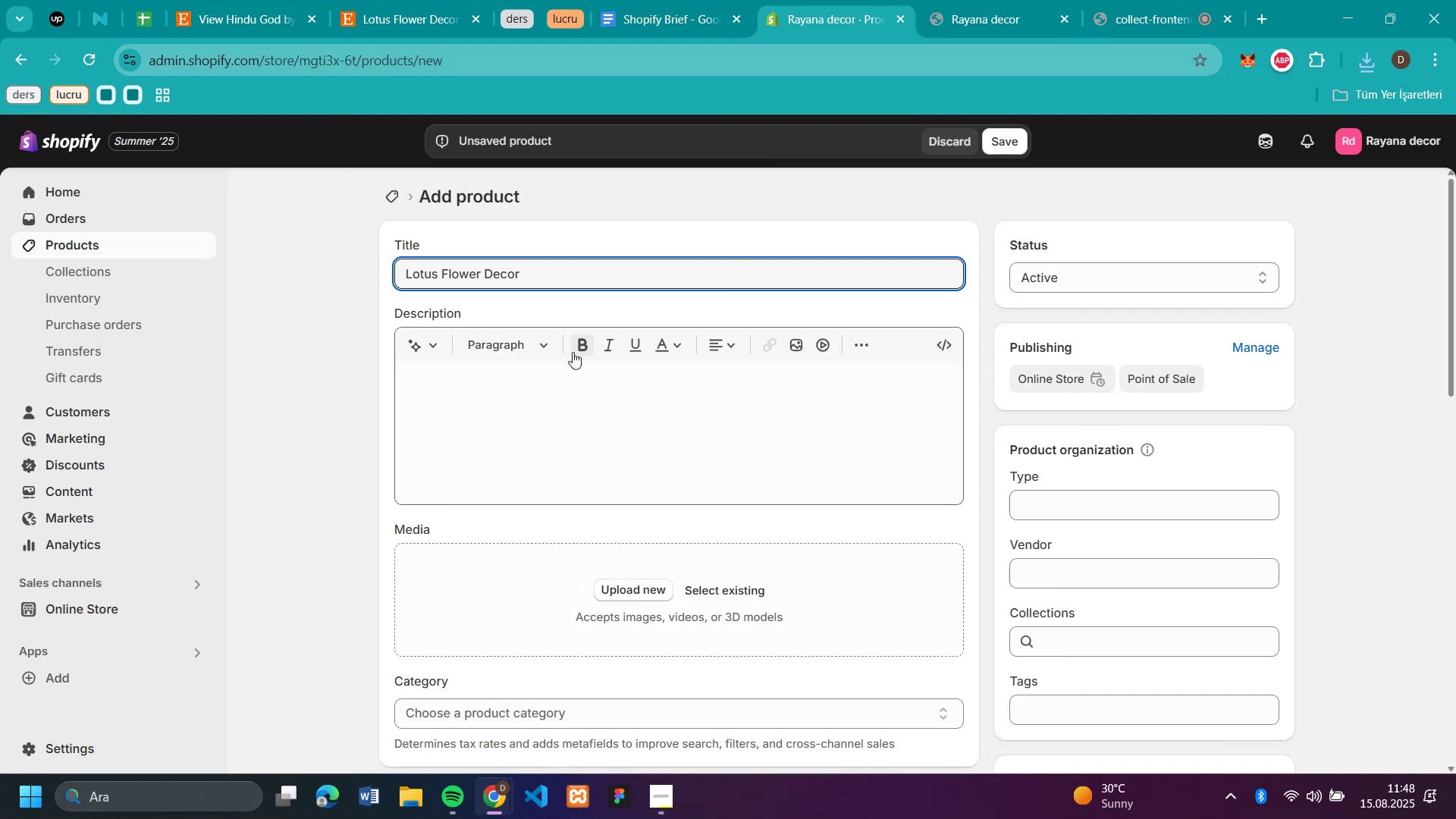 
scroll: coordinate [635, 535], scroll_direction: down, amount: 3.0
 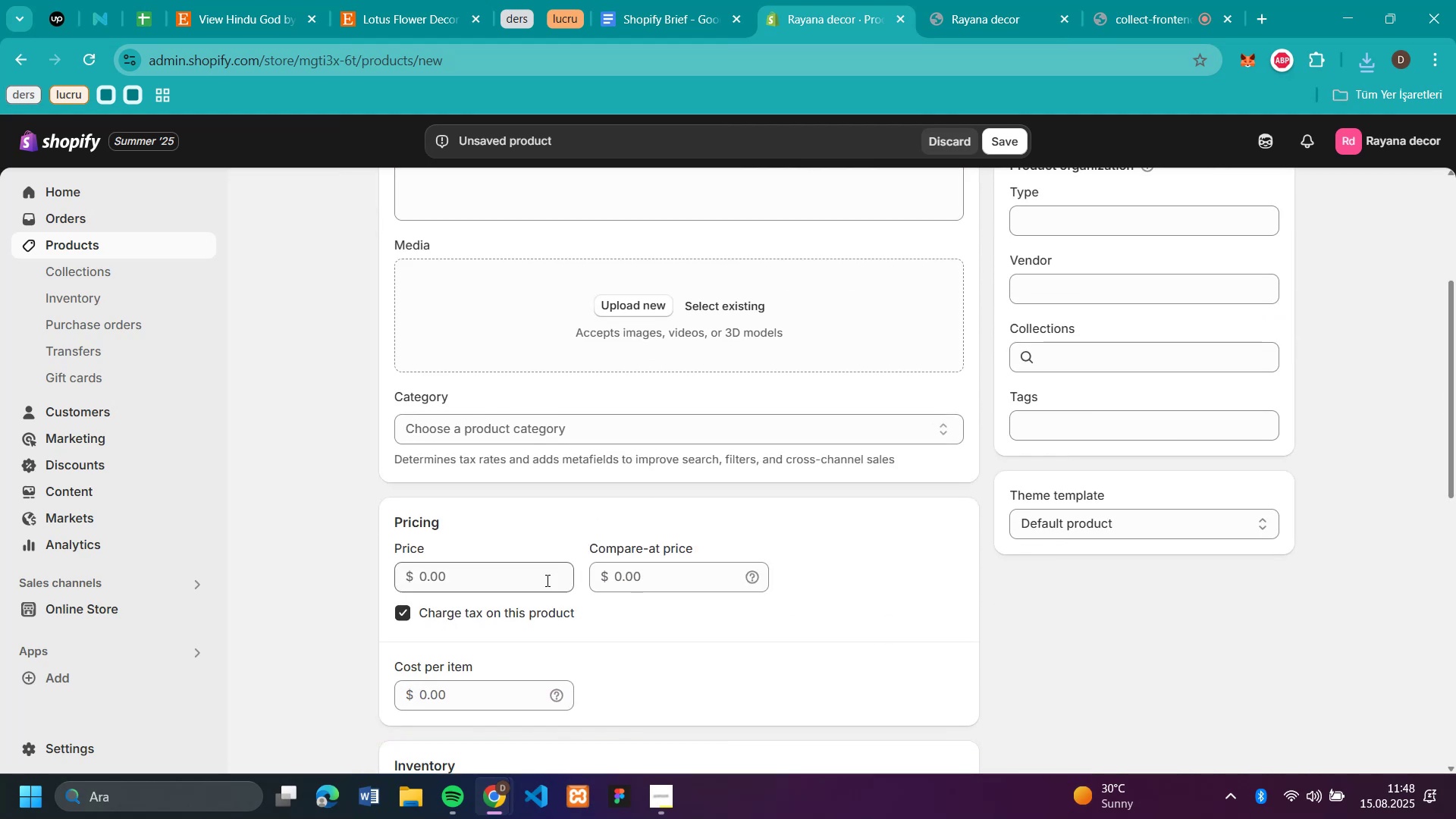 
left_click([546, 580])
 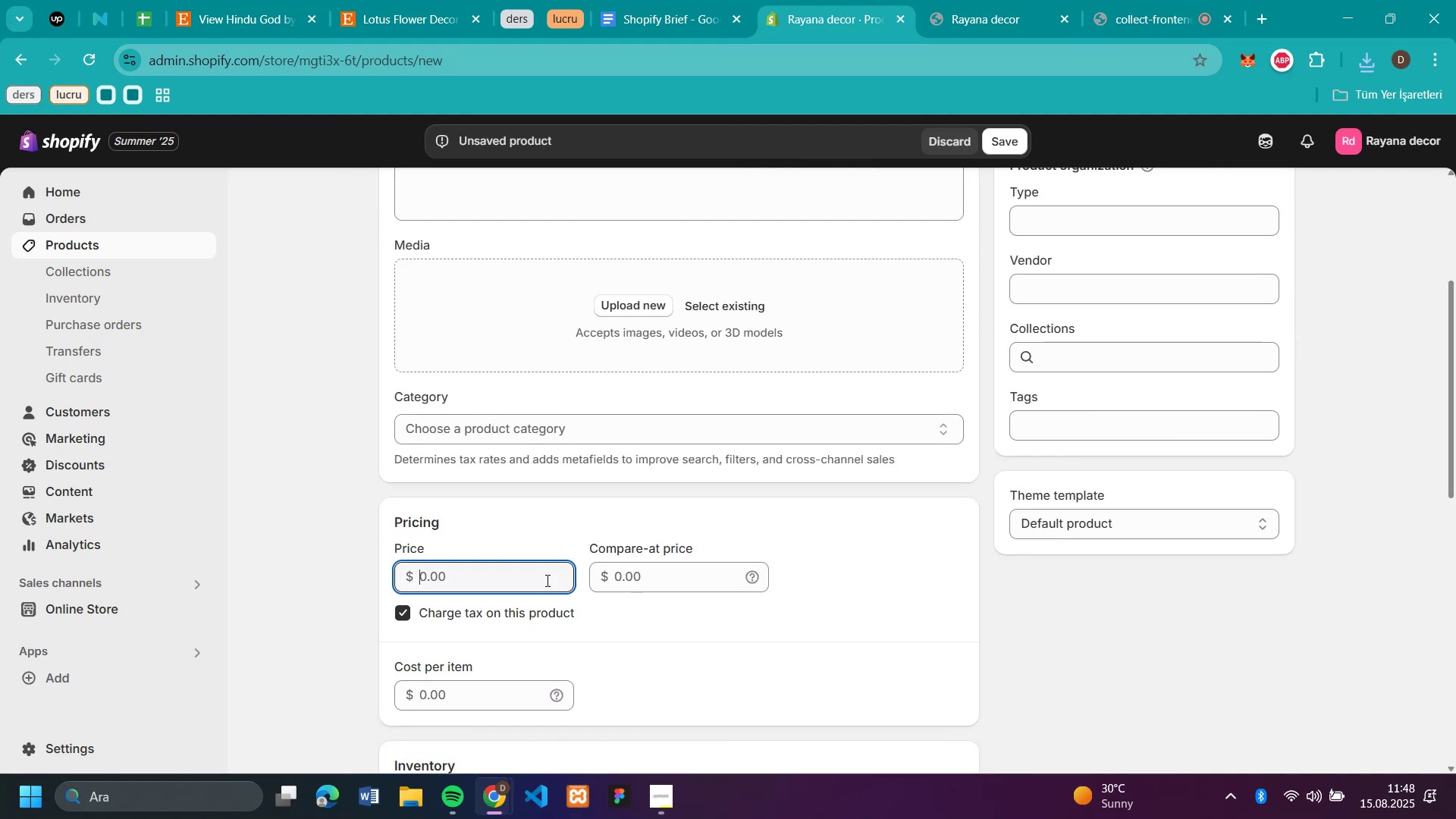 
key(Control+V)
 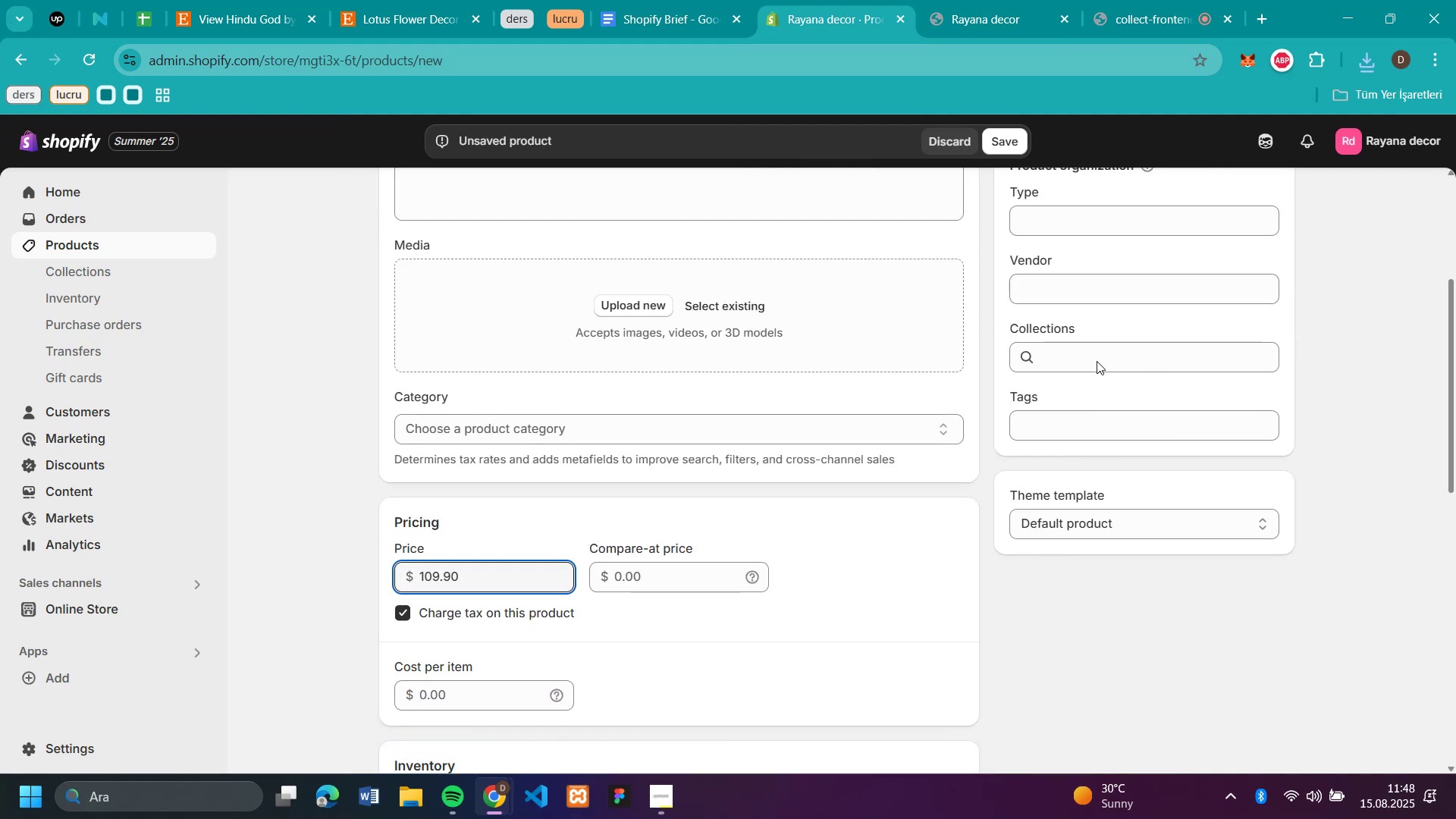 
left_click([1087, 359])
 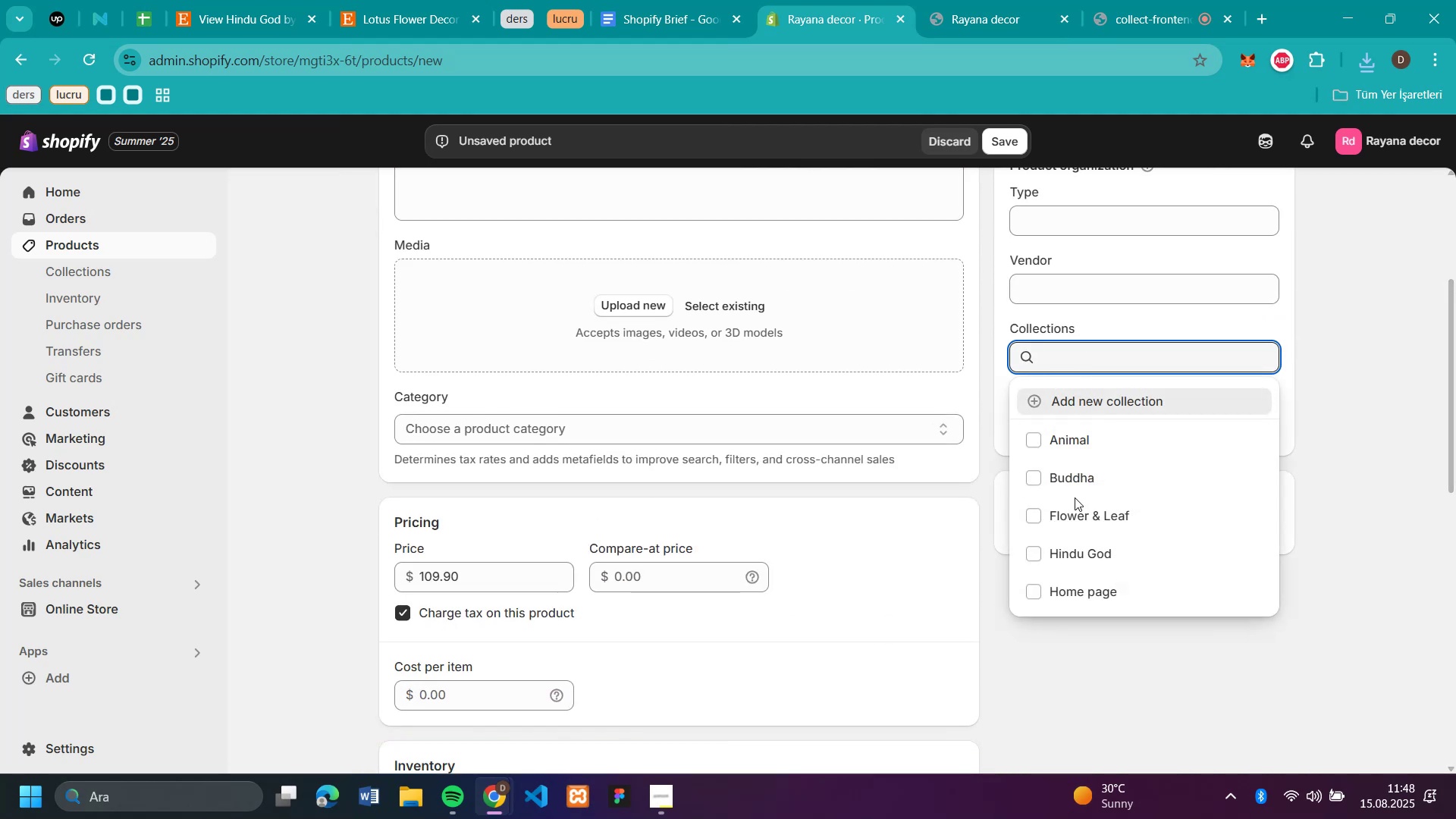 
left_click([1075, 506])
 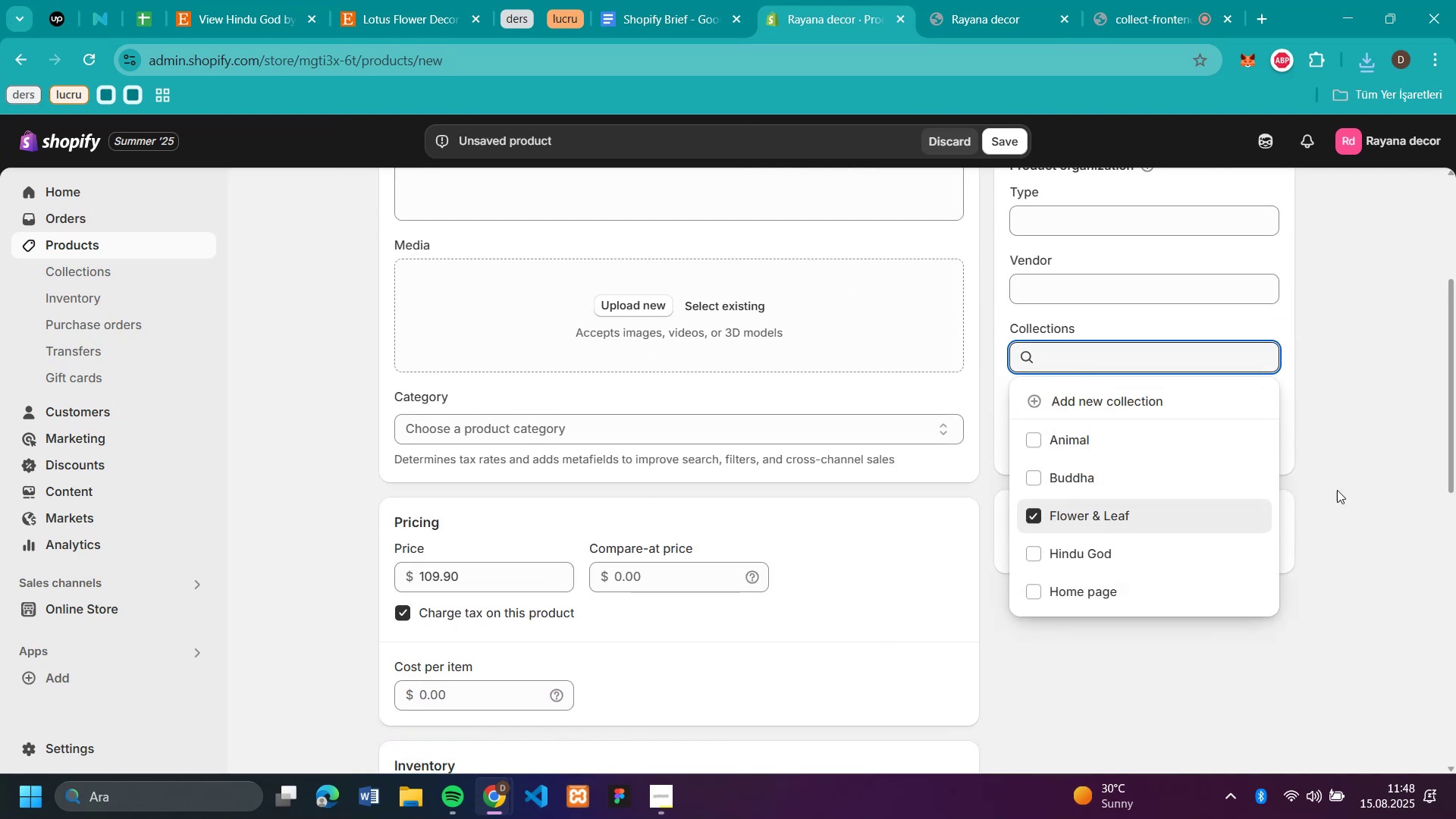 
left_click([1353, 488])
 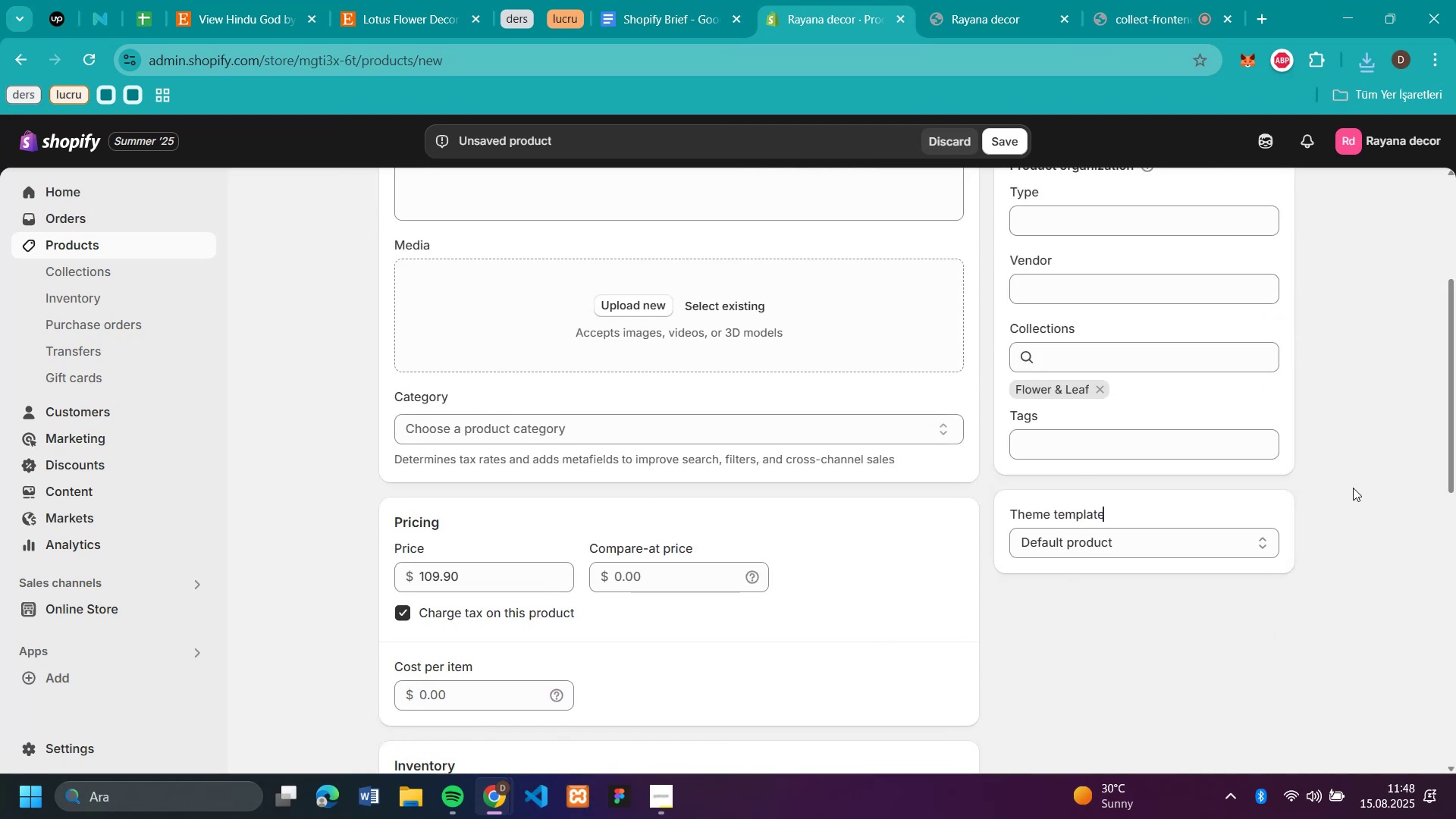 
scroll: coordinate [1354, 479], scroll_direction: up, amount: 2.0
 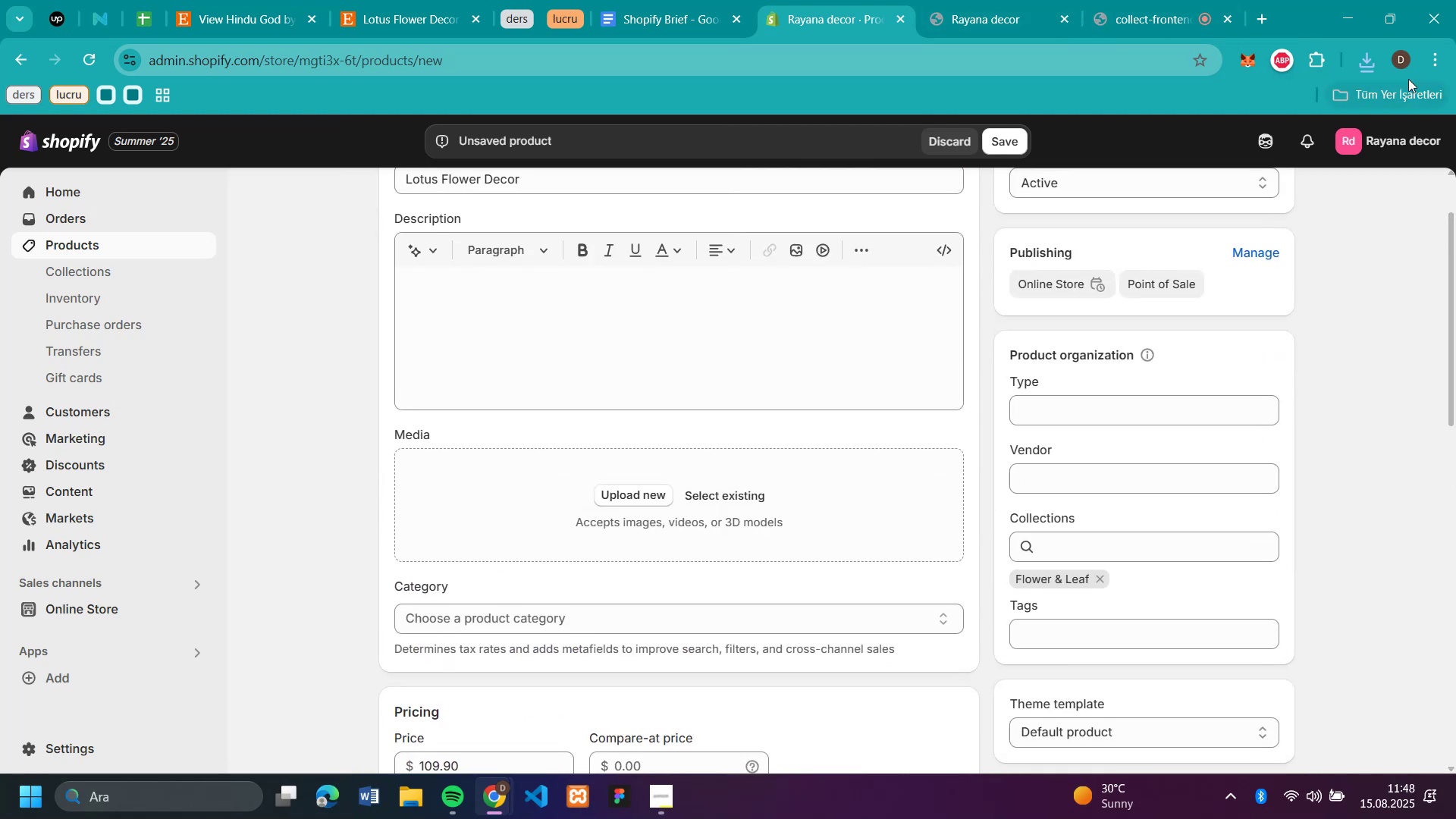 
left_click([1371, 56])
 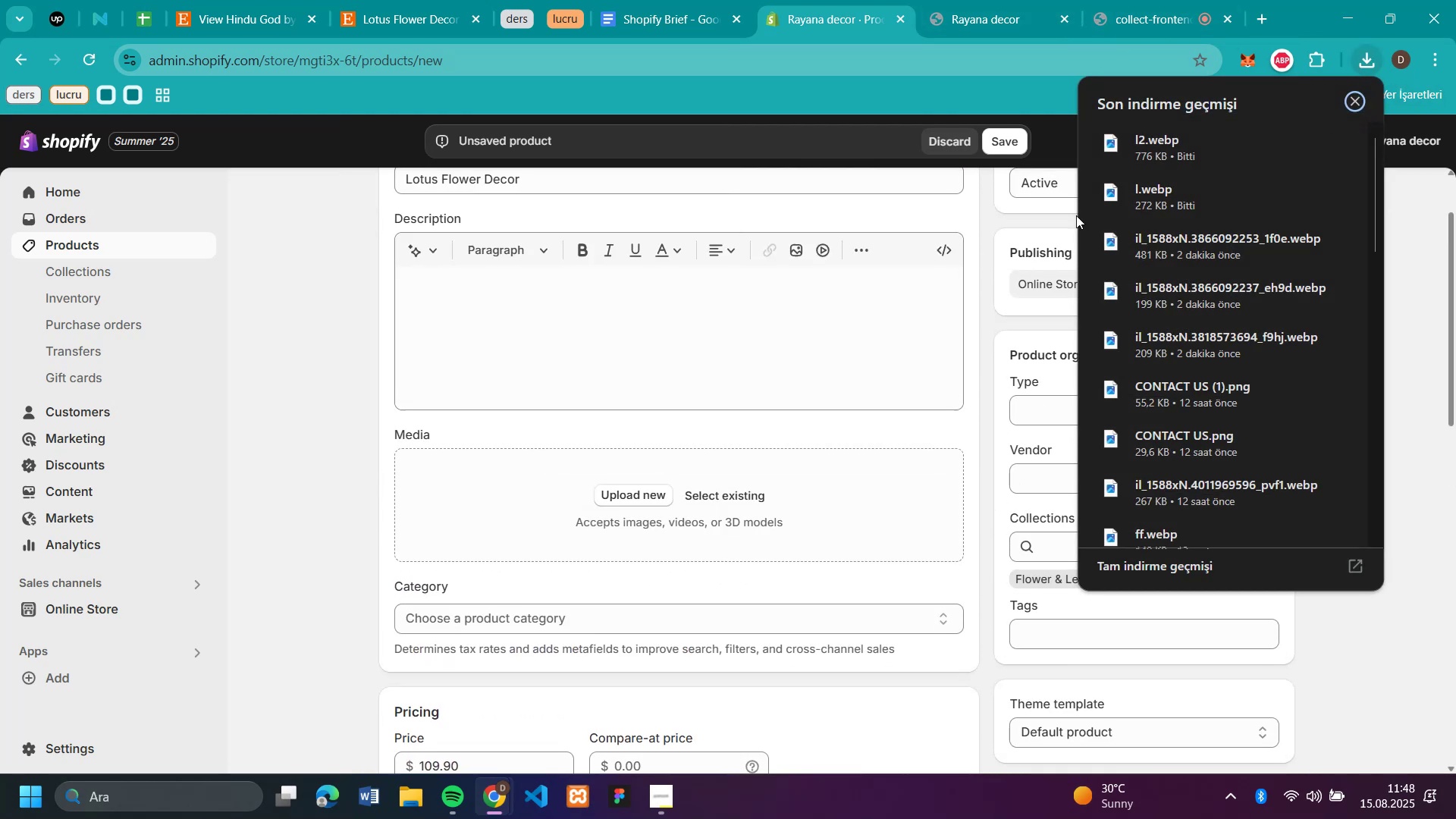 
left_click_drag(start_coordinate=[1159, 180], to_coordinate=[590, 496])
 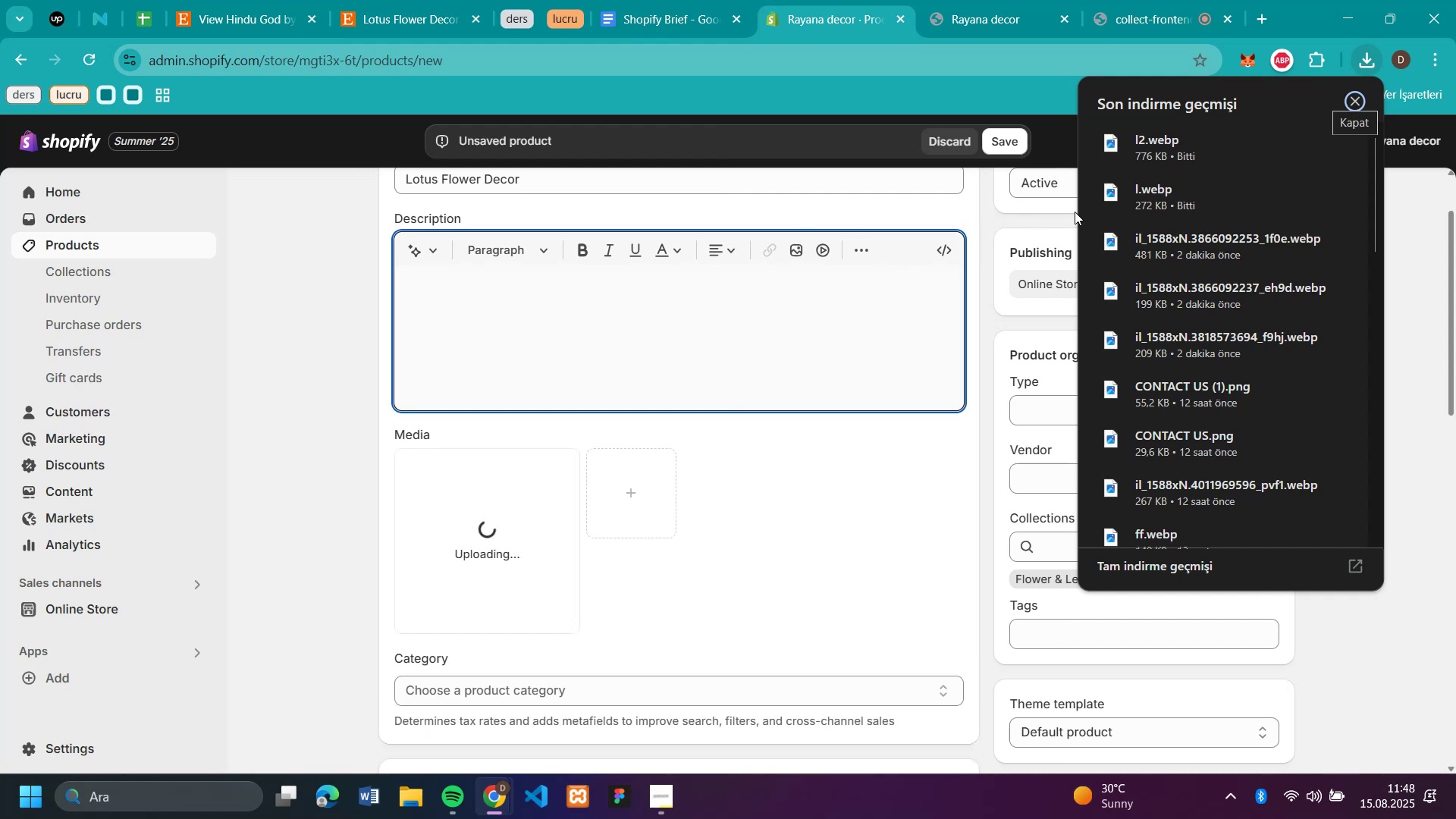 
scroll: coordinate [789, 682], scroll_direction: down, amount: 6.0
 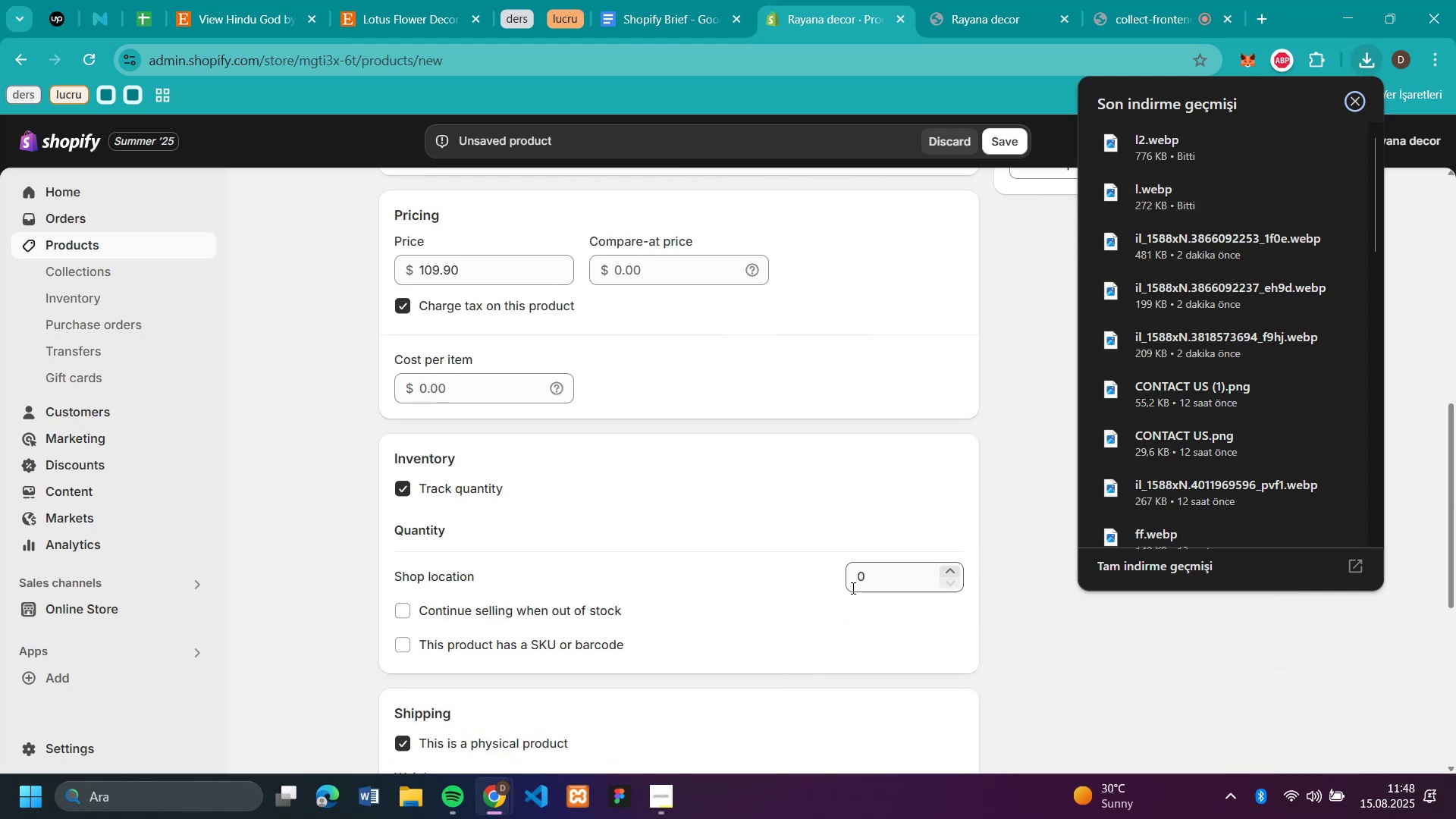 
left_click([855, 582])
 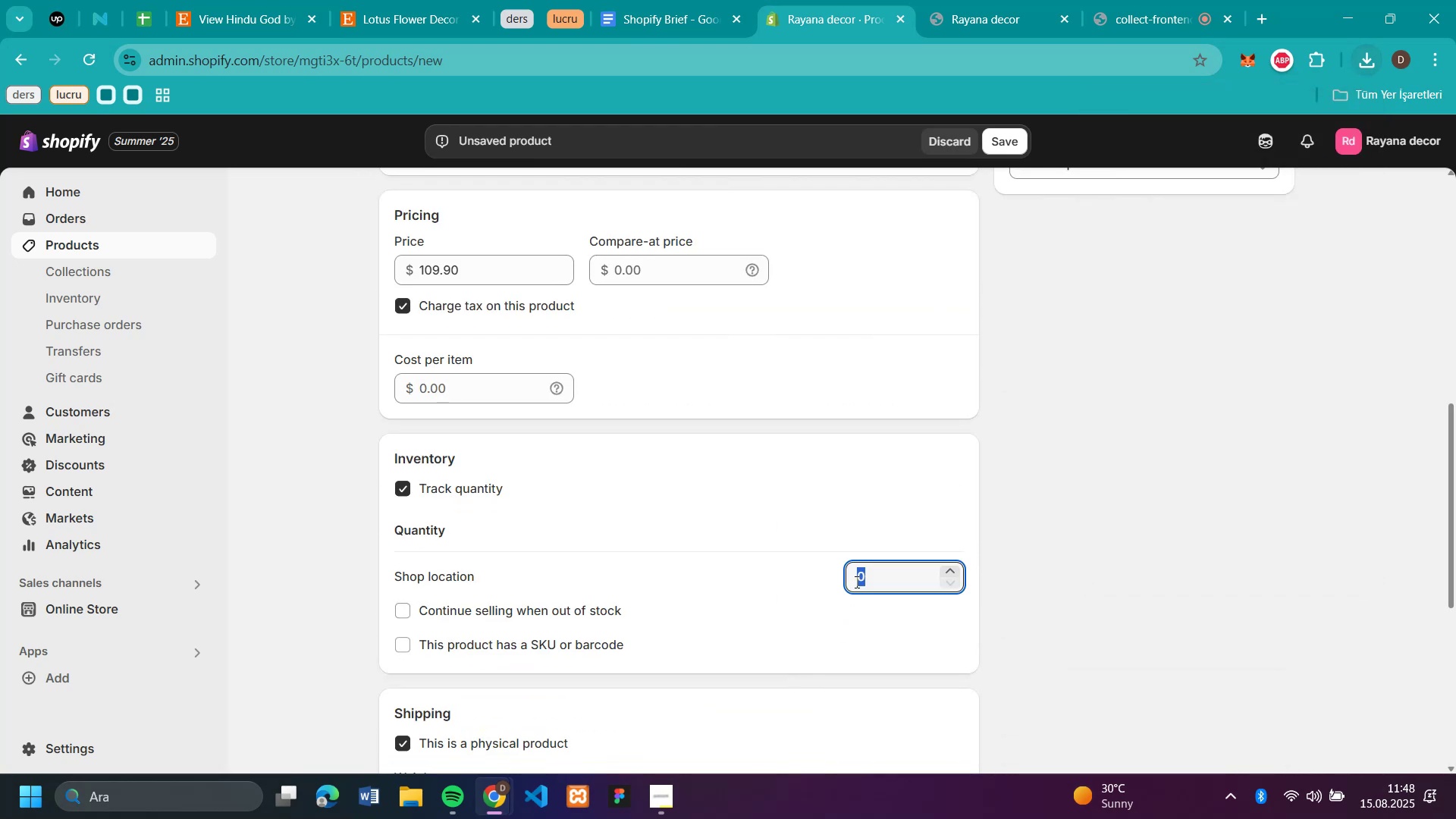 
type(50)
 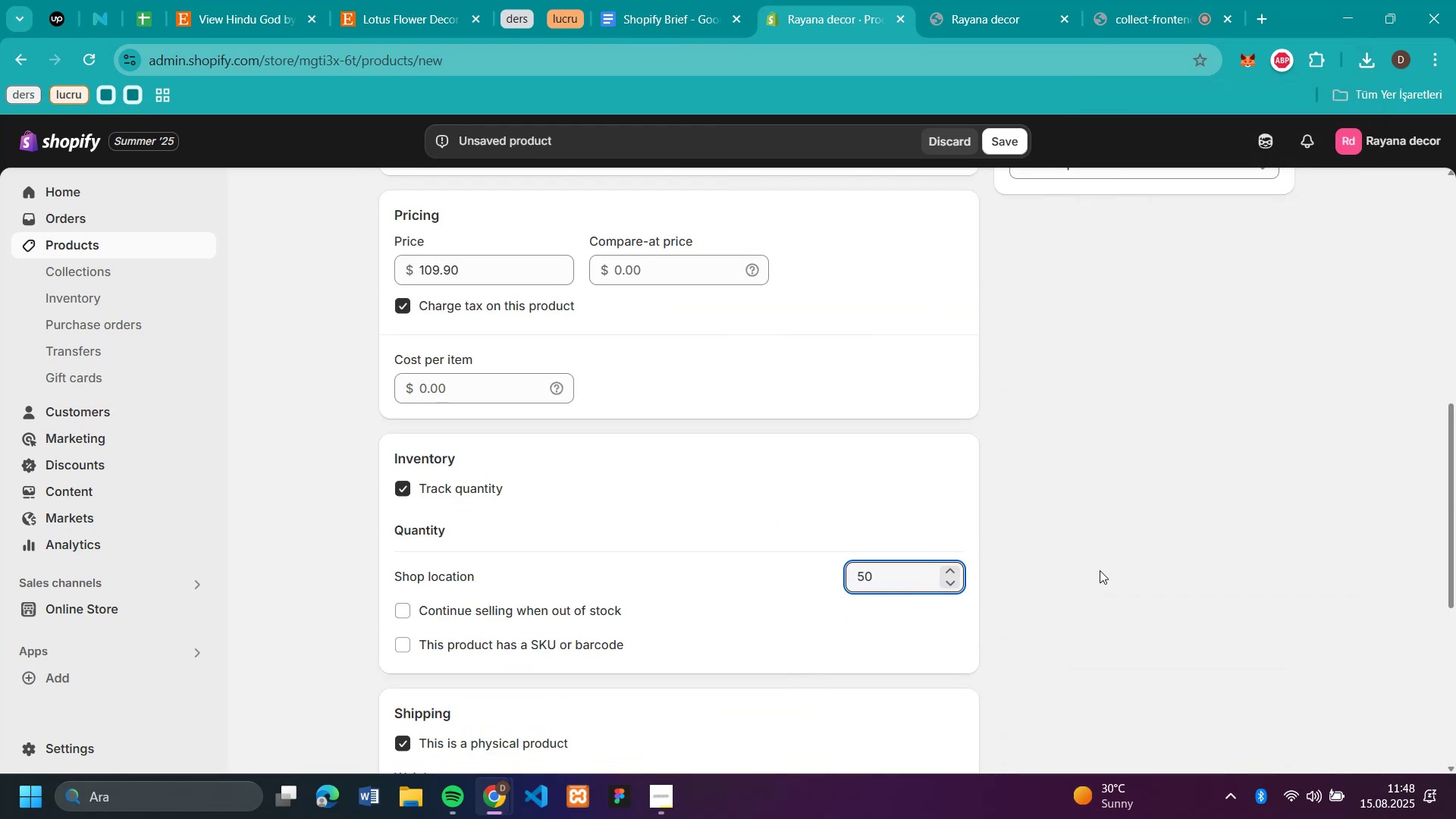 
scroll: coordinate [1112, 422], scroll_direction: up, amount: 4.0
 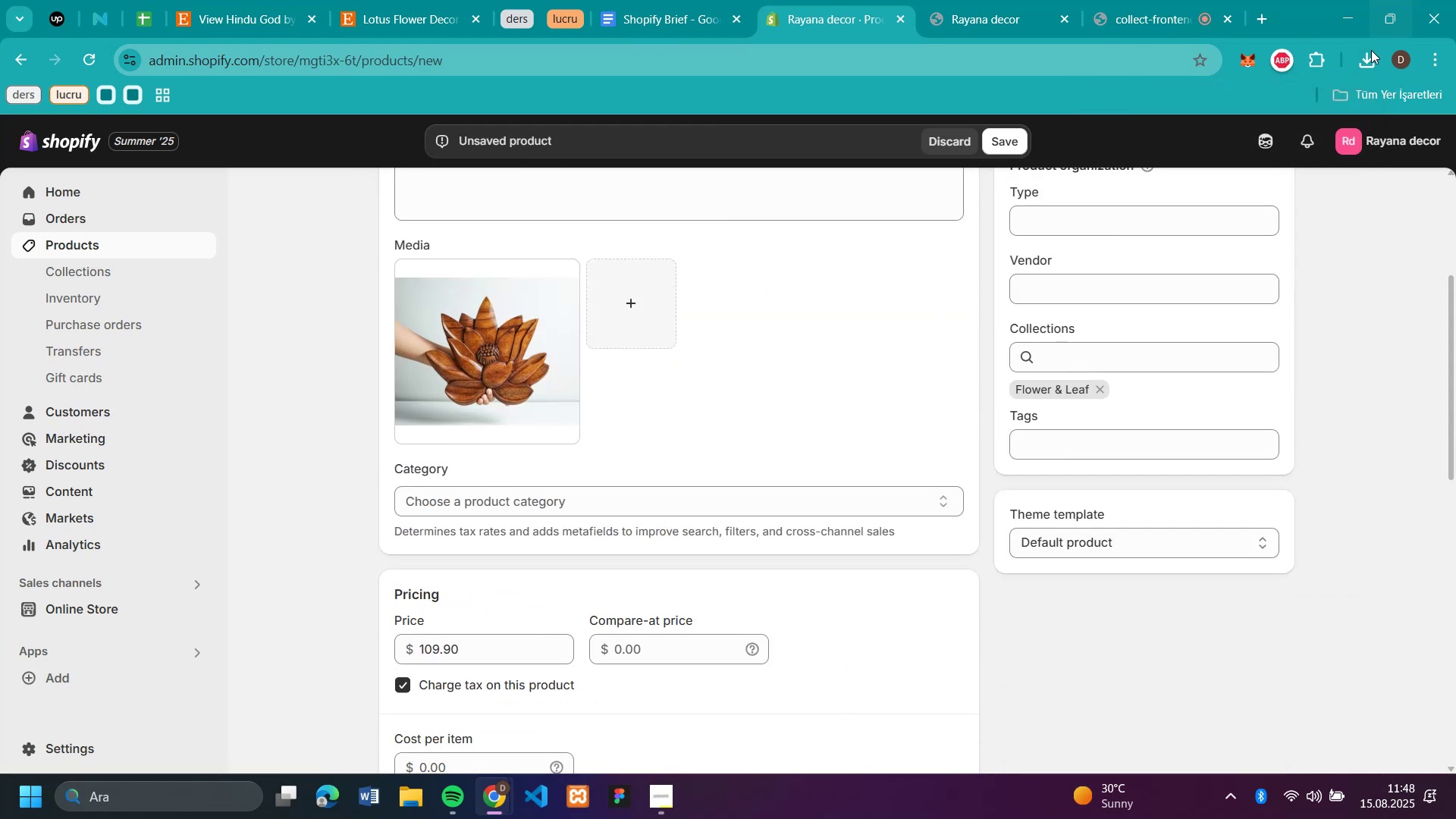 
left_click([1364, 55])
 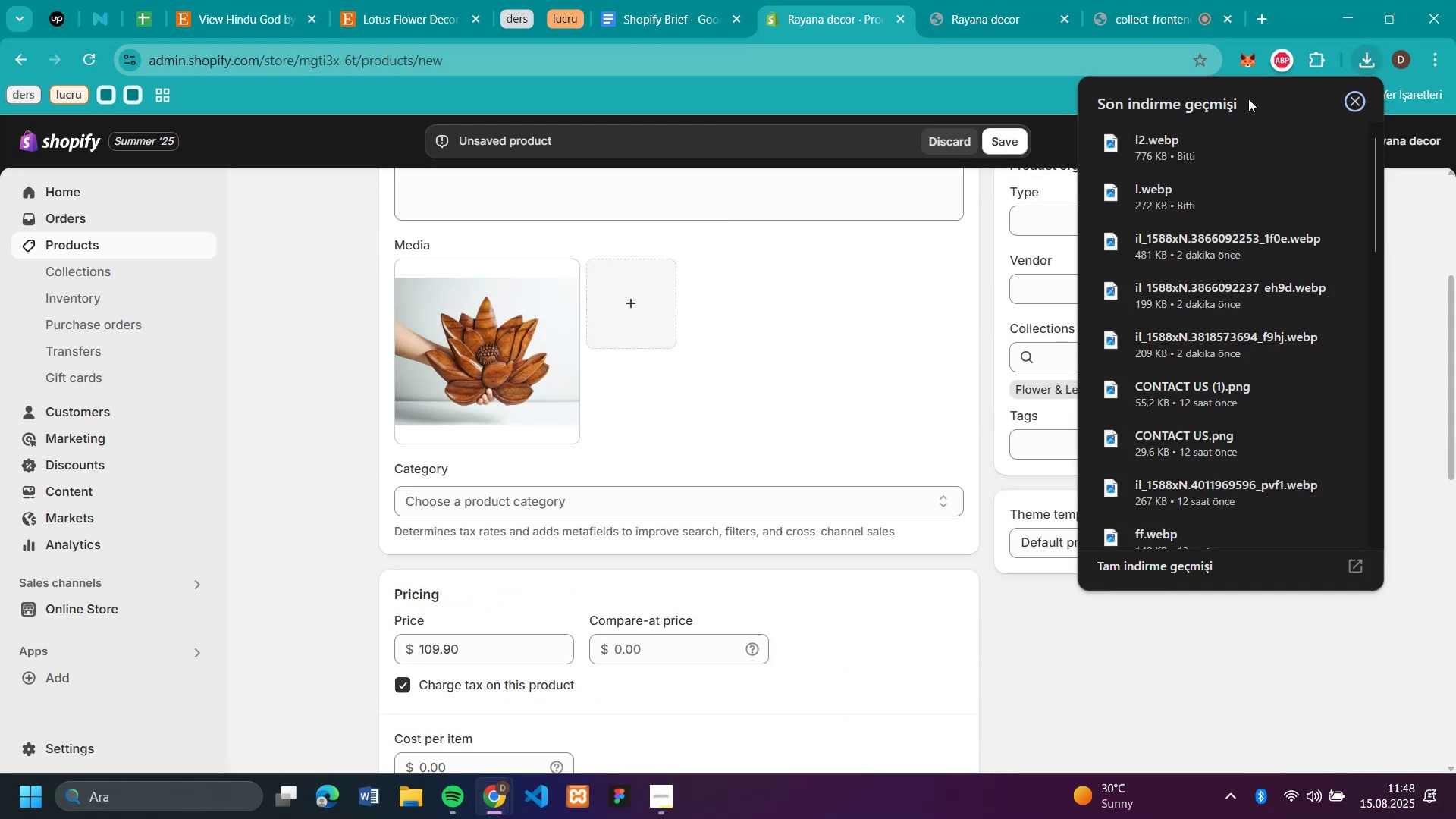 
left_click_drag(start_coordinate=[1181, 143], to_coordinate=[746, 616])
 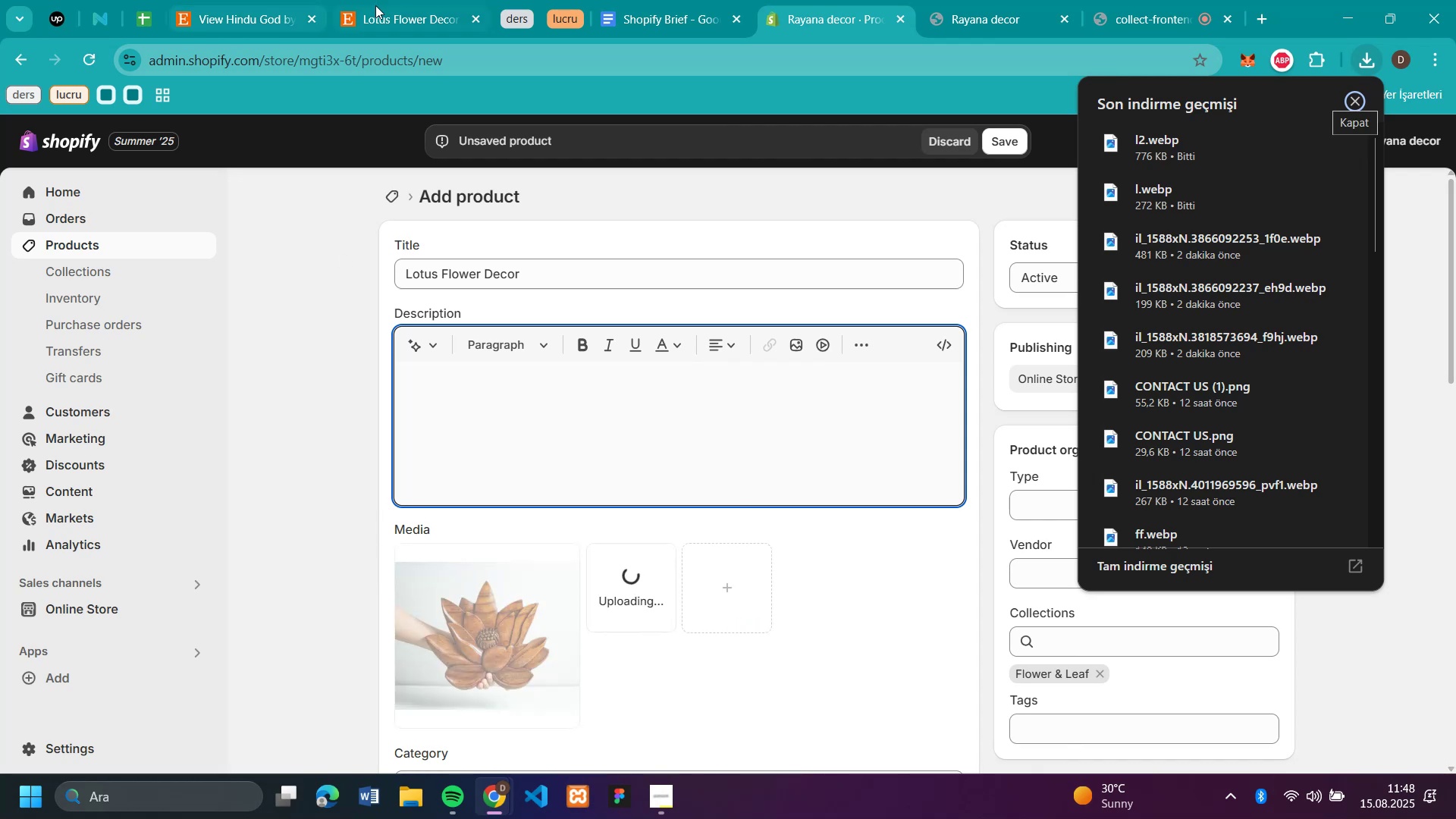 
scroll: coordinate [1266, 574], scroll_direction: down, amount: 10.0
 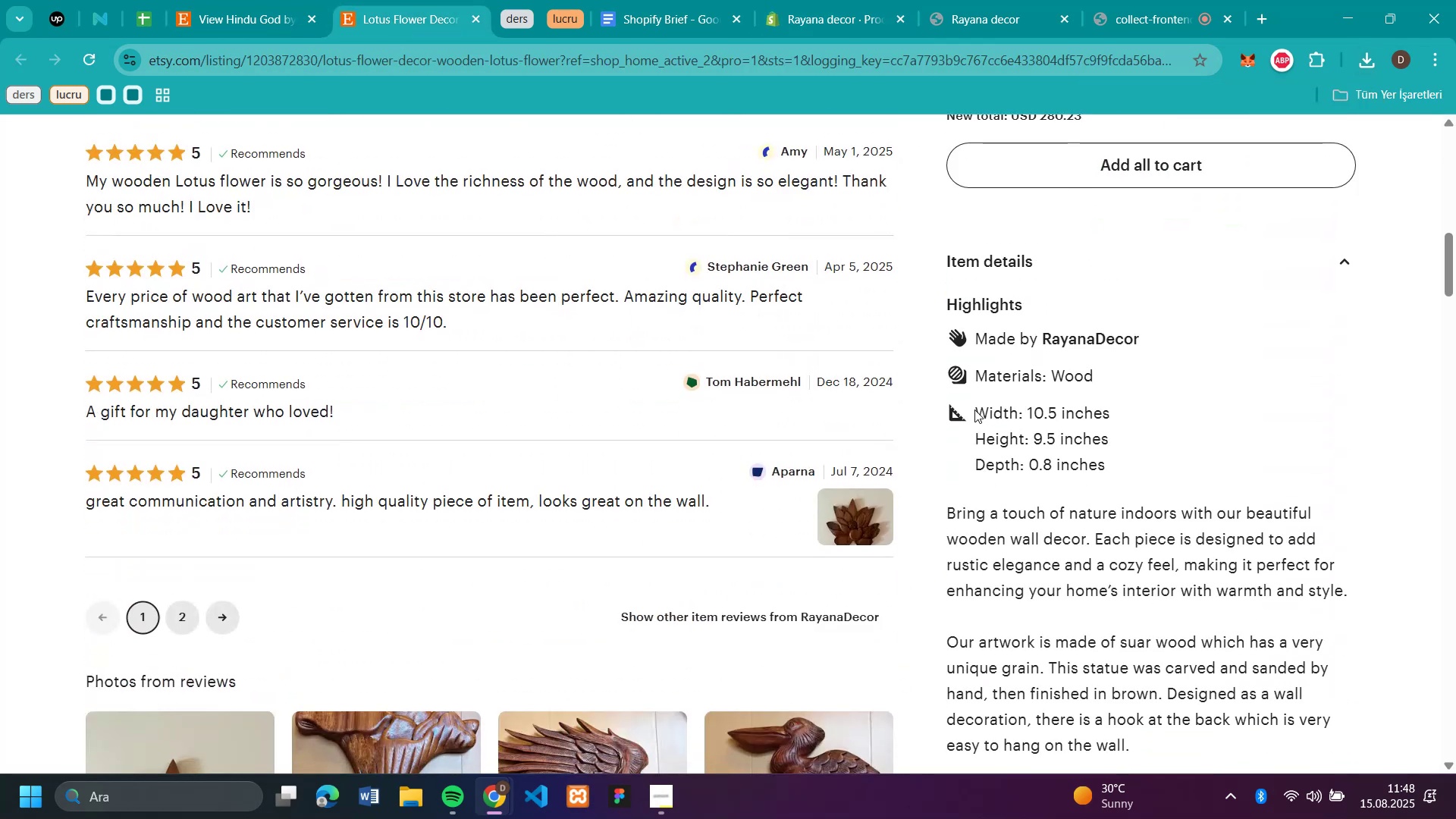 
left_click_drag(start_coordinate=[980, 410], to_coordinate=[1179, 325])
 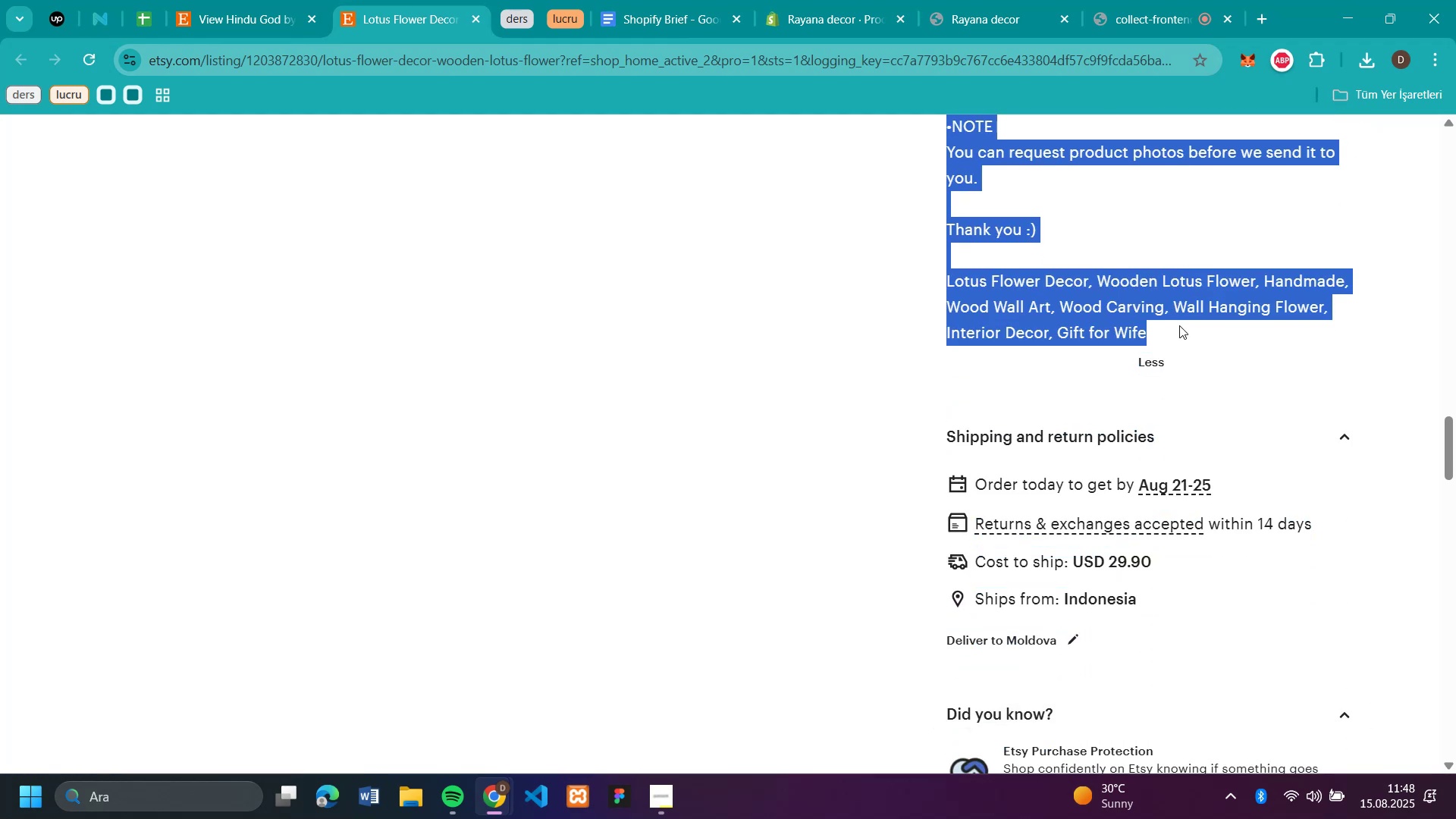 
key(Control+C)
 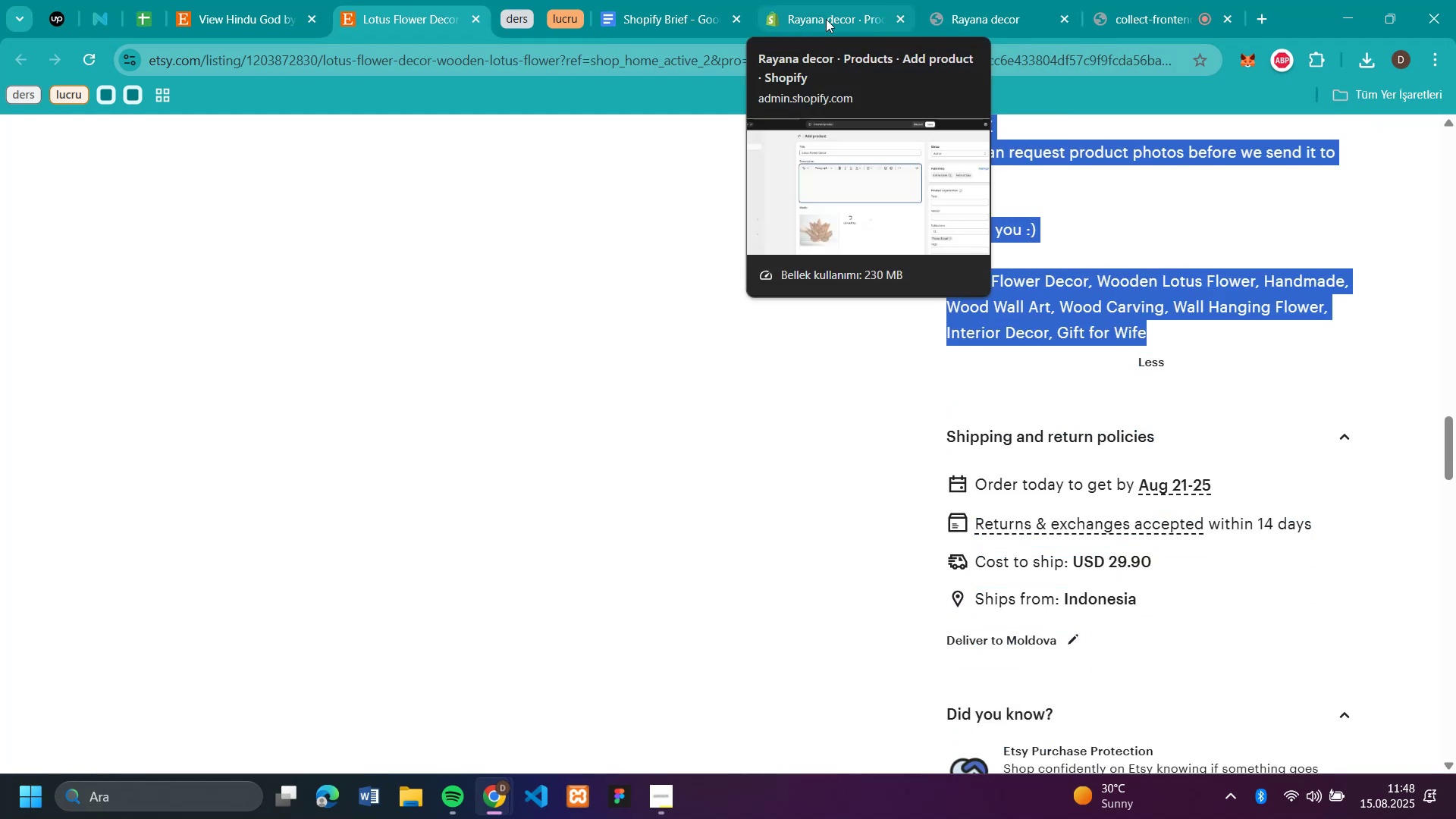 
key(Control+V)
 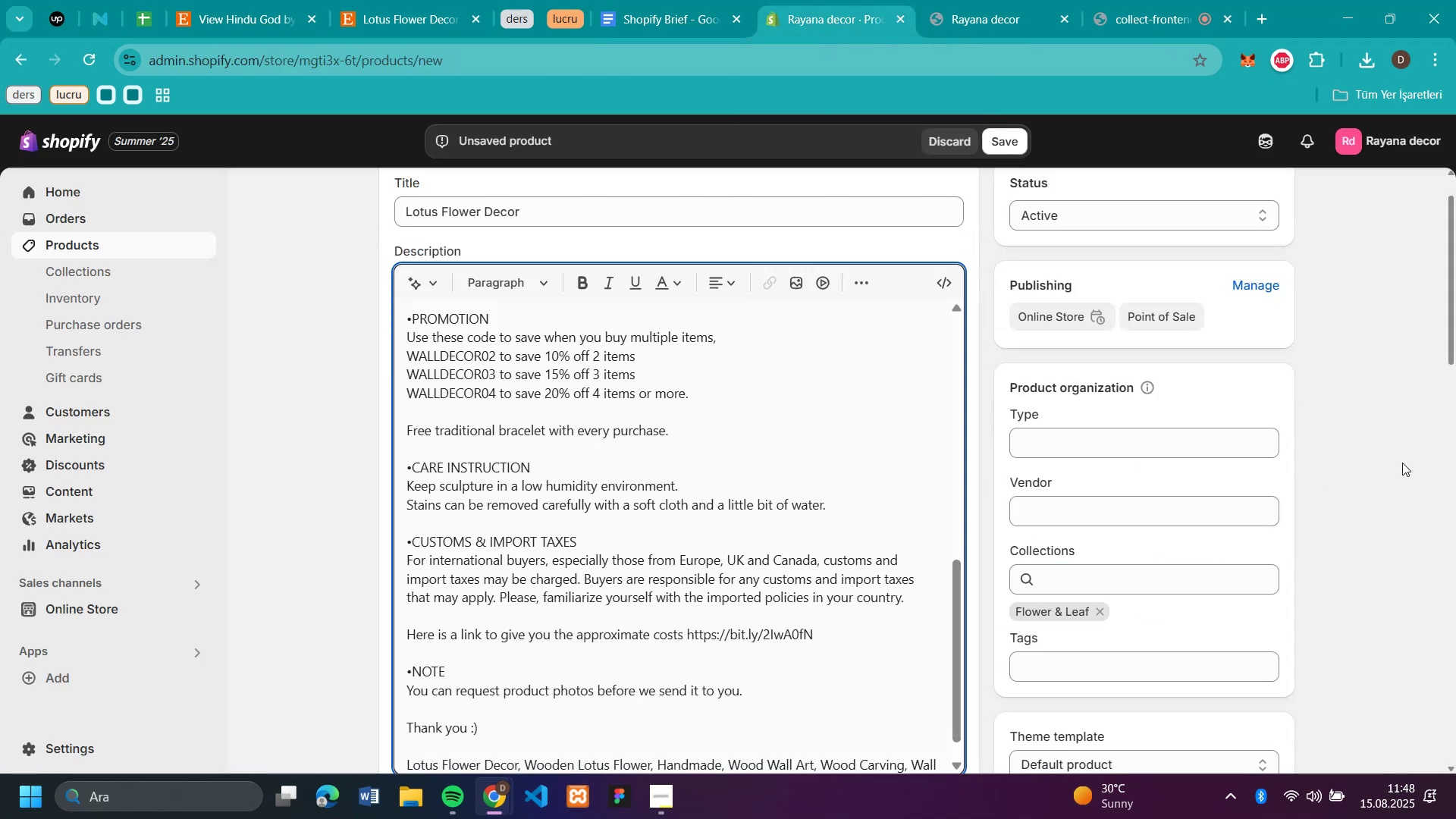 
left_click([1409, 459])
 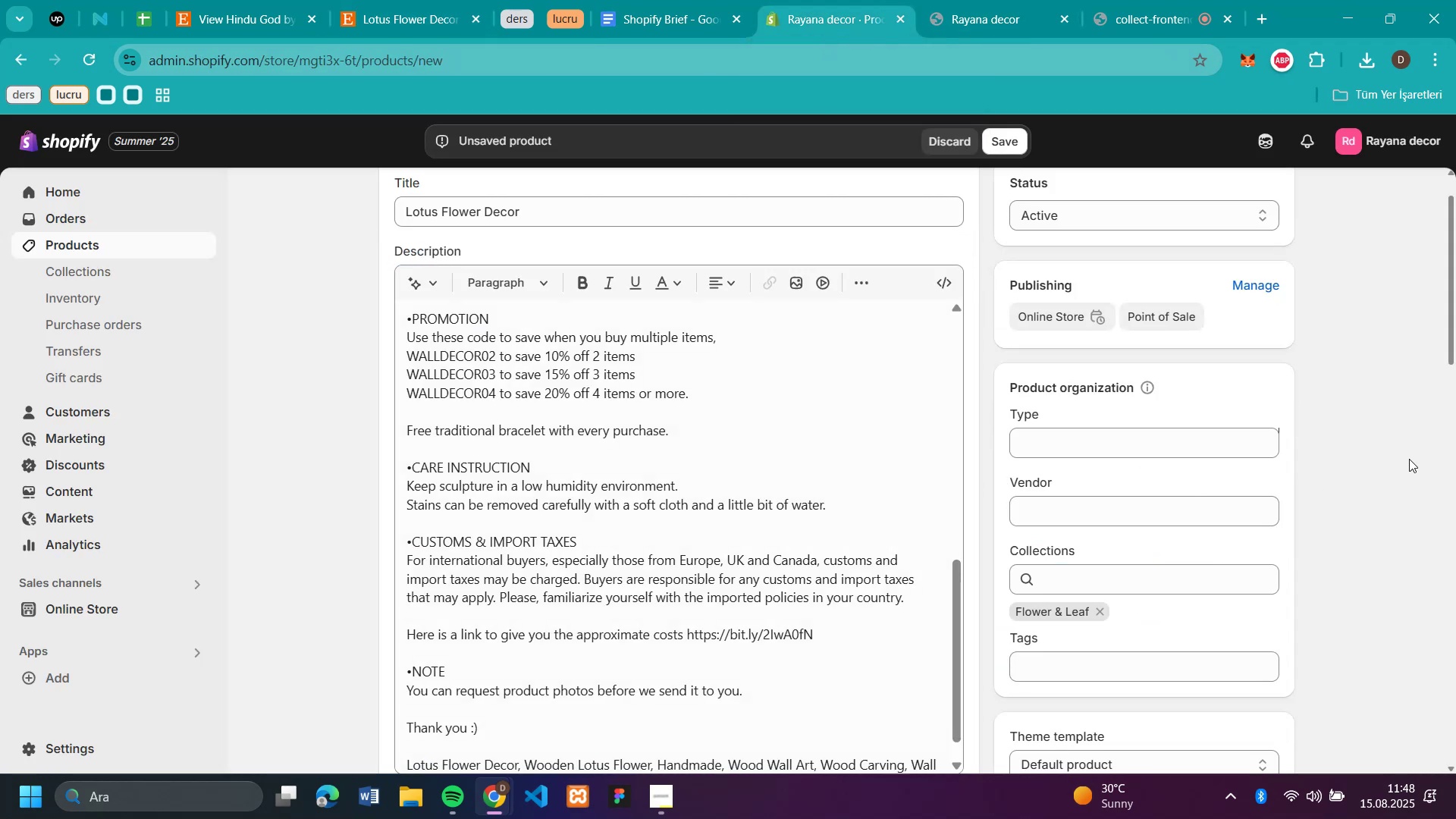 
scroll: coordinate [1393, 398], scroll_direction: down, amount: 6.0
 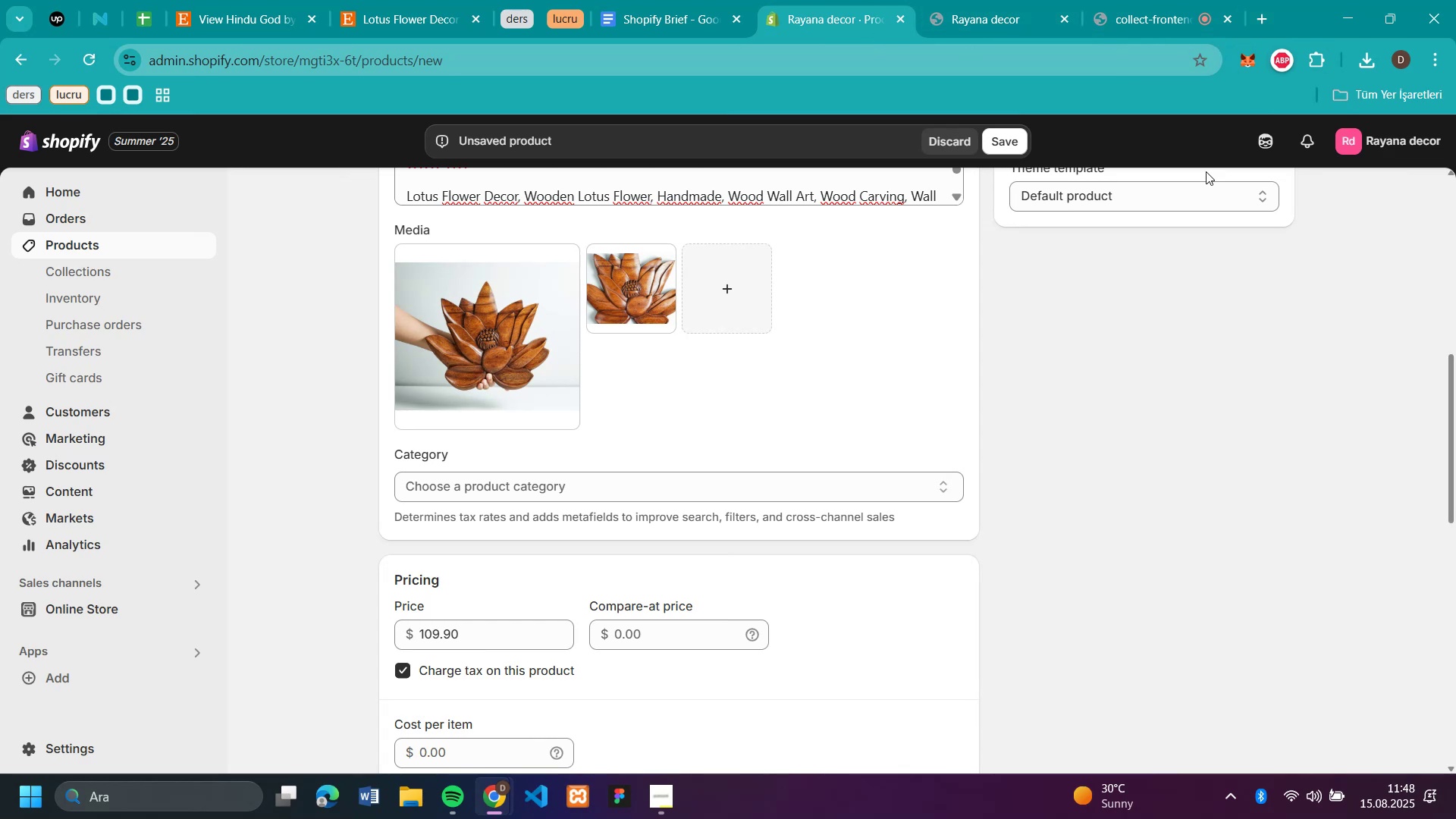 
left_click([1013, 133])
 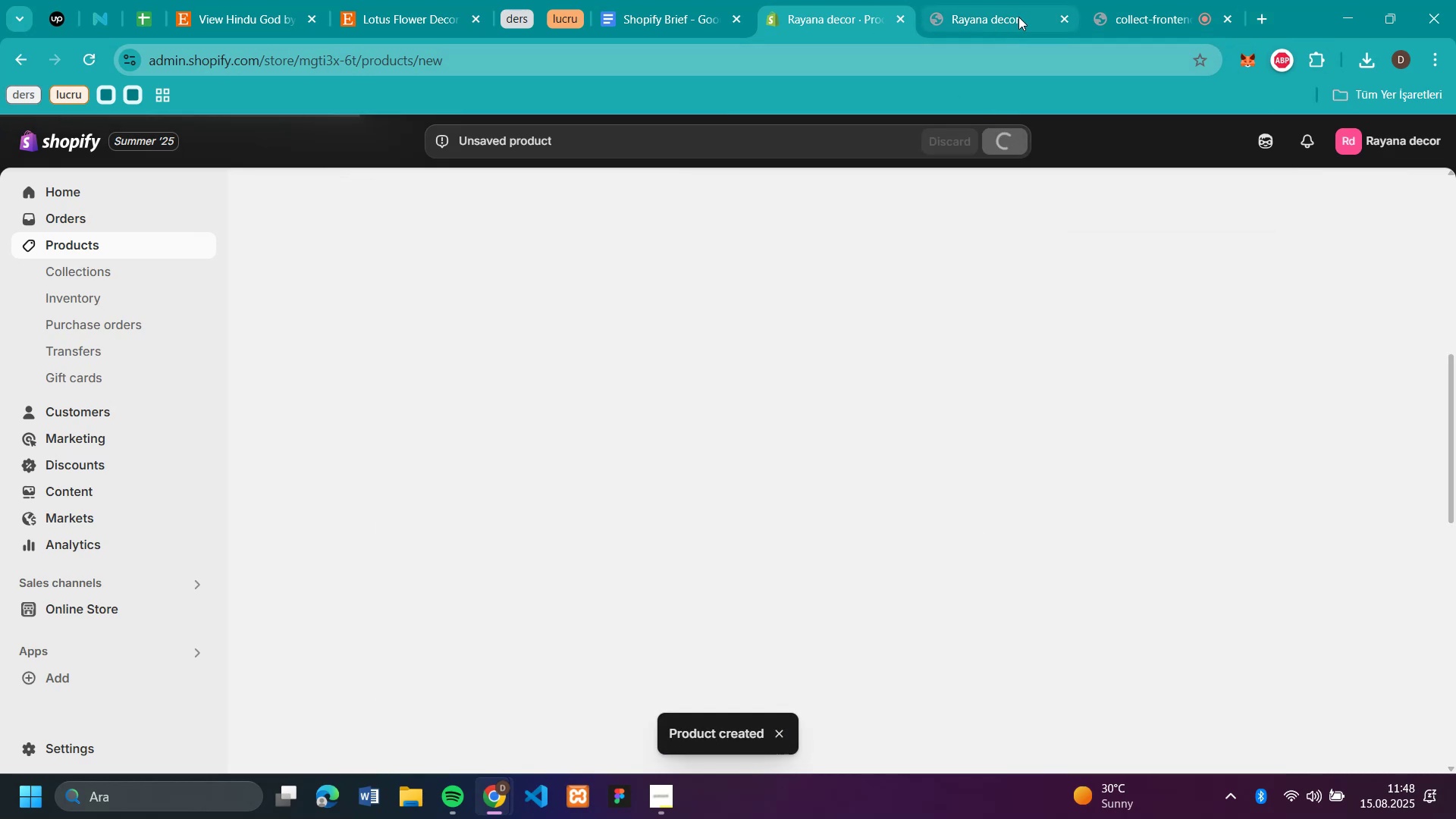 
left_click([1057, 22])
 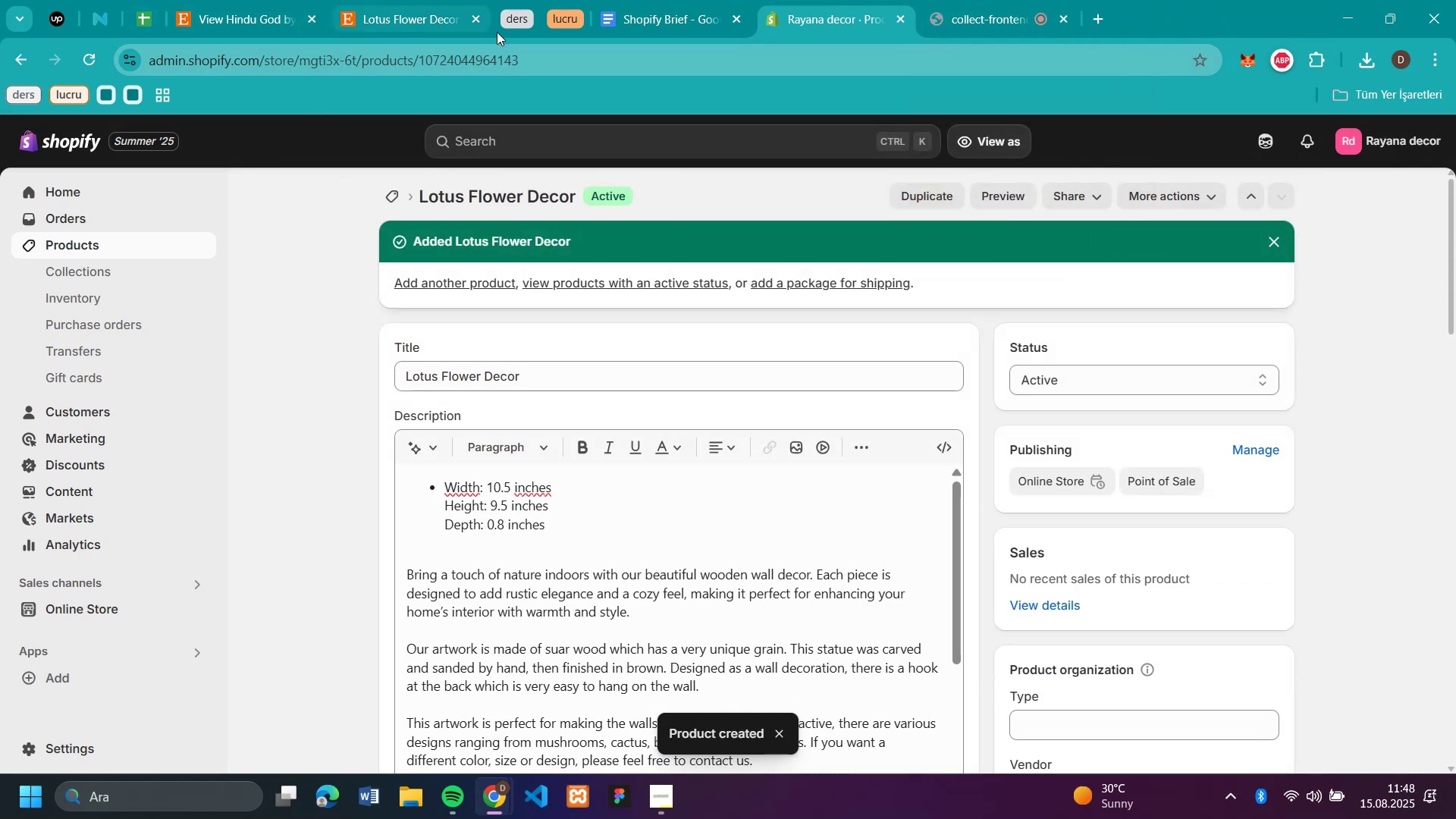 
left_click([480, 27])
 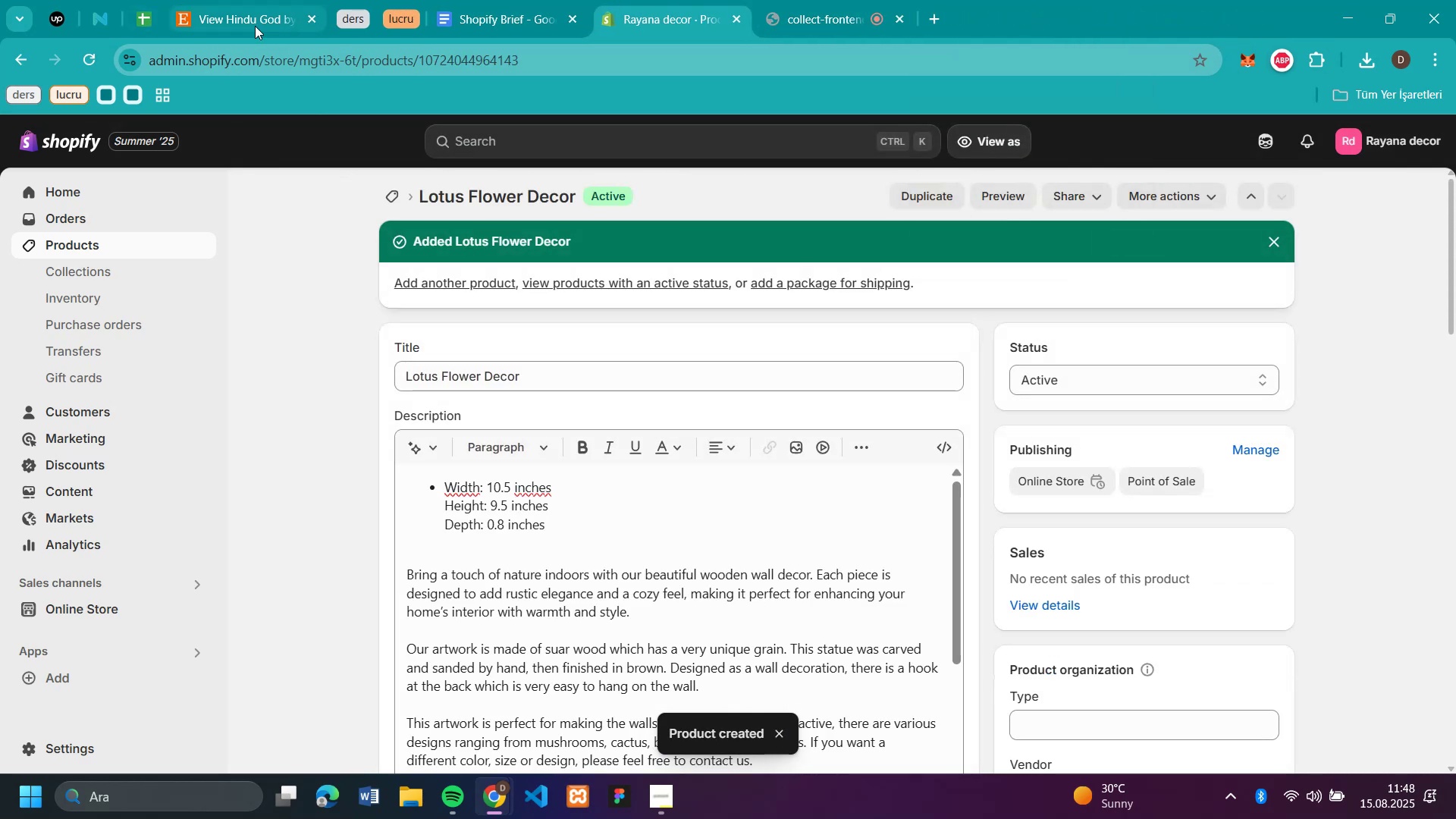 
left_click([249, 24])
 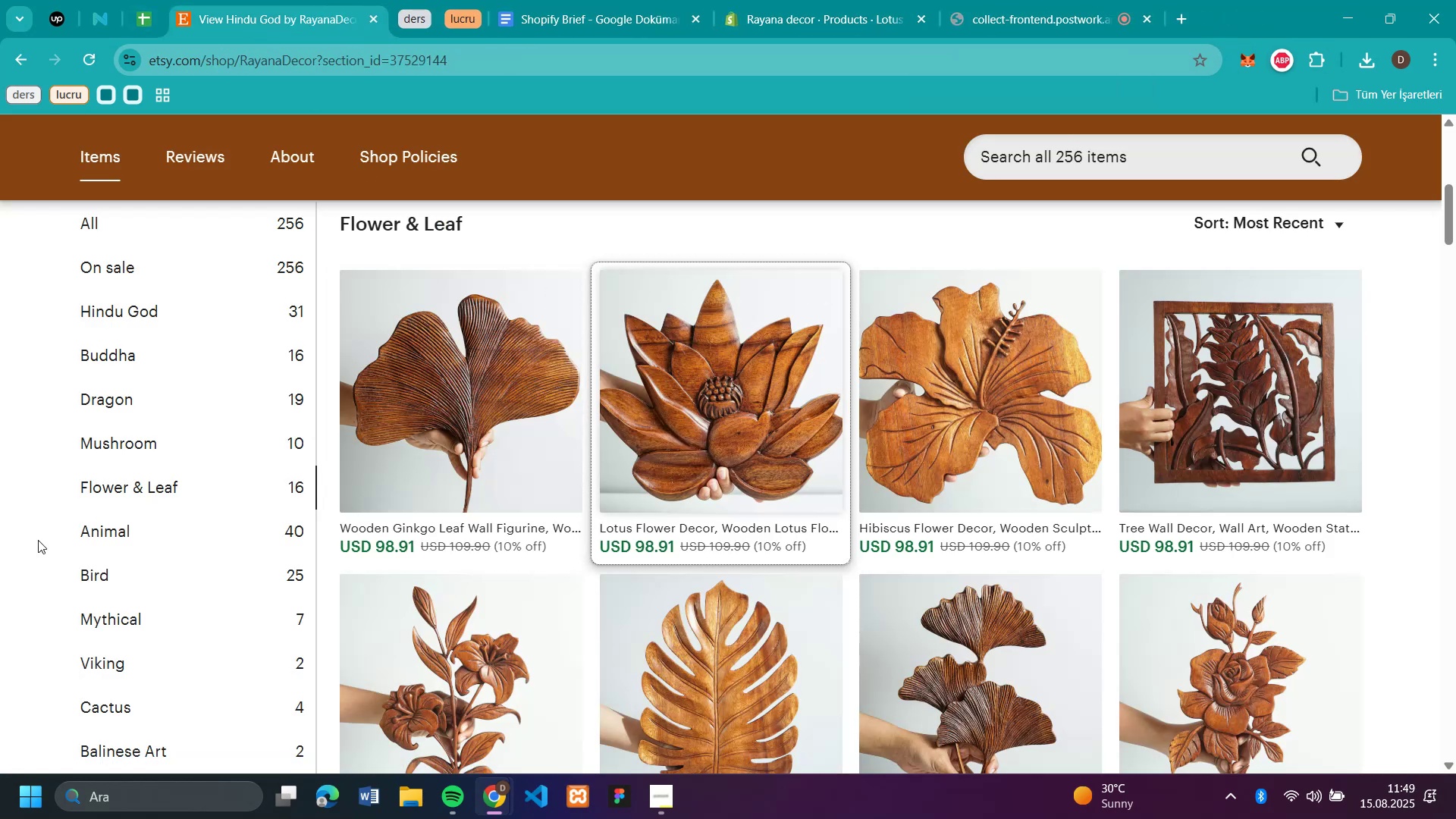 
left_click([38, 540])
 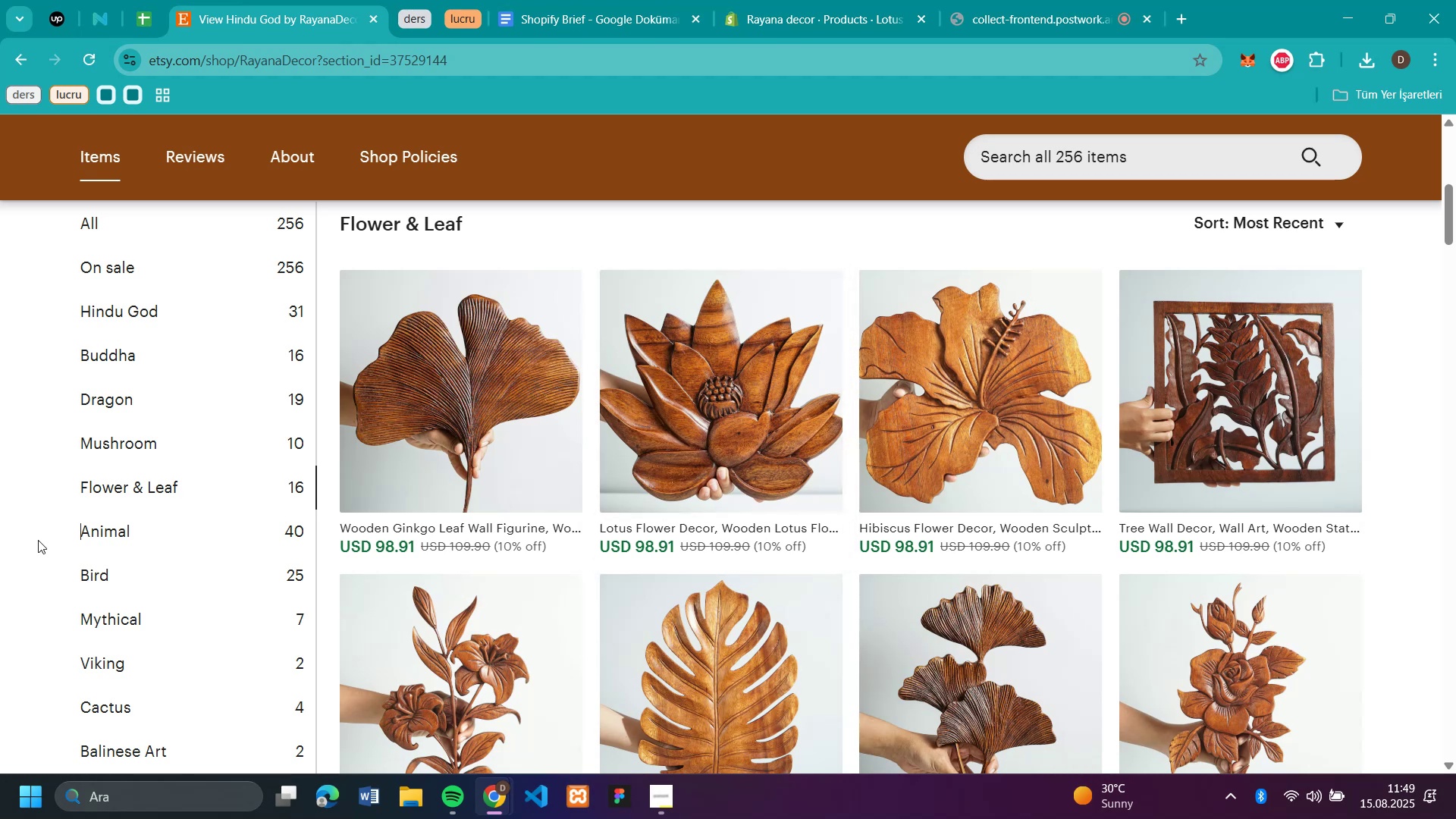 
scroll: coordinate [72, 547], scroll_direction: down, amount: 4.0
 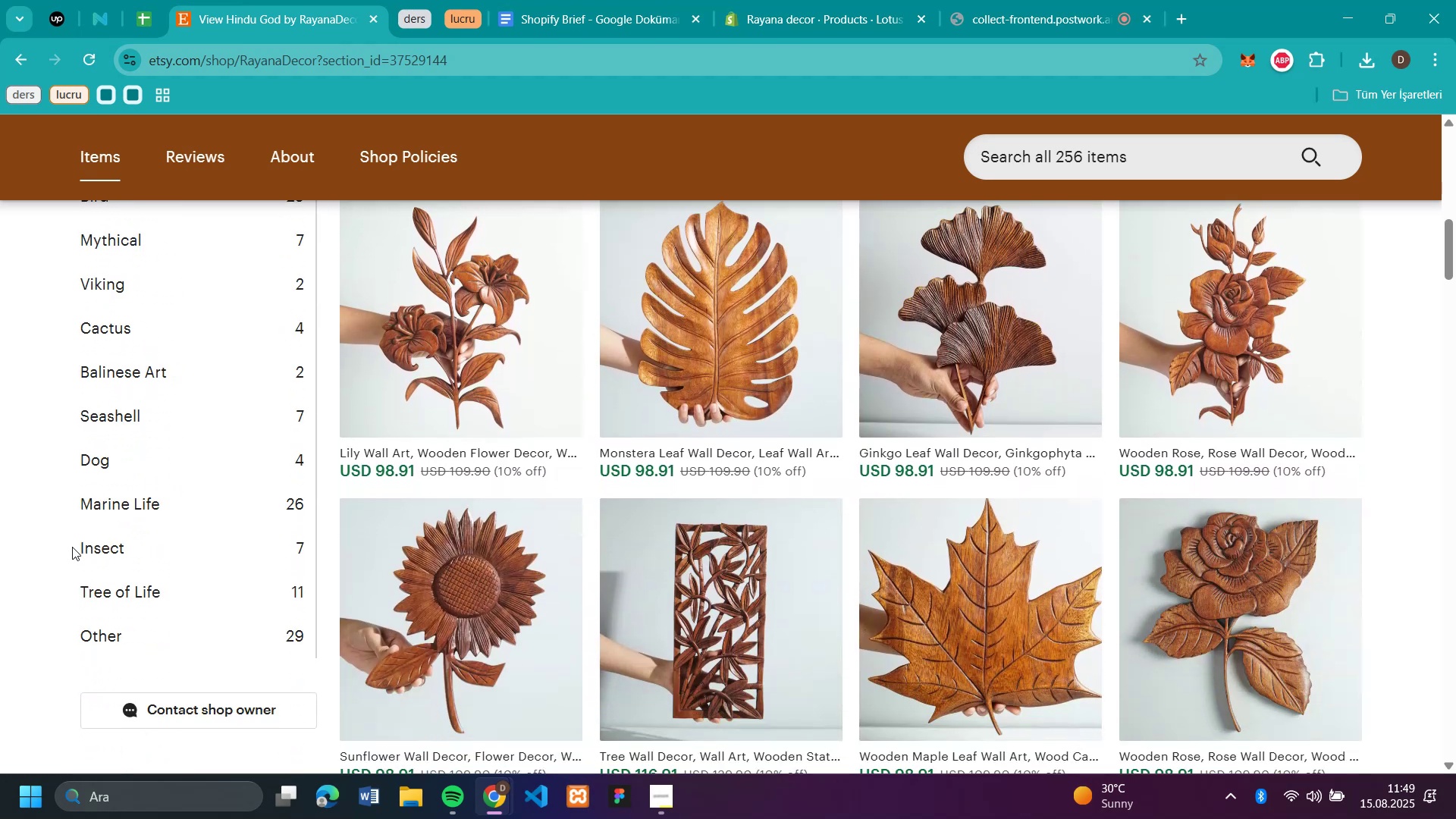 
scroll: coordinate [72, 547], scroll_direction: up, amount: 4.0
 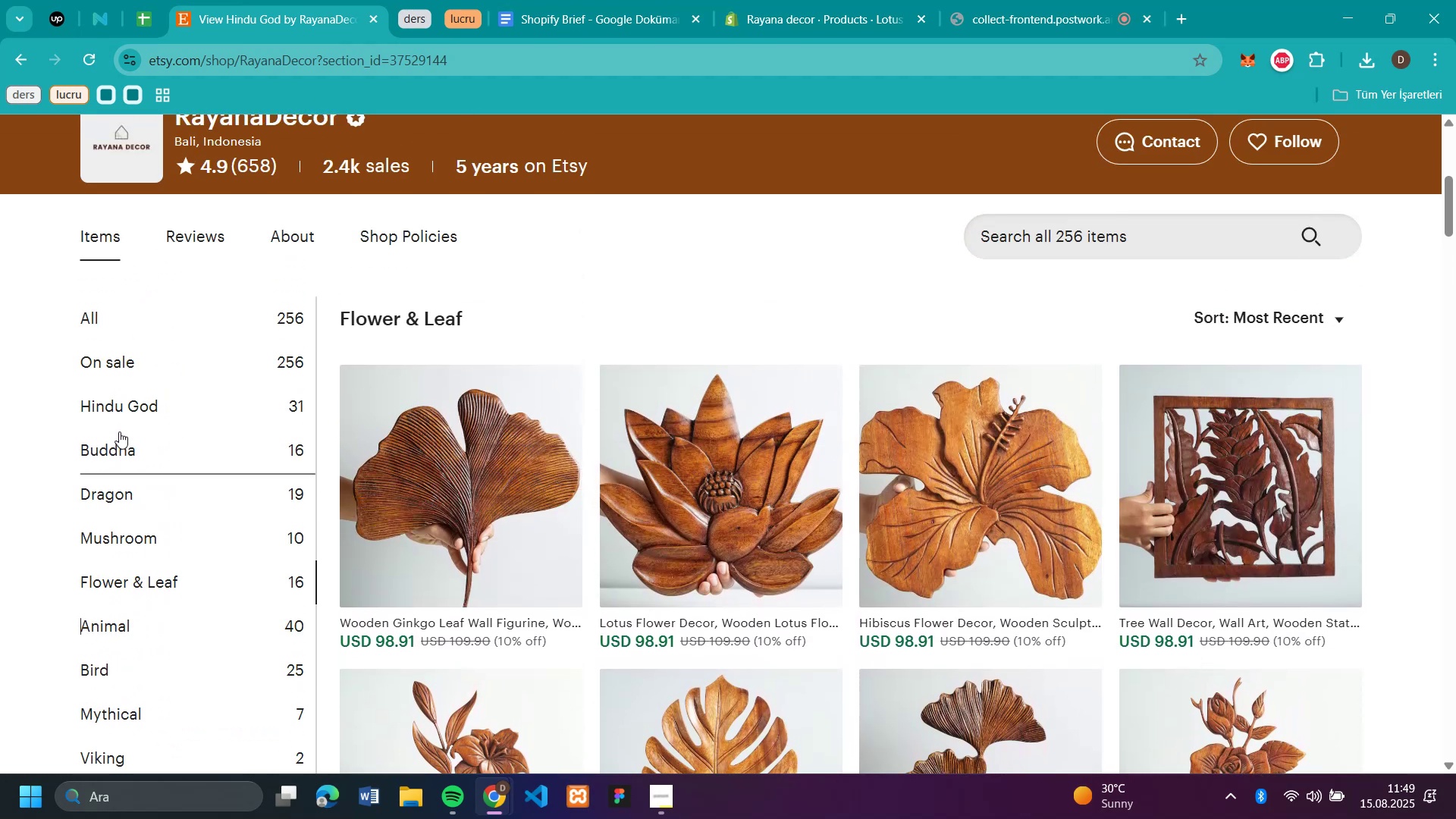 
wait(5.38)
 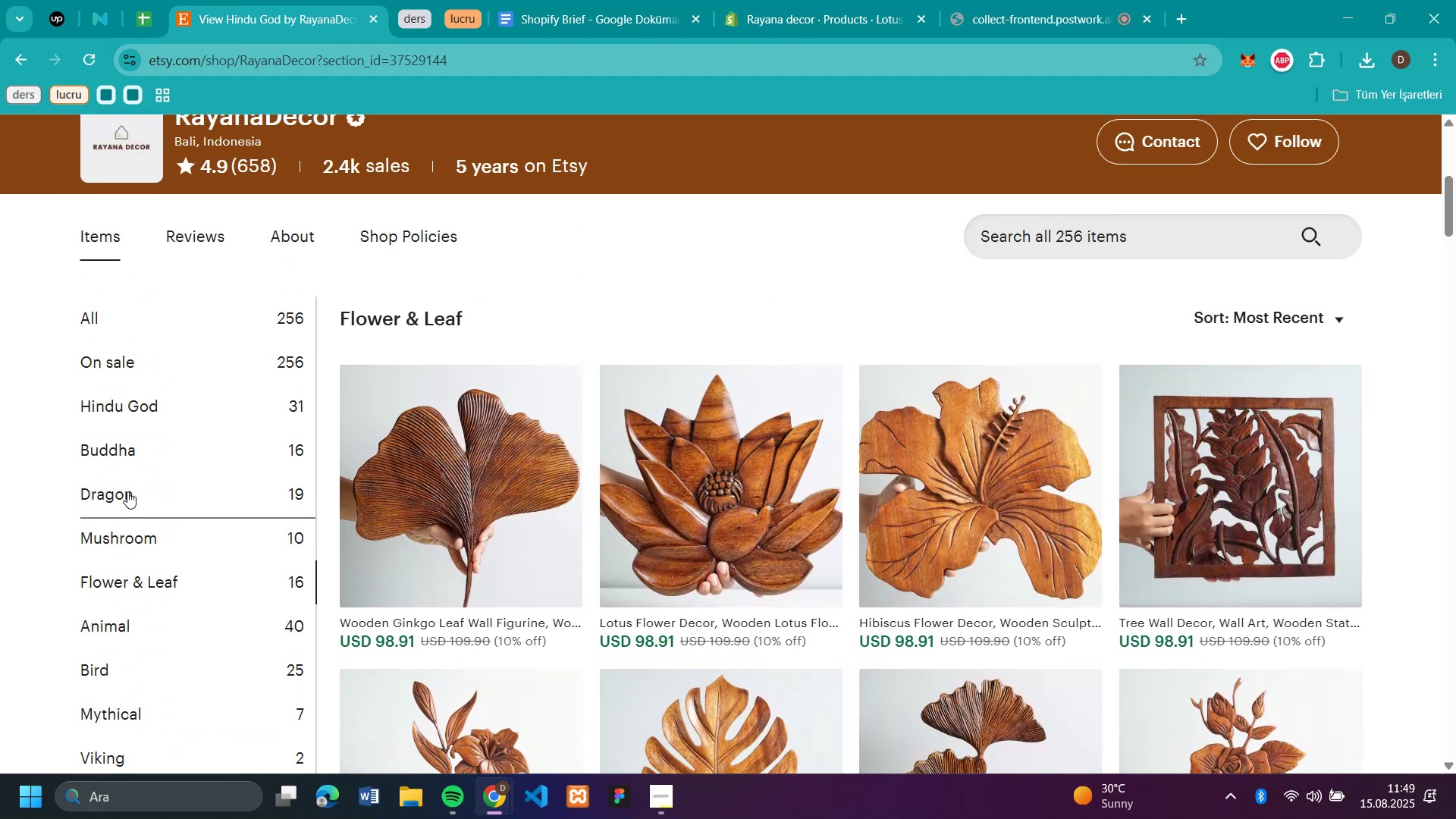 
left_click([122, 403])
 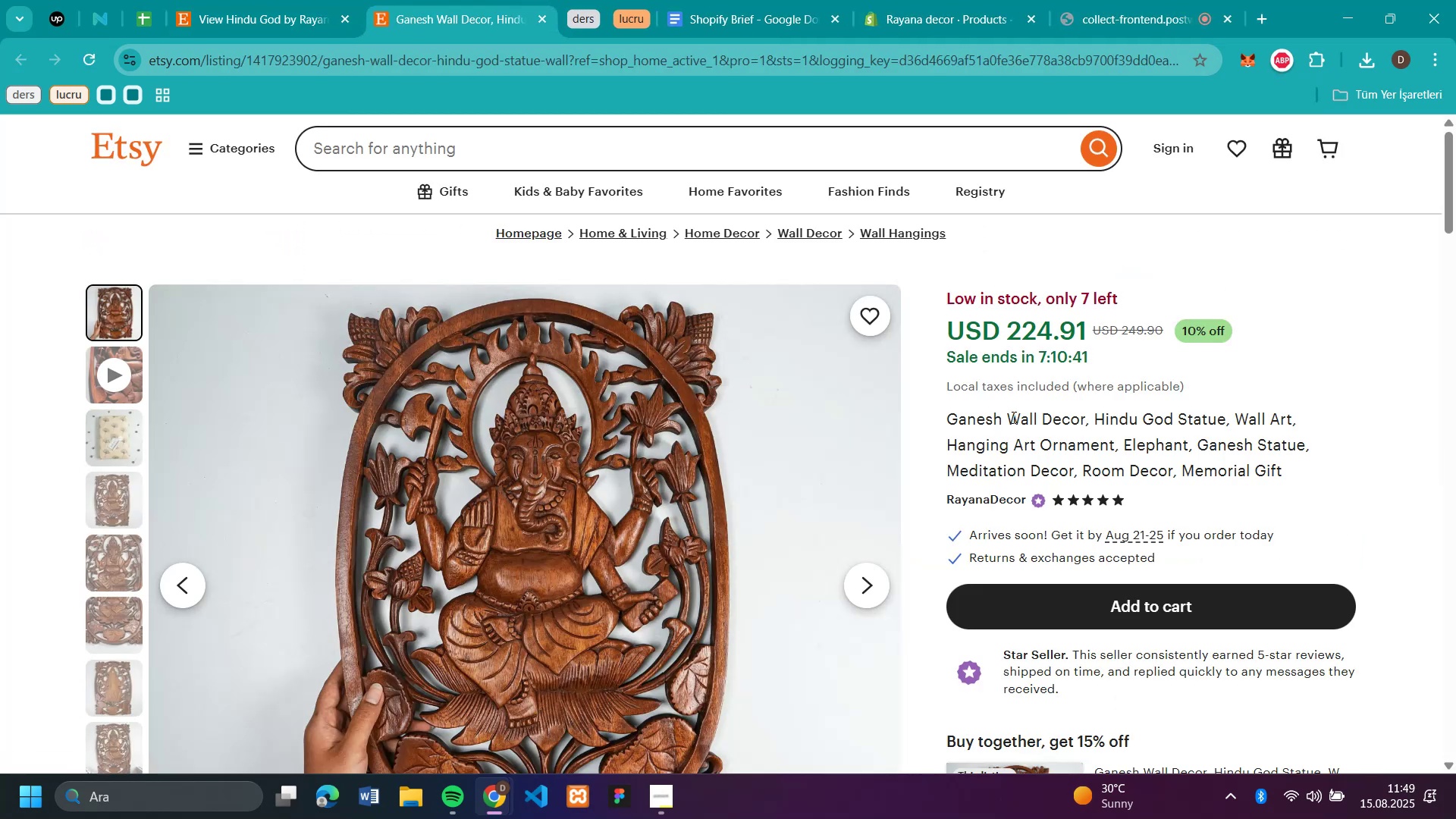 
wait(6.39)
 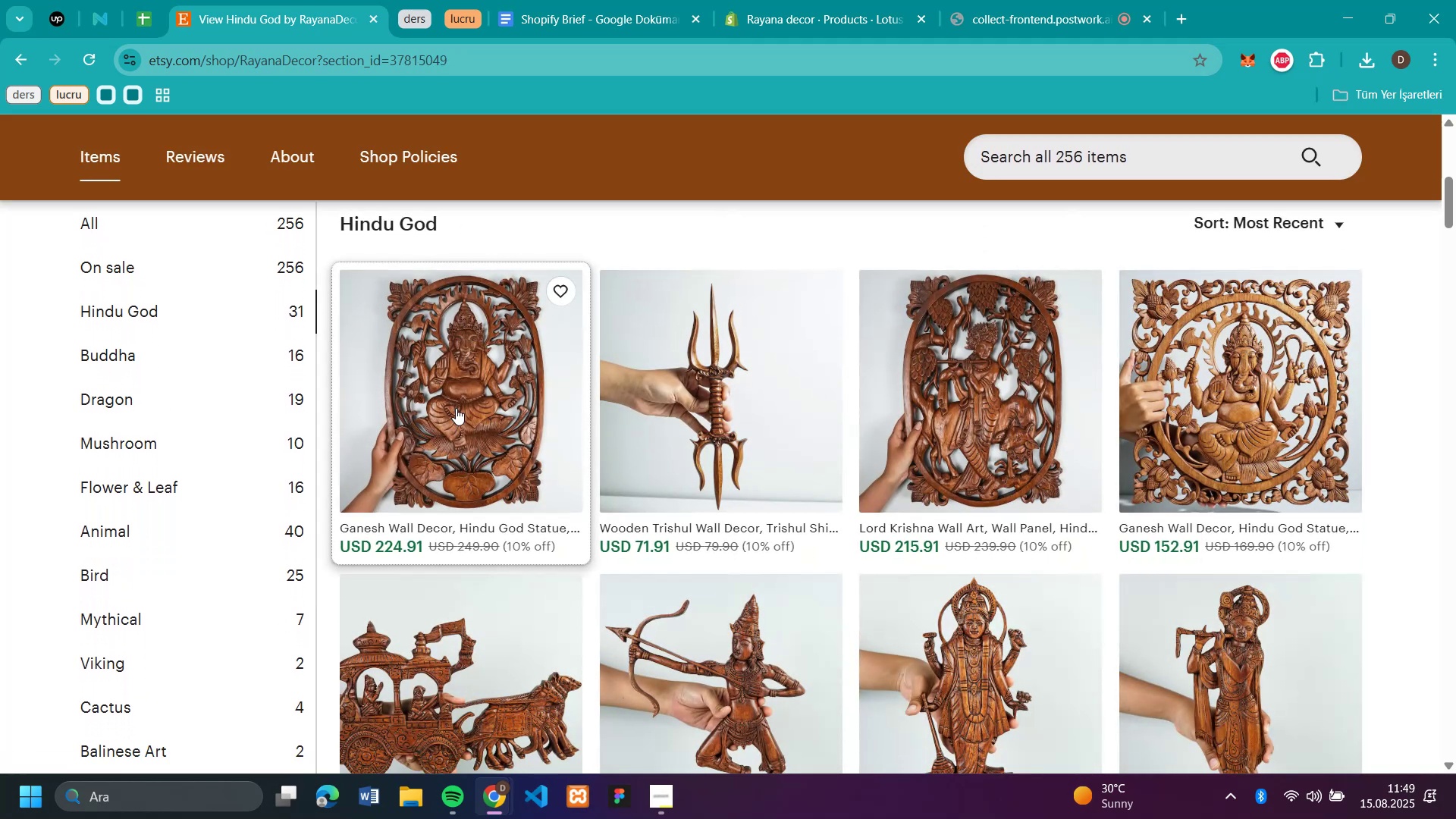 
left_click_drag(start_coordinate=[1084, 413], to_coordinate=[949, 425])
 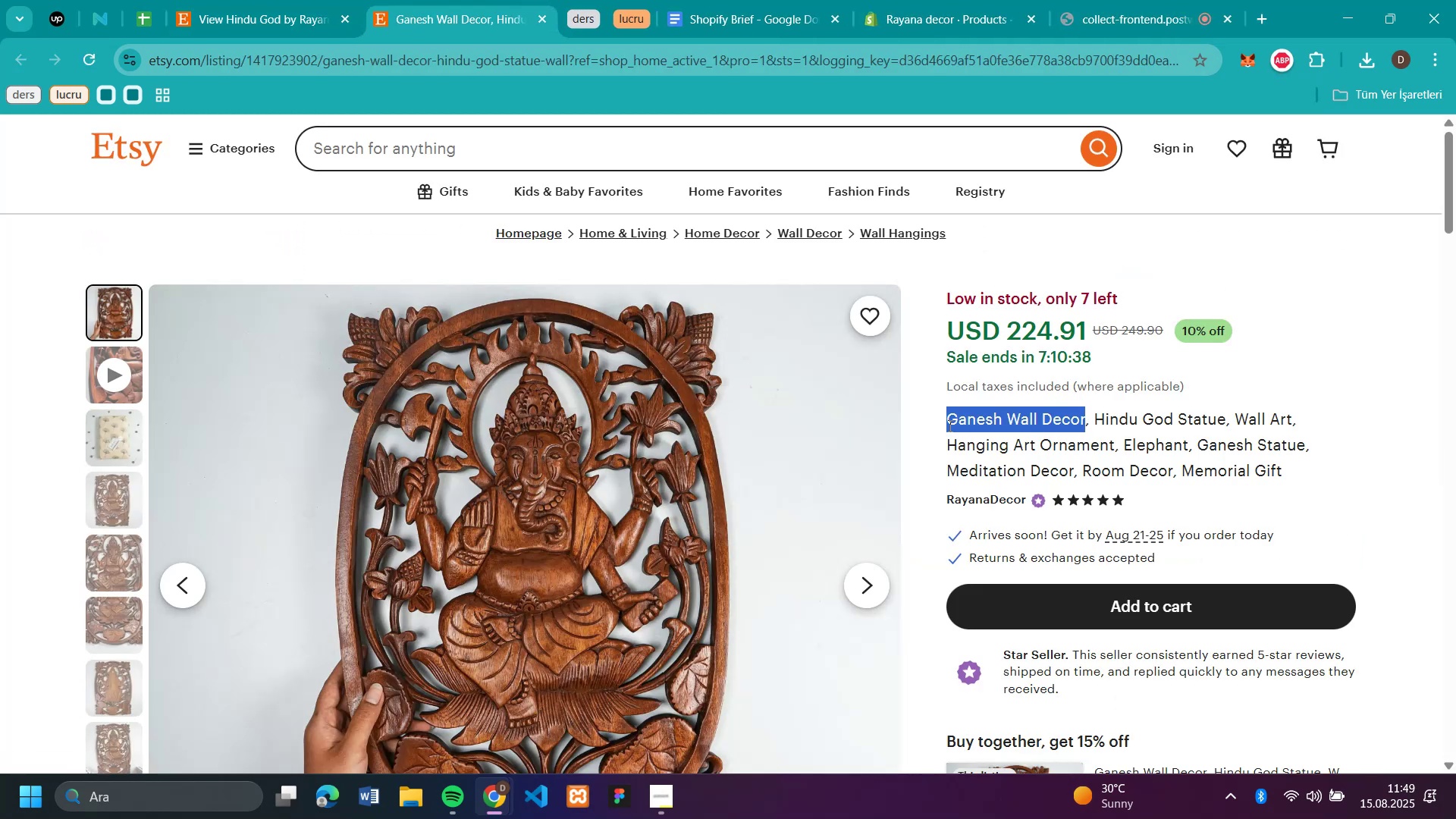 
key(Control+C)
 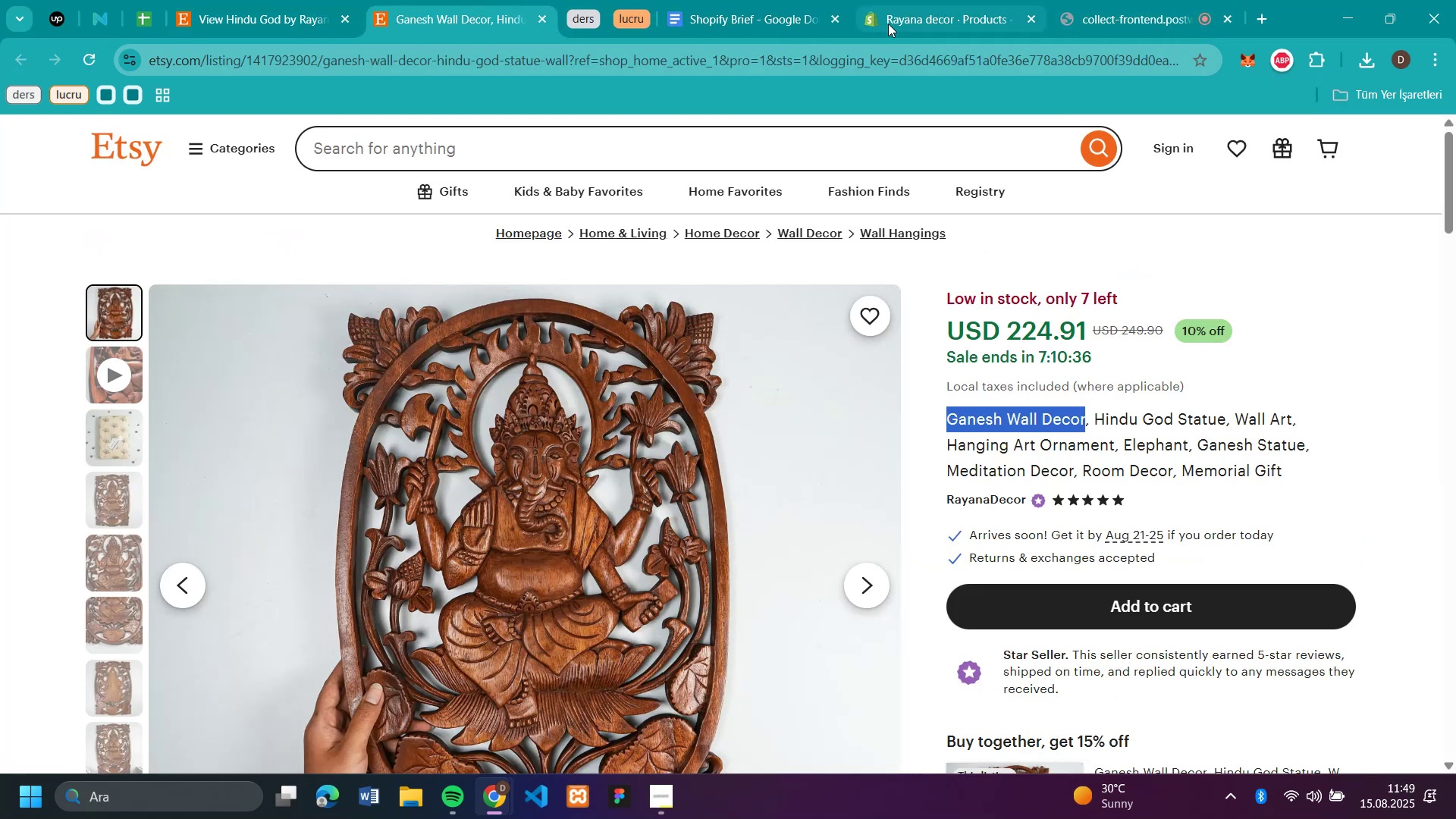 
left_click([914, 26])
 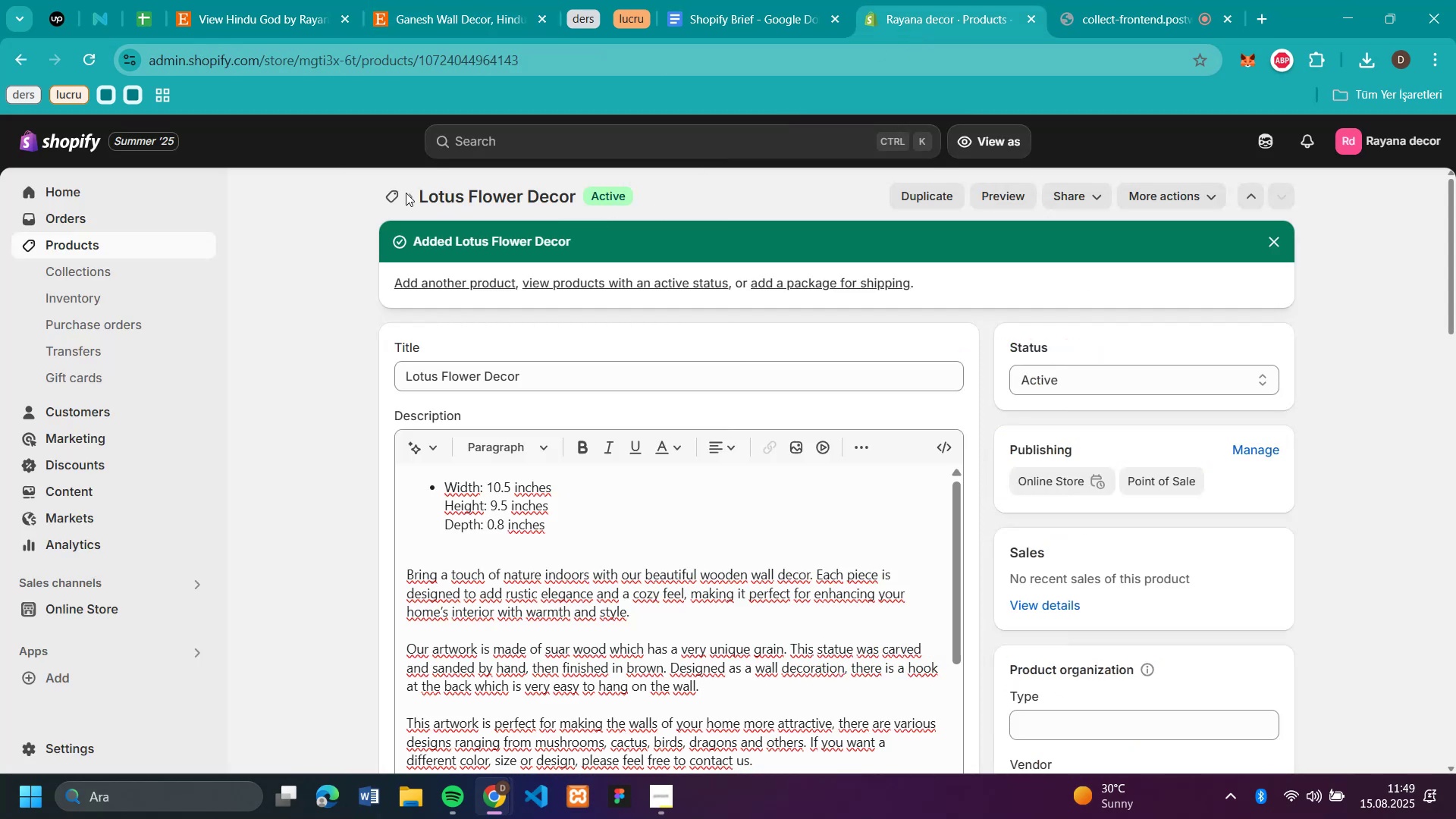 
left_click([390, 193])
 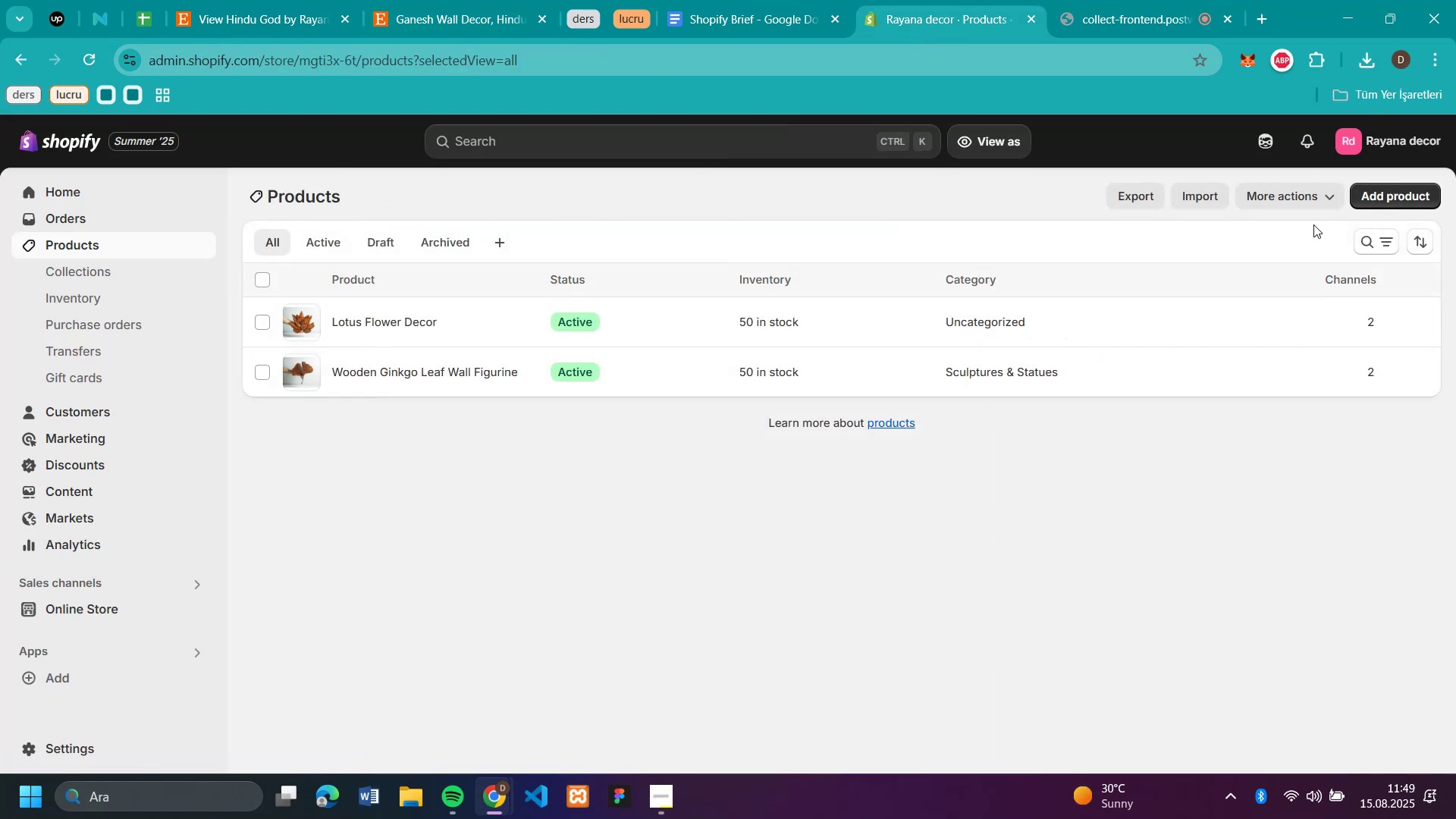 
left_click([1370, 200])
 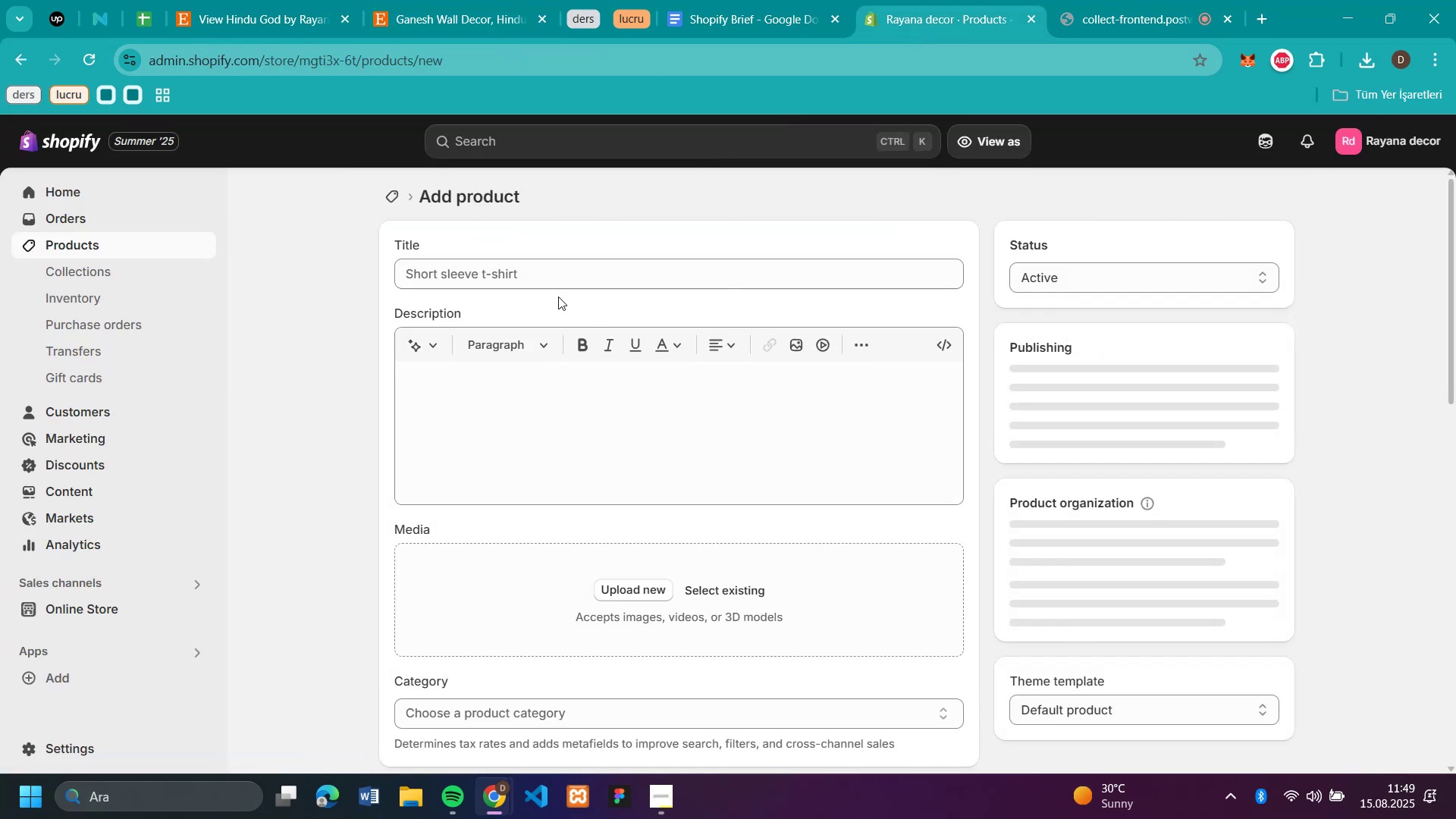 
left_click([554, 281])
 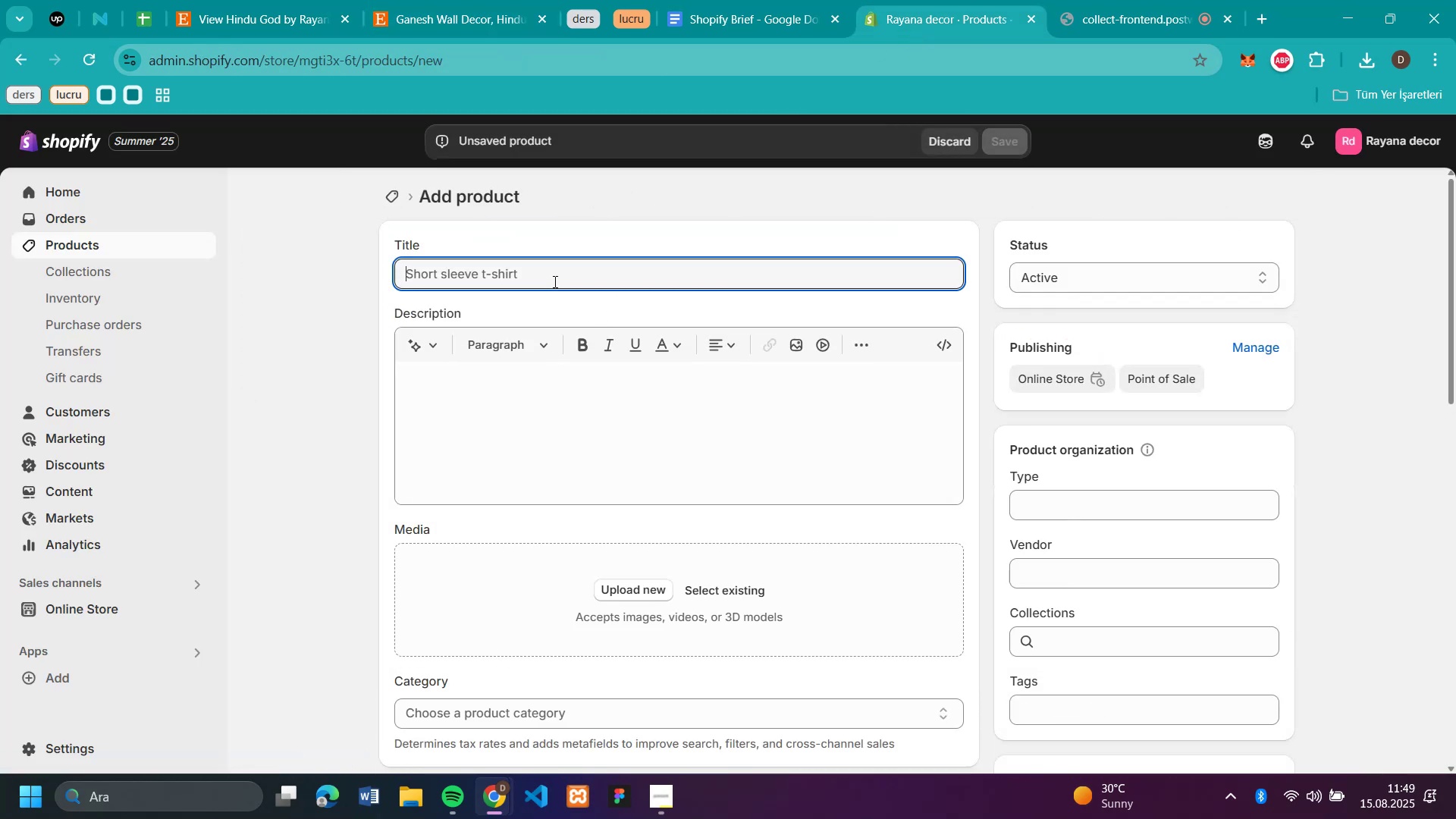 
key(Control+V)
 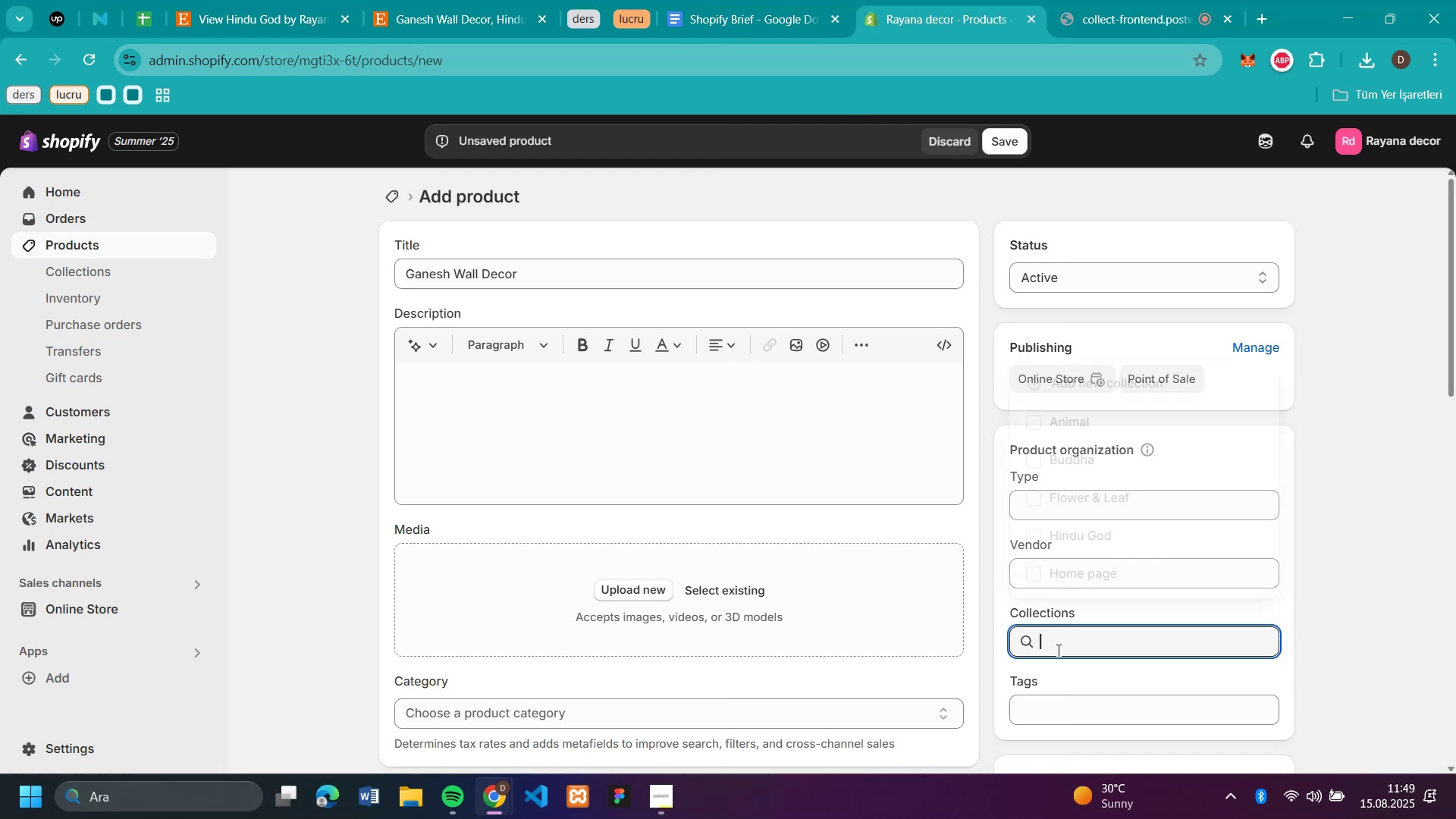 
wait(5.35)
 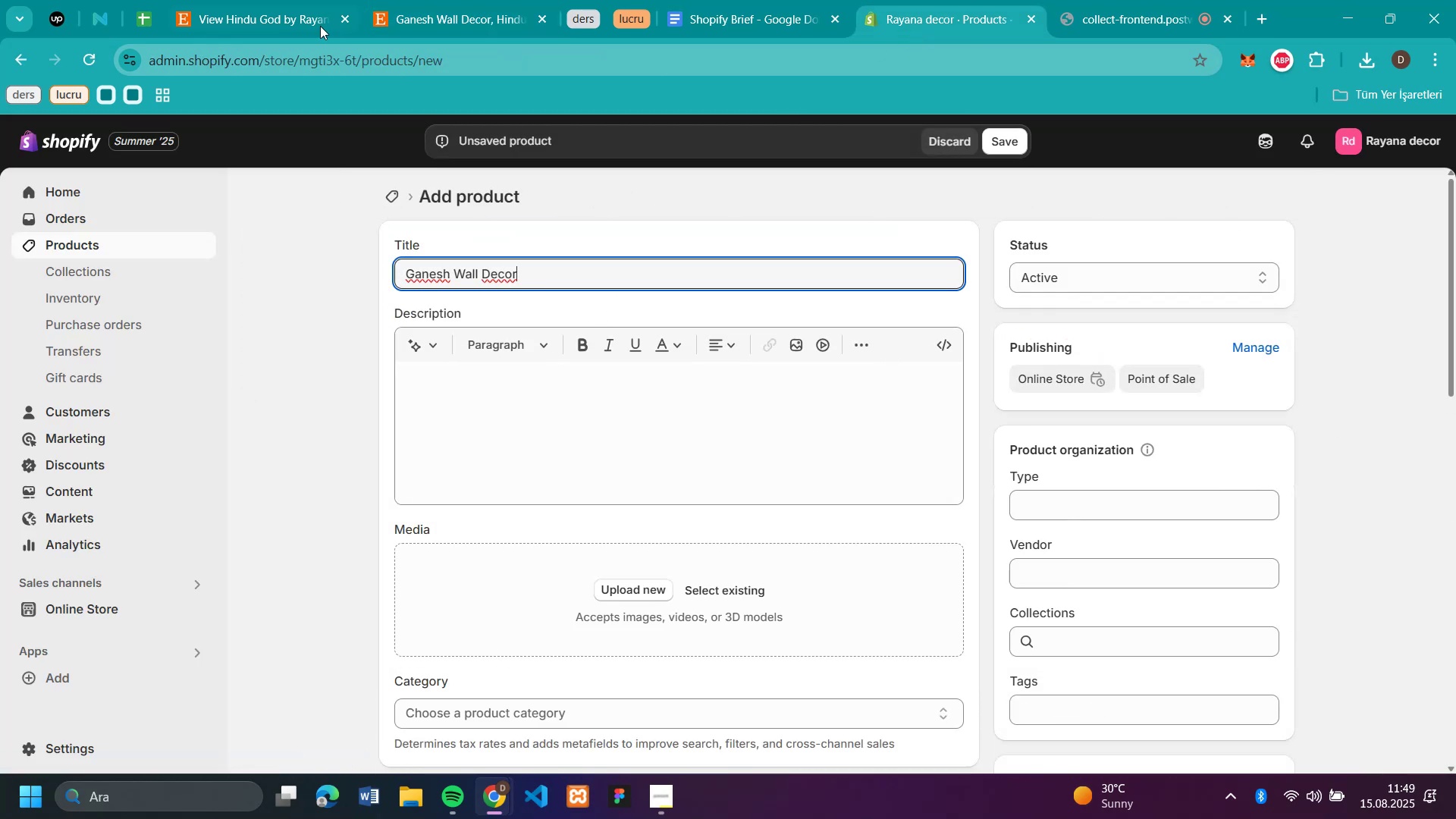 
left_click([1079, 532])
 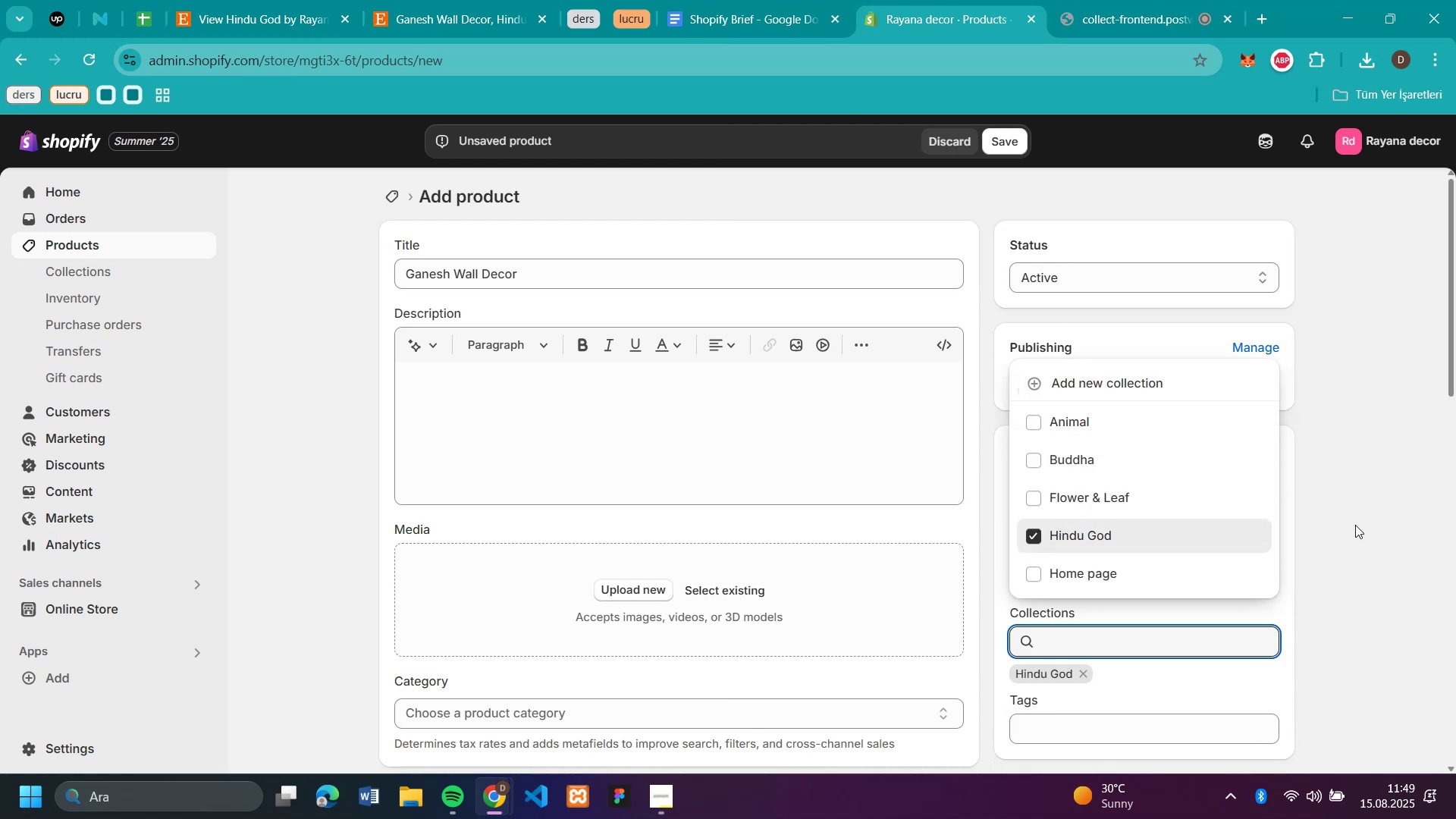 
left_click([1363, 520])
 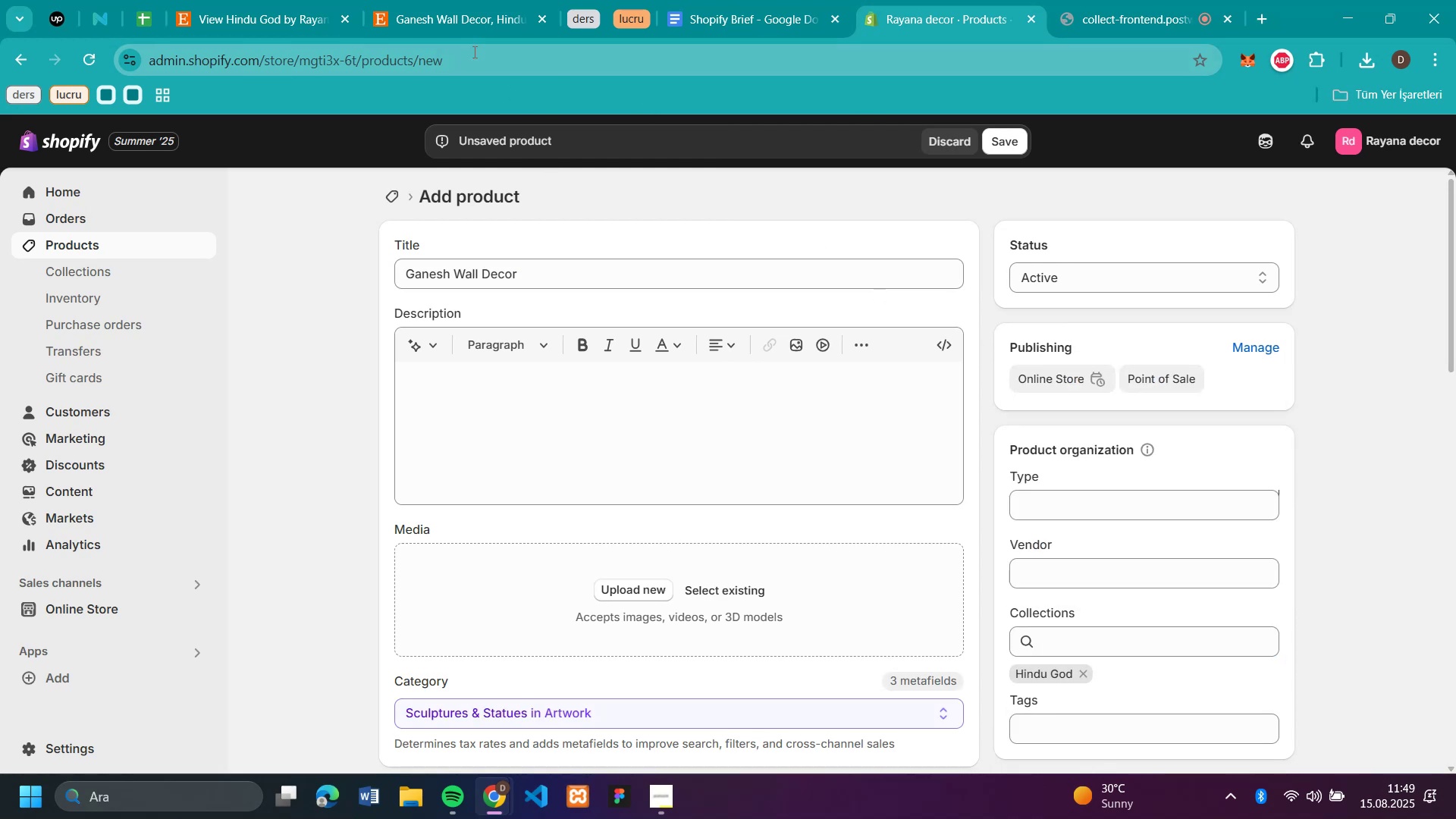 
left_click([459, 20])
 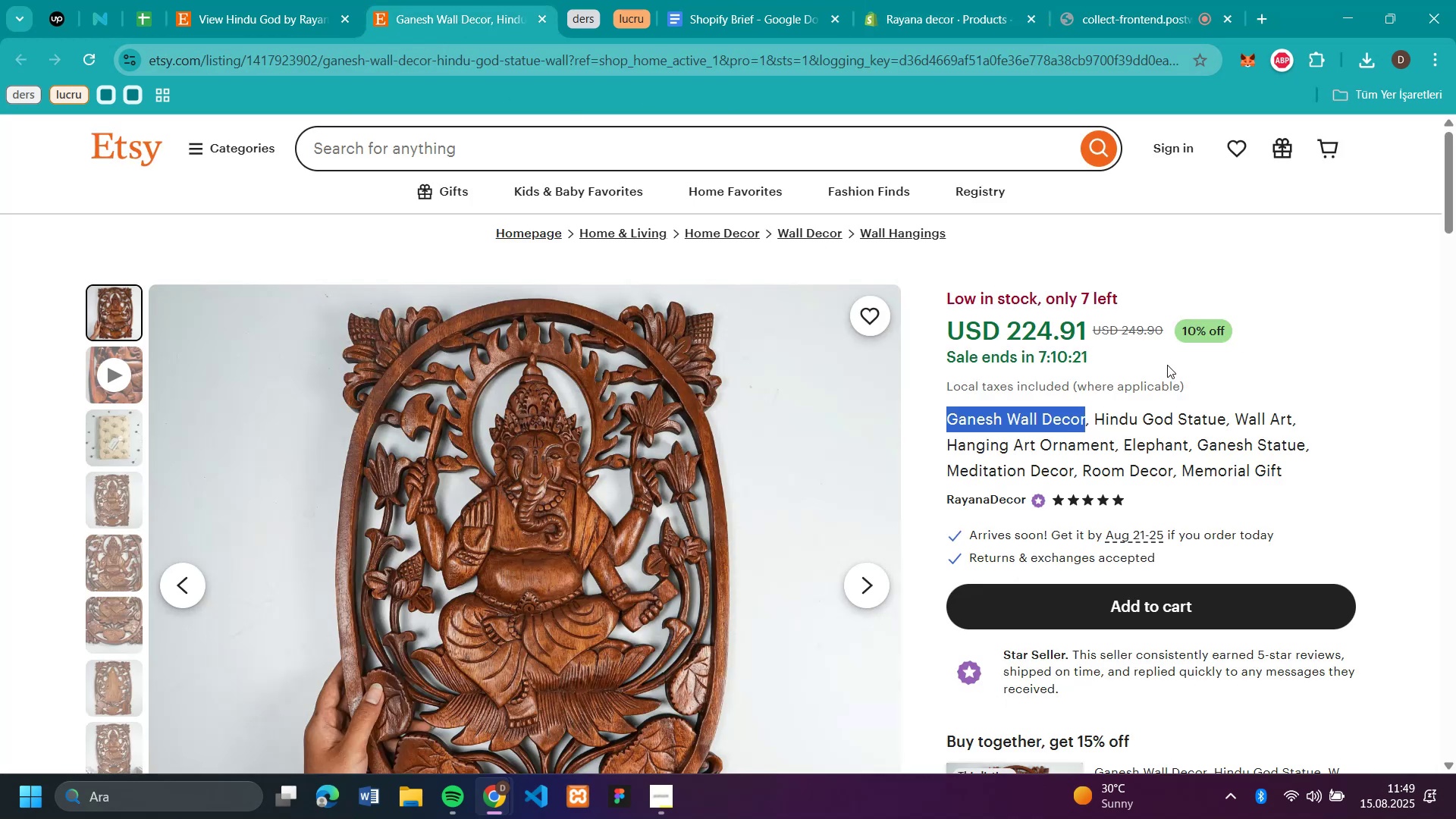 
left_click_drag(start_coordinate=[1164, 331], to_coordinate=[1124, 334])
 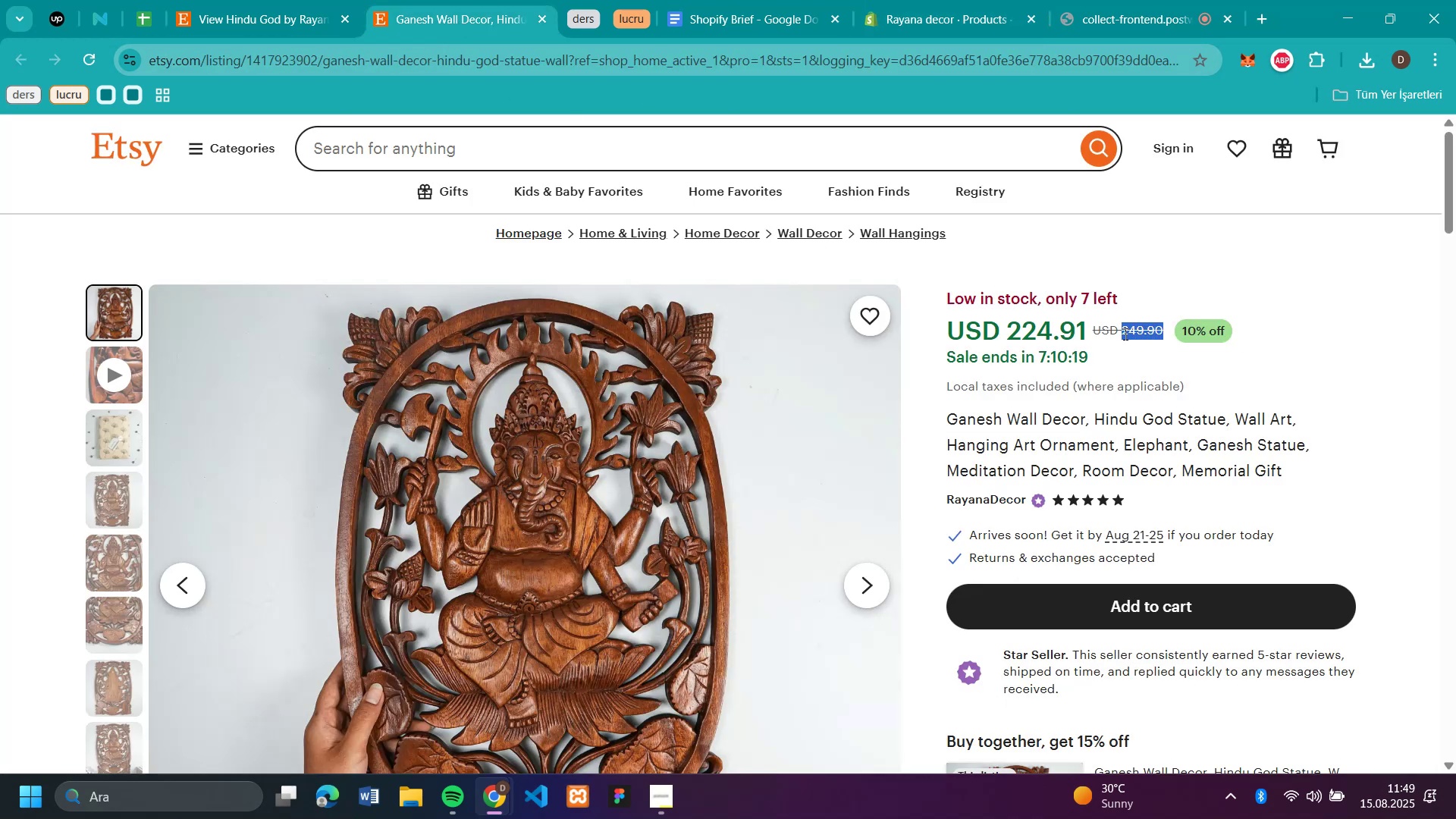 
key(Control+C)
 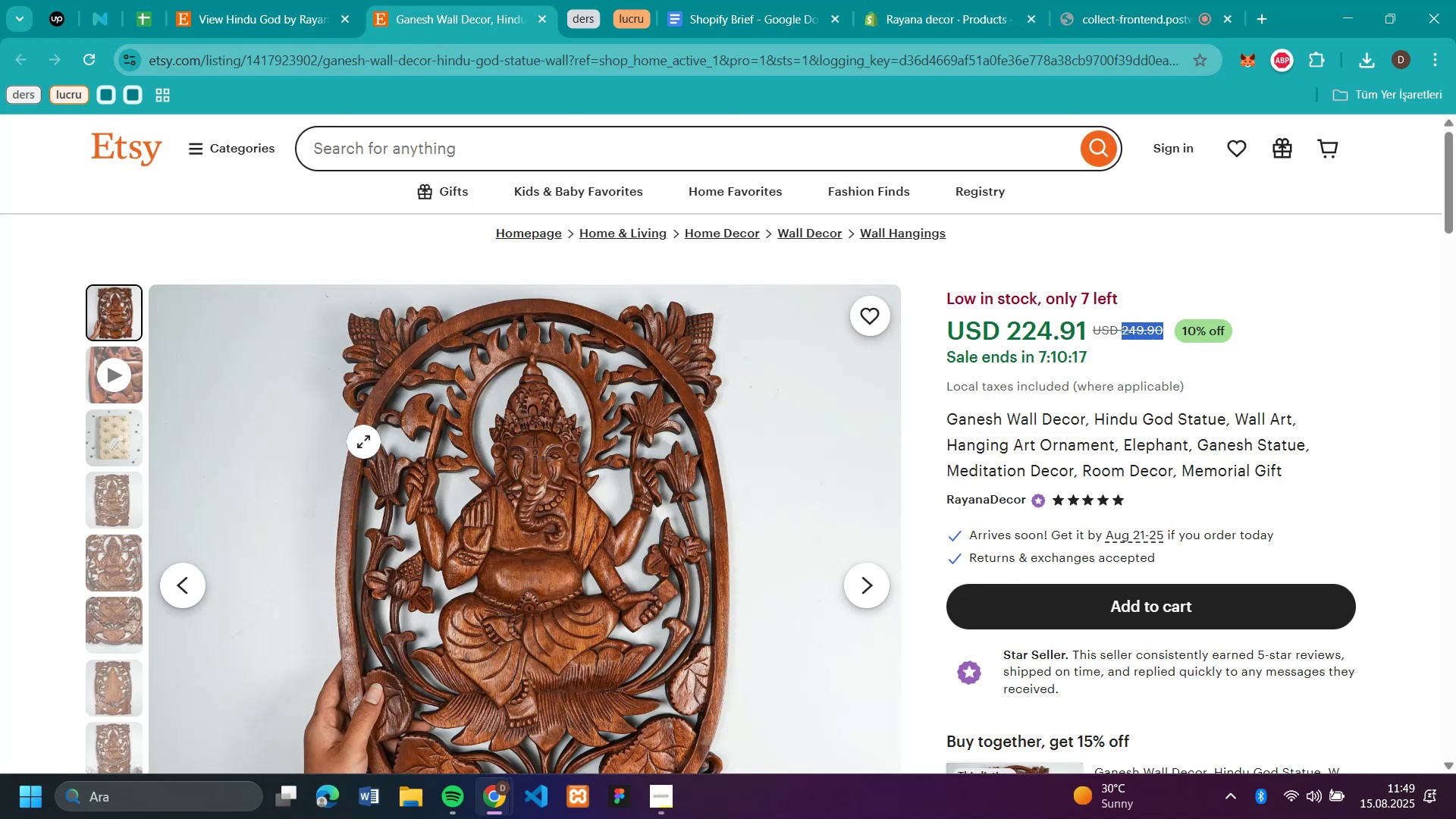 
right_click([509, 469])
 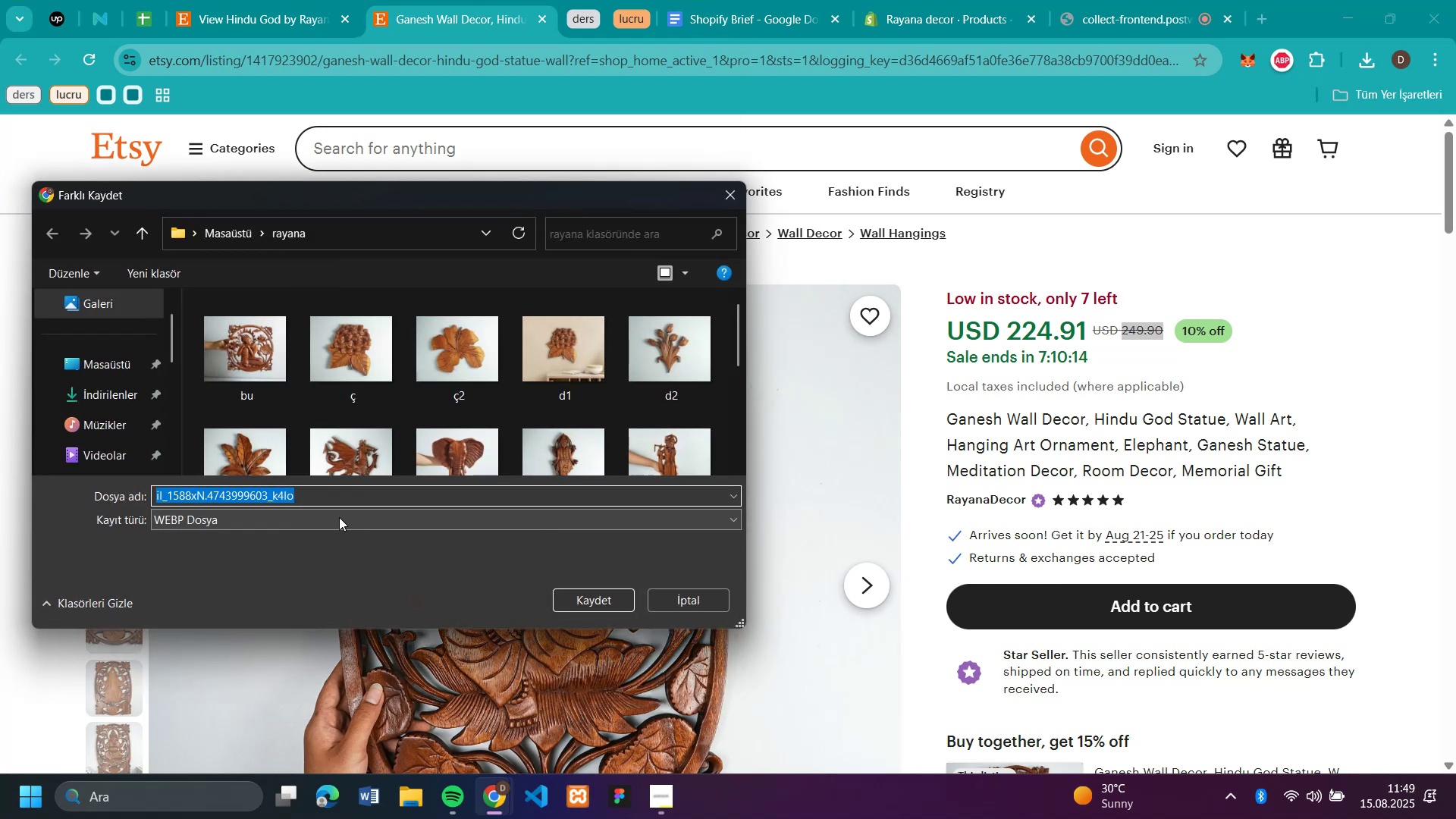 
key(G)
 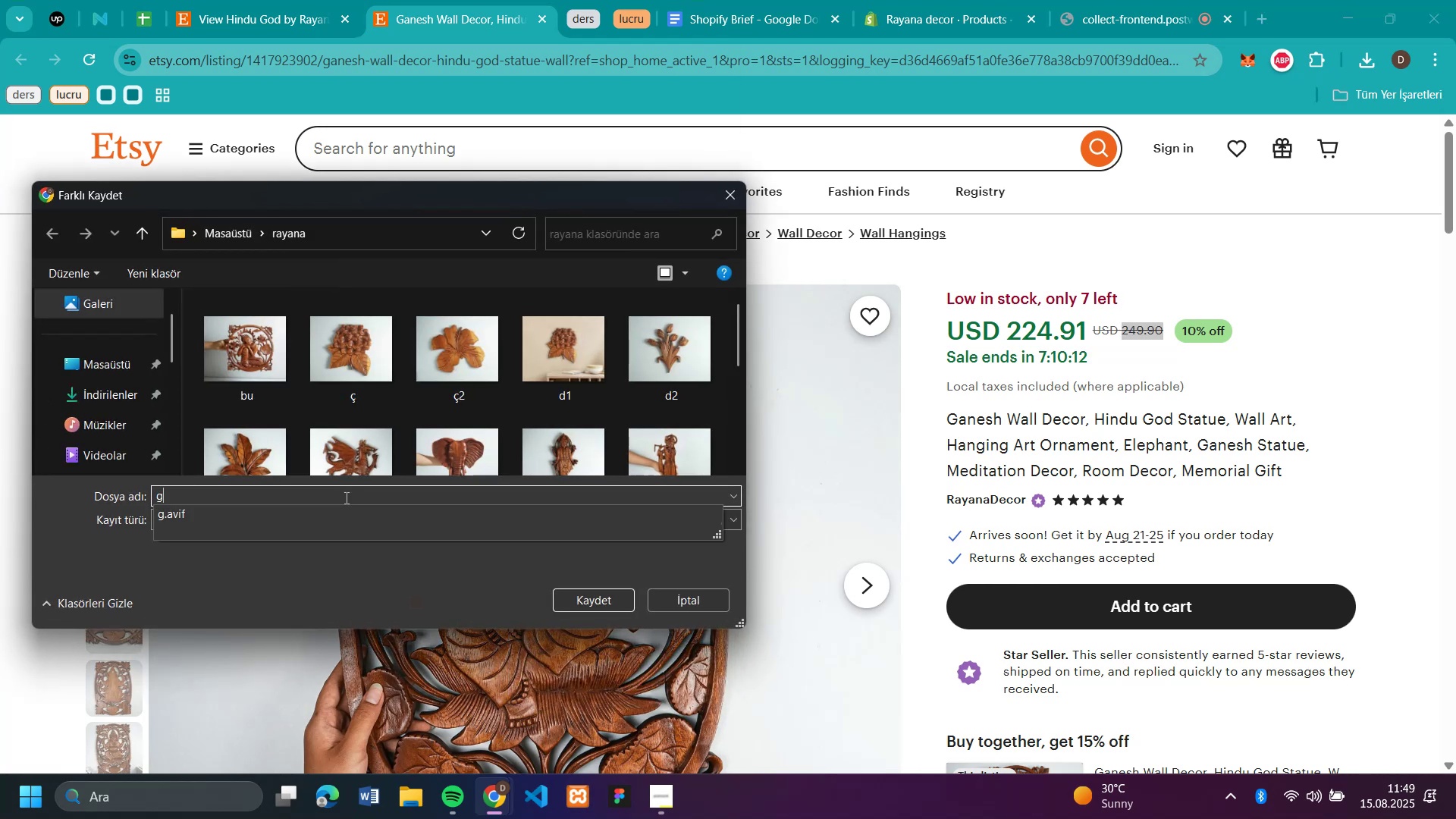 
key(Backspace)
 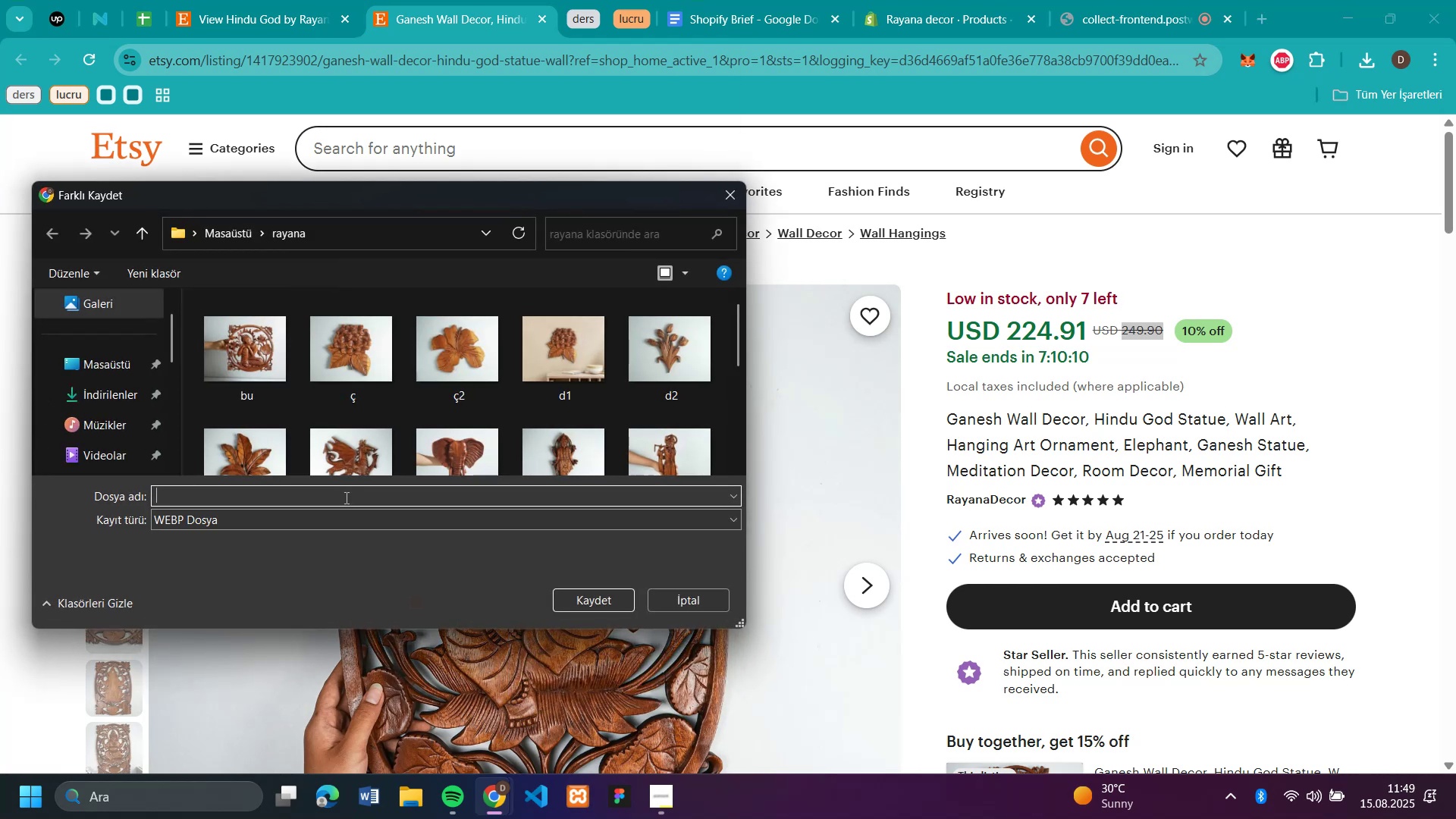 
key(W)
 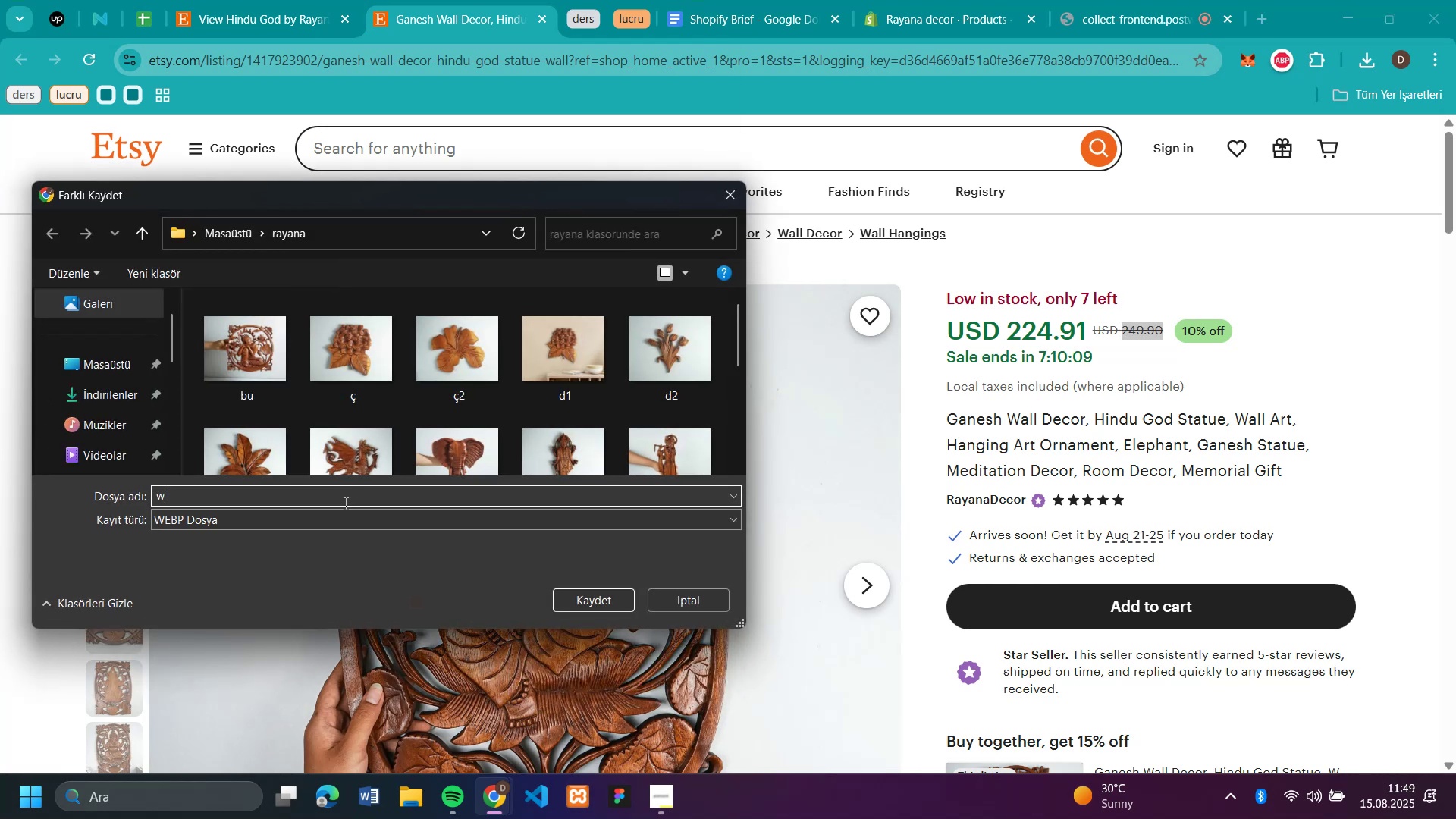 
key(Enter)
 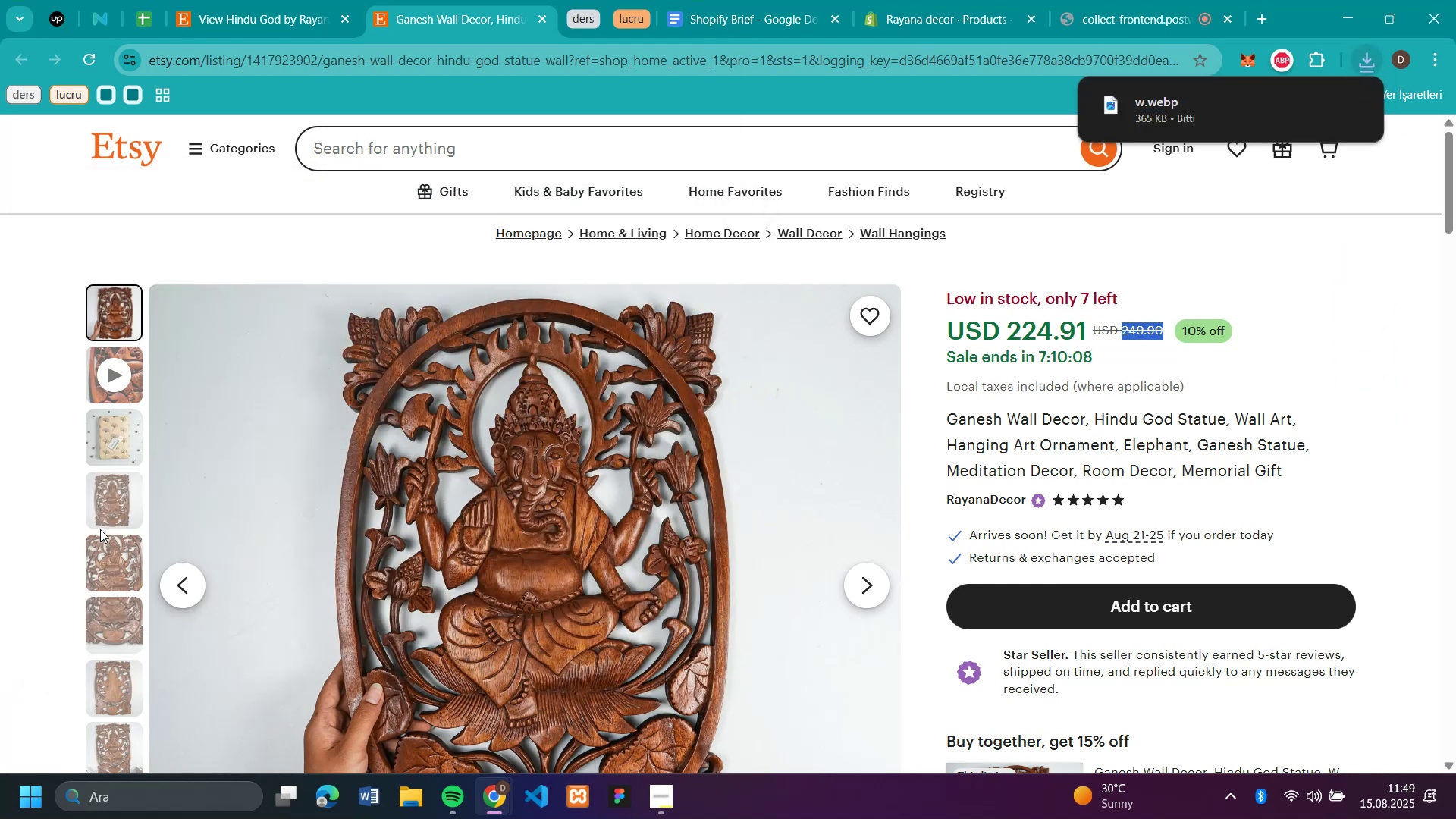 
left_click([115, 502])
 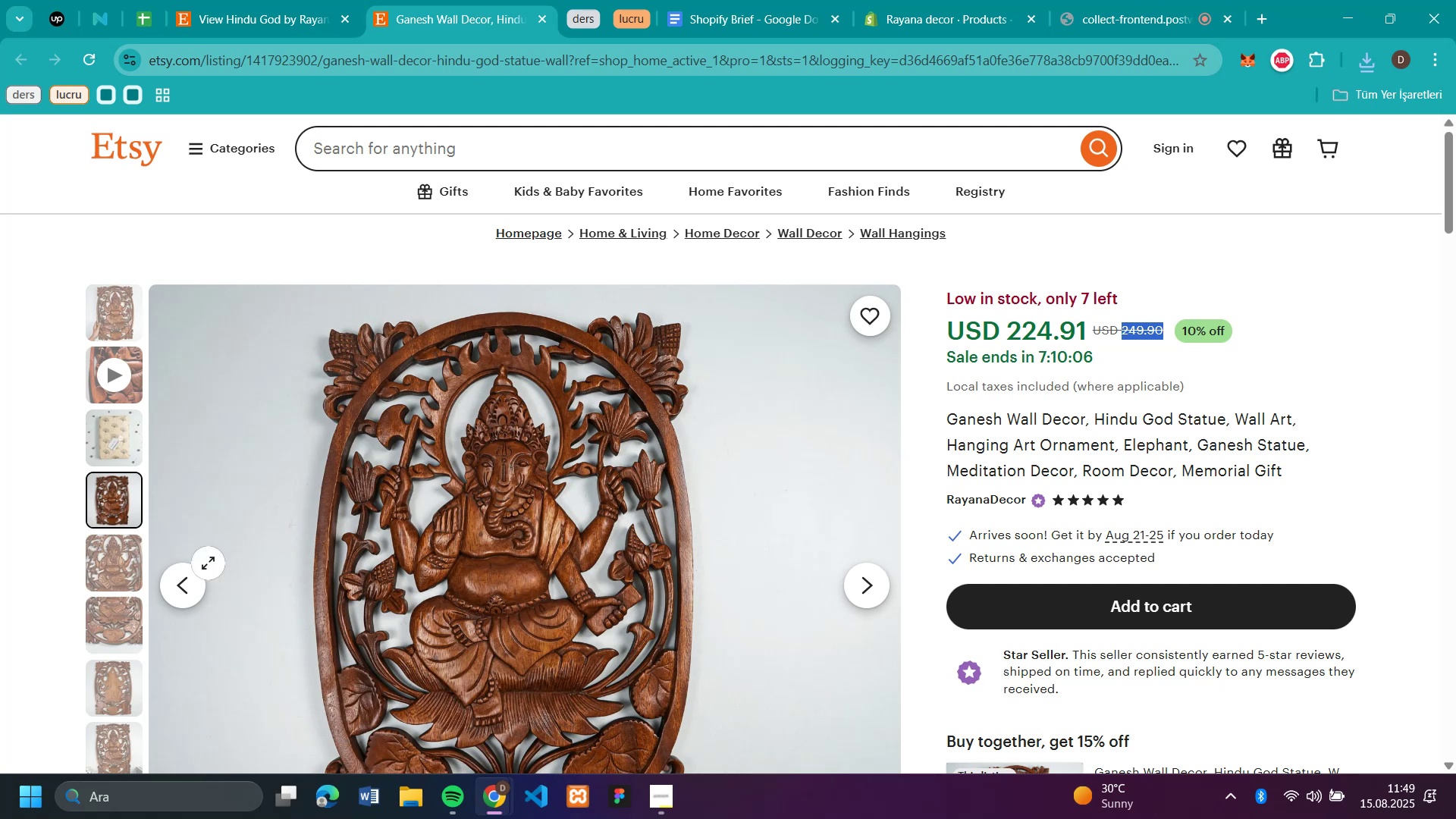 
left_click([127, 557])
 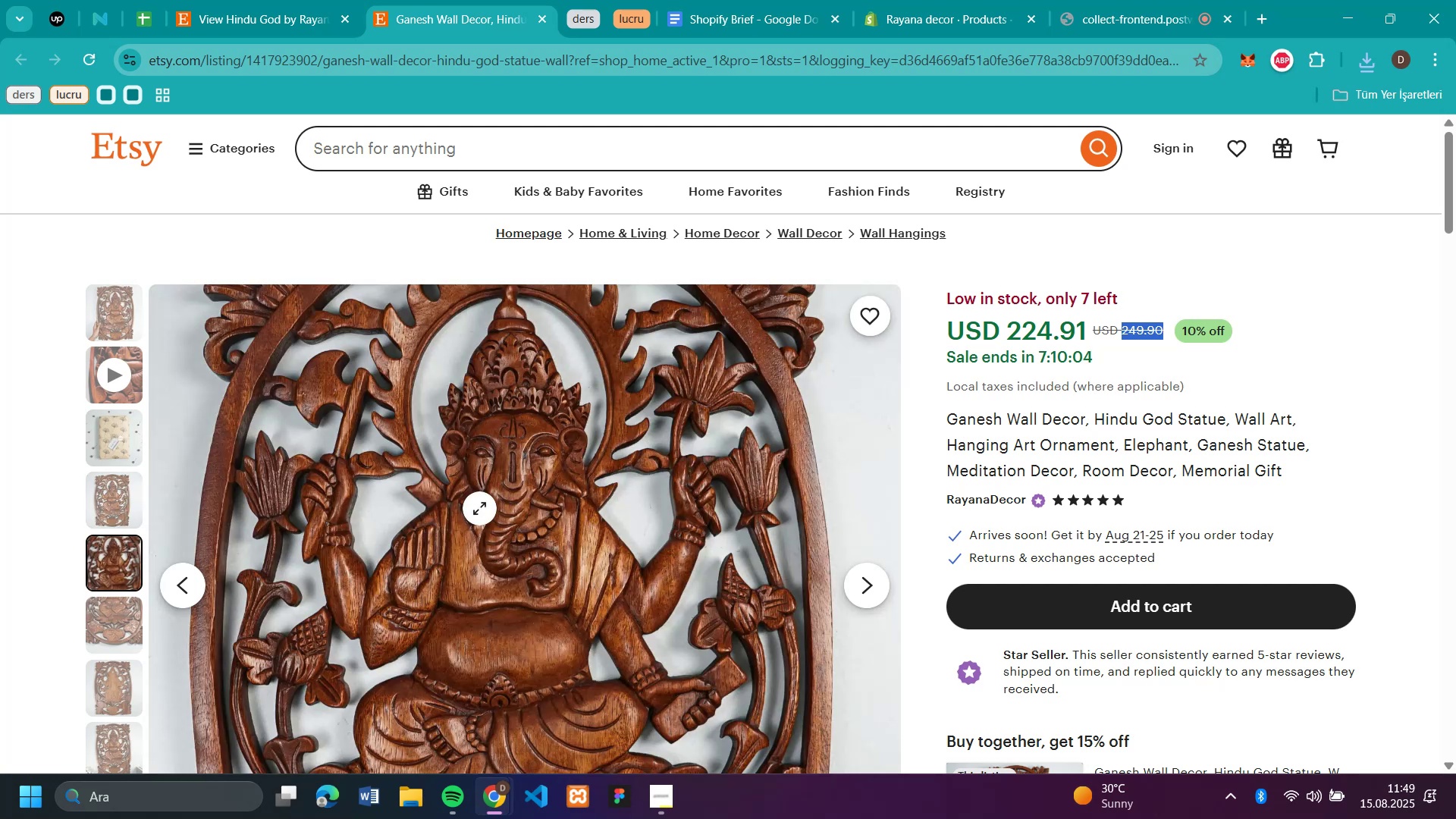 
right_click([479, 508])
 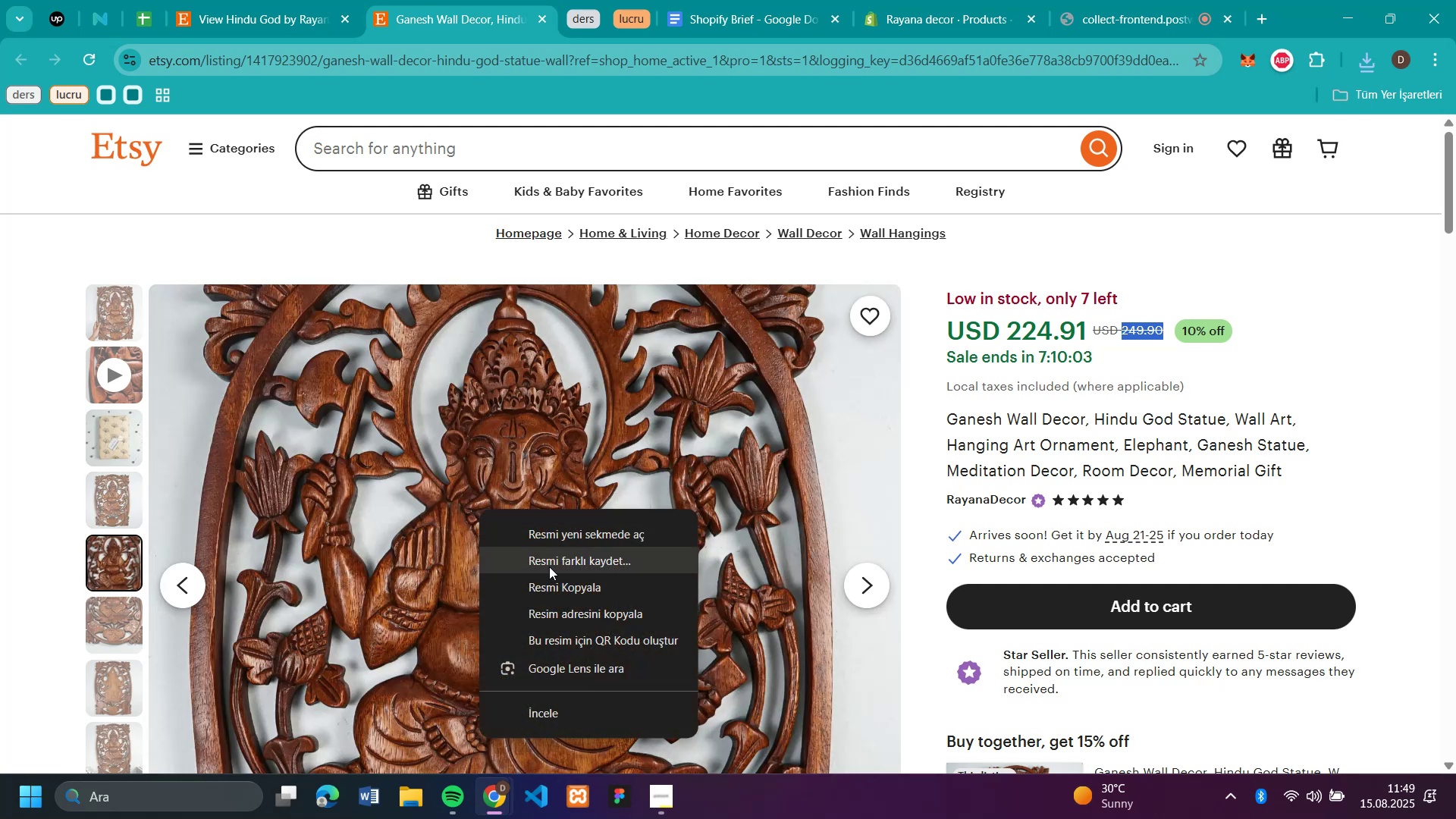 
left_click([551, 565])
 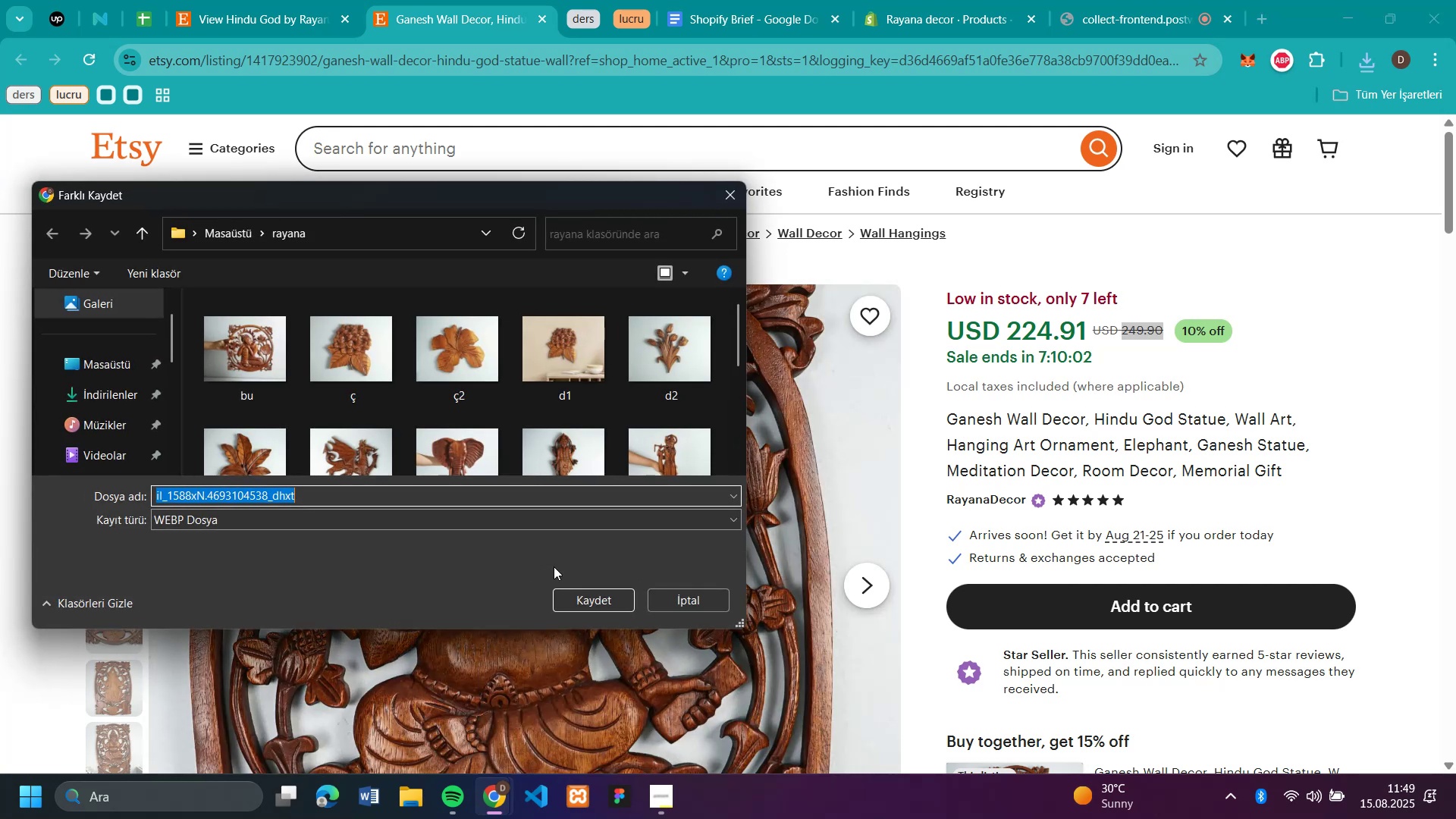 
type(w2)
 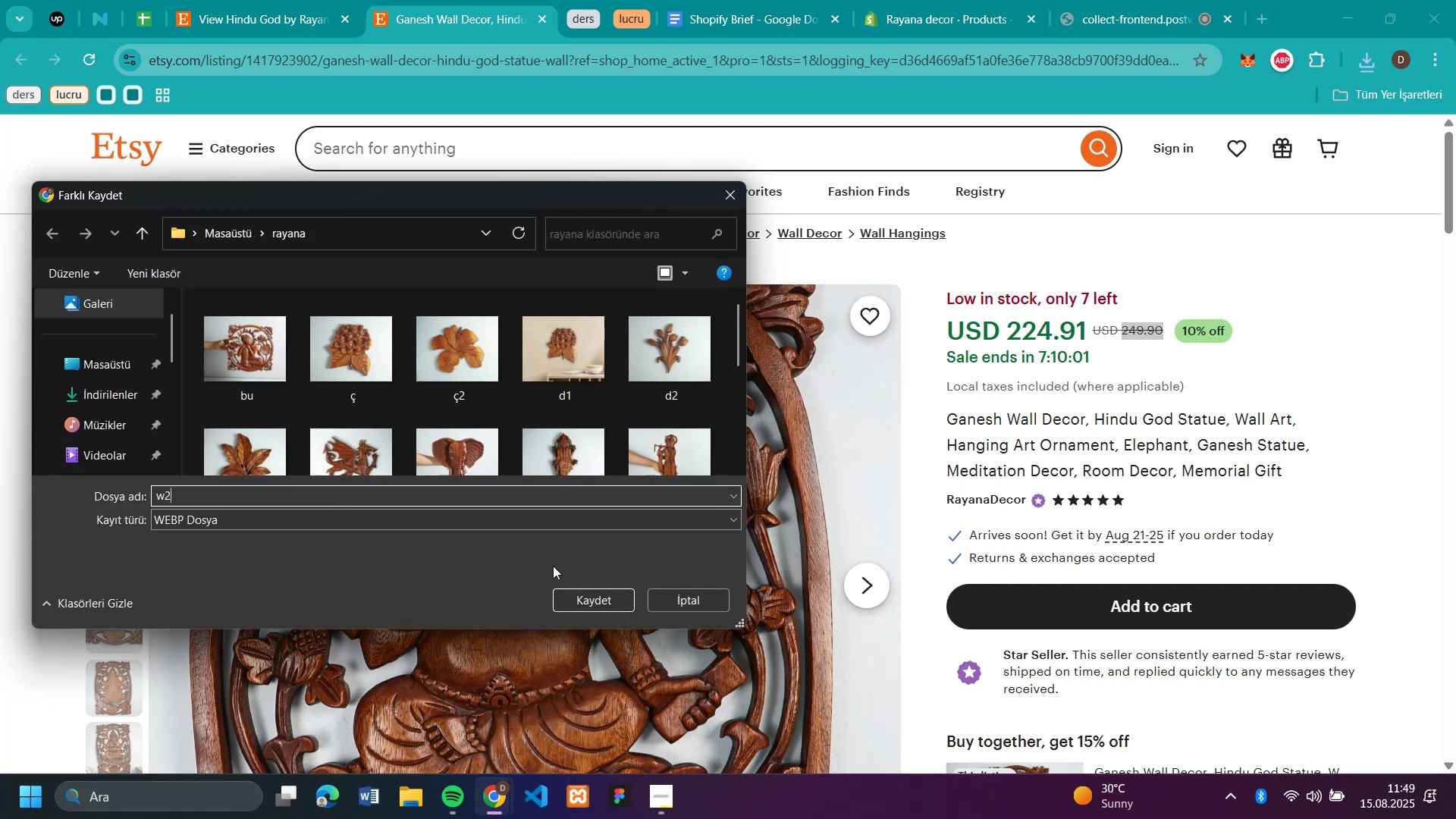 
key(Enter)
 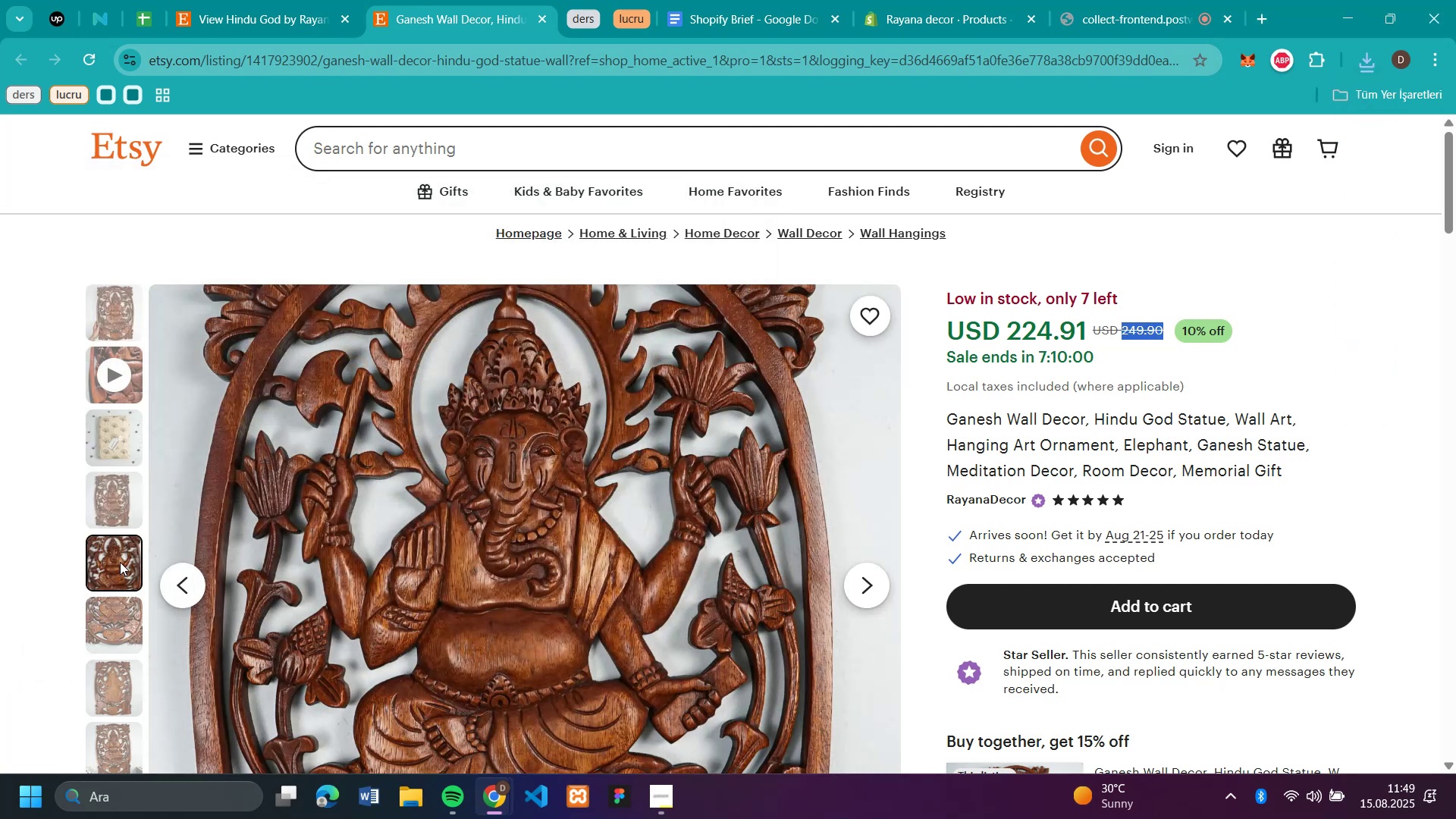 
left_click([120, 562])
 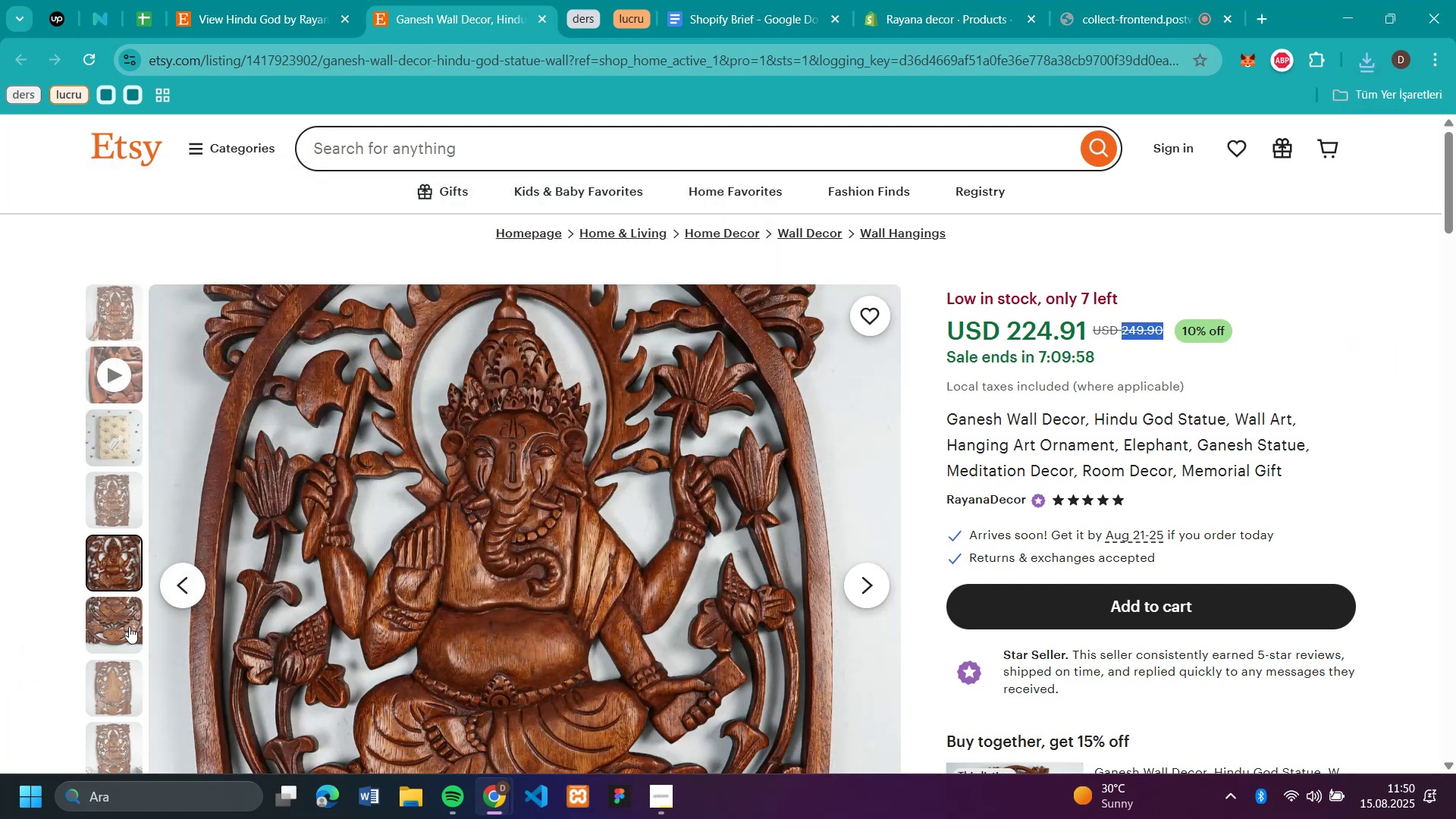 
left_click([118, 626])
 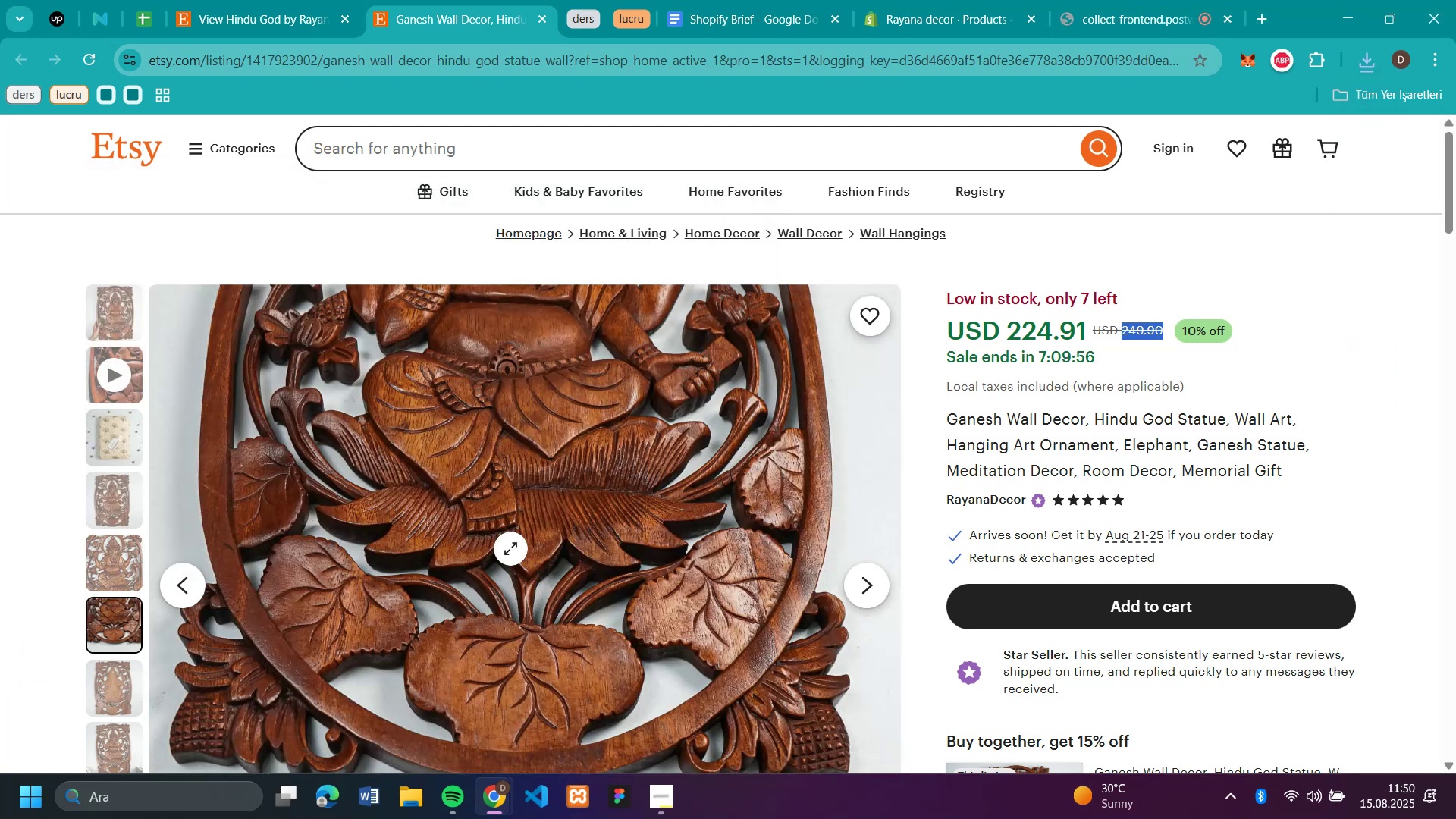 
right_click([510, 548])
 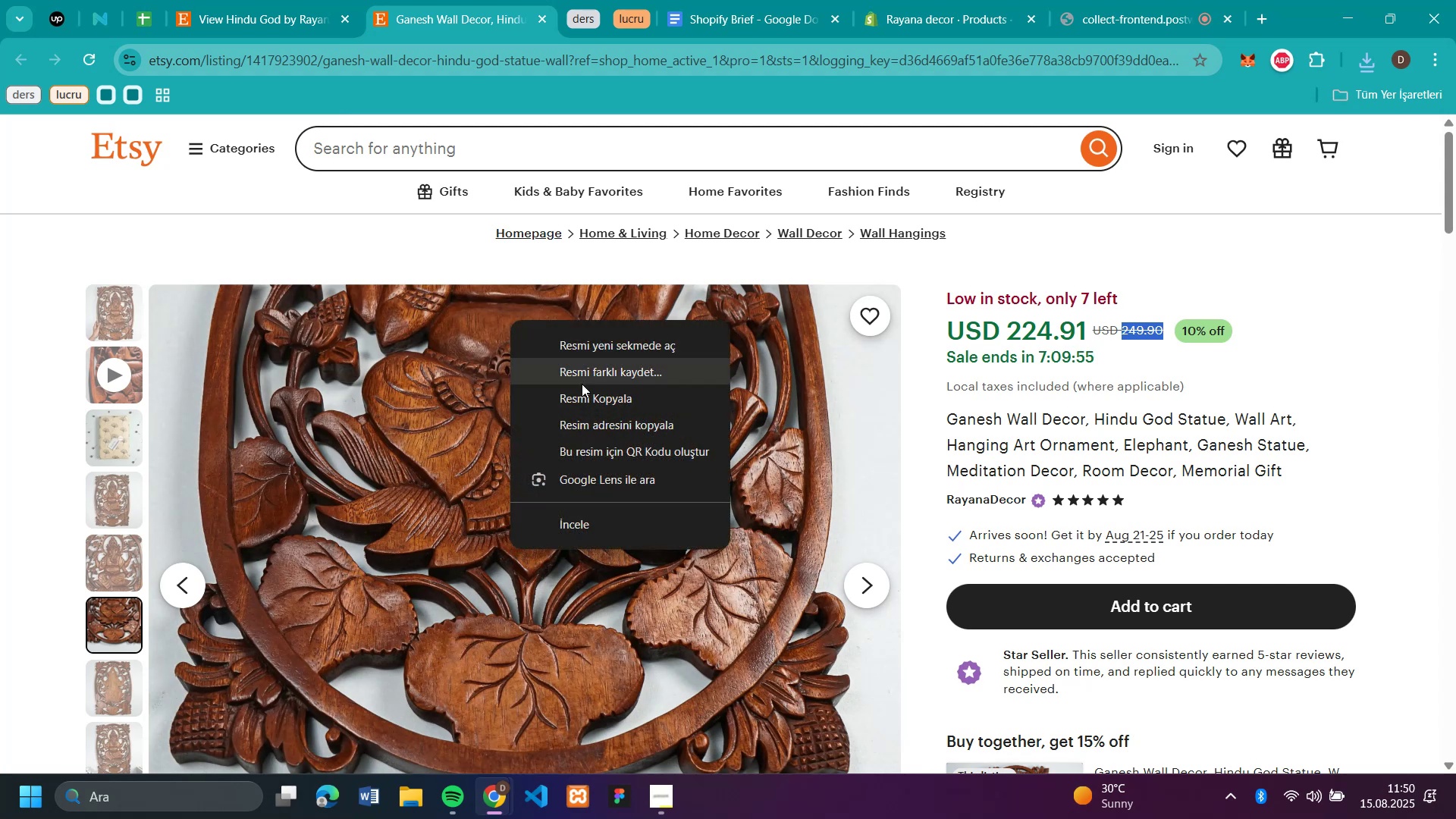 
left_click([582, 380])
 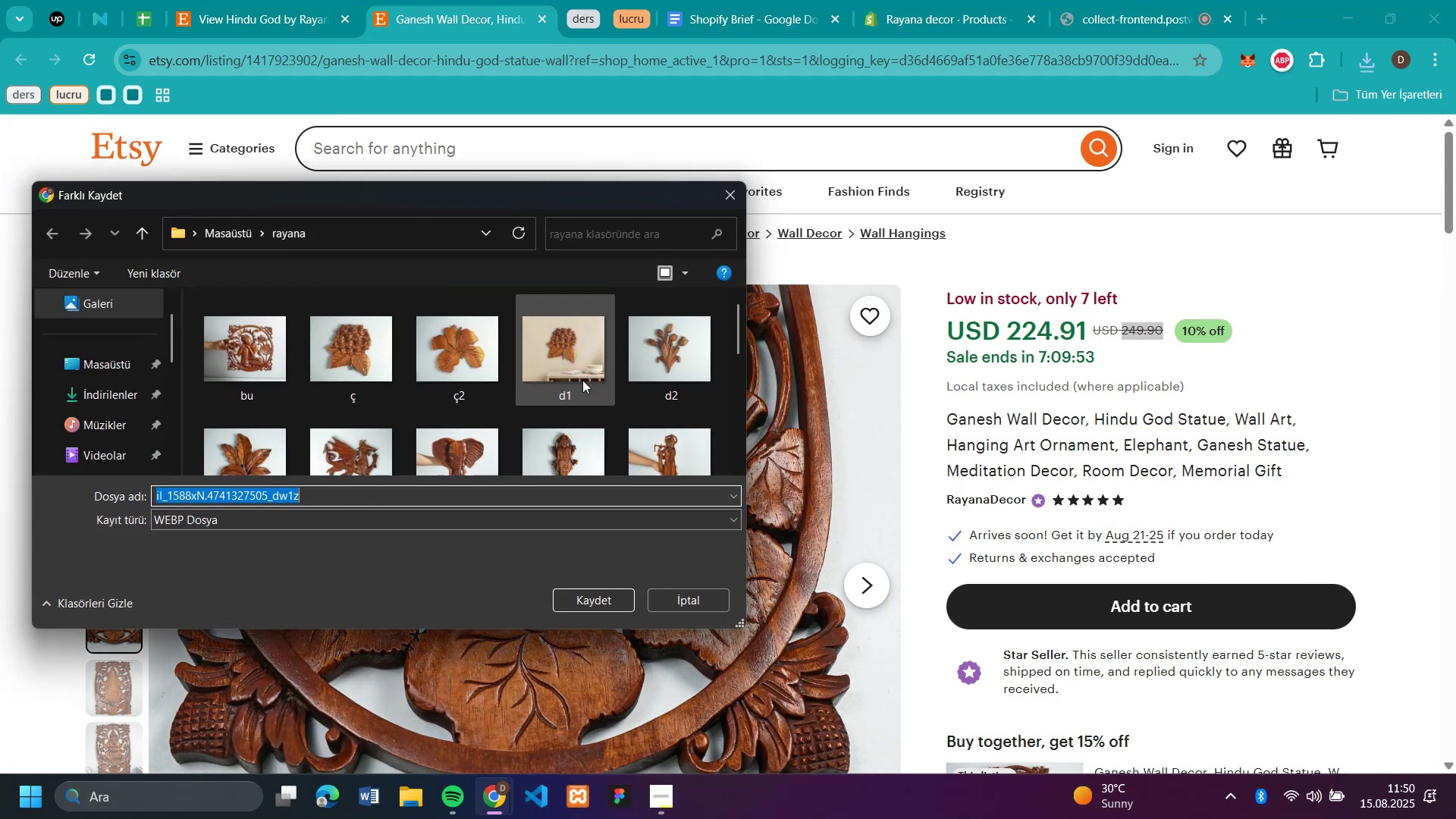 
type(w3)
 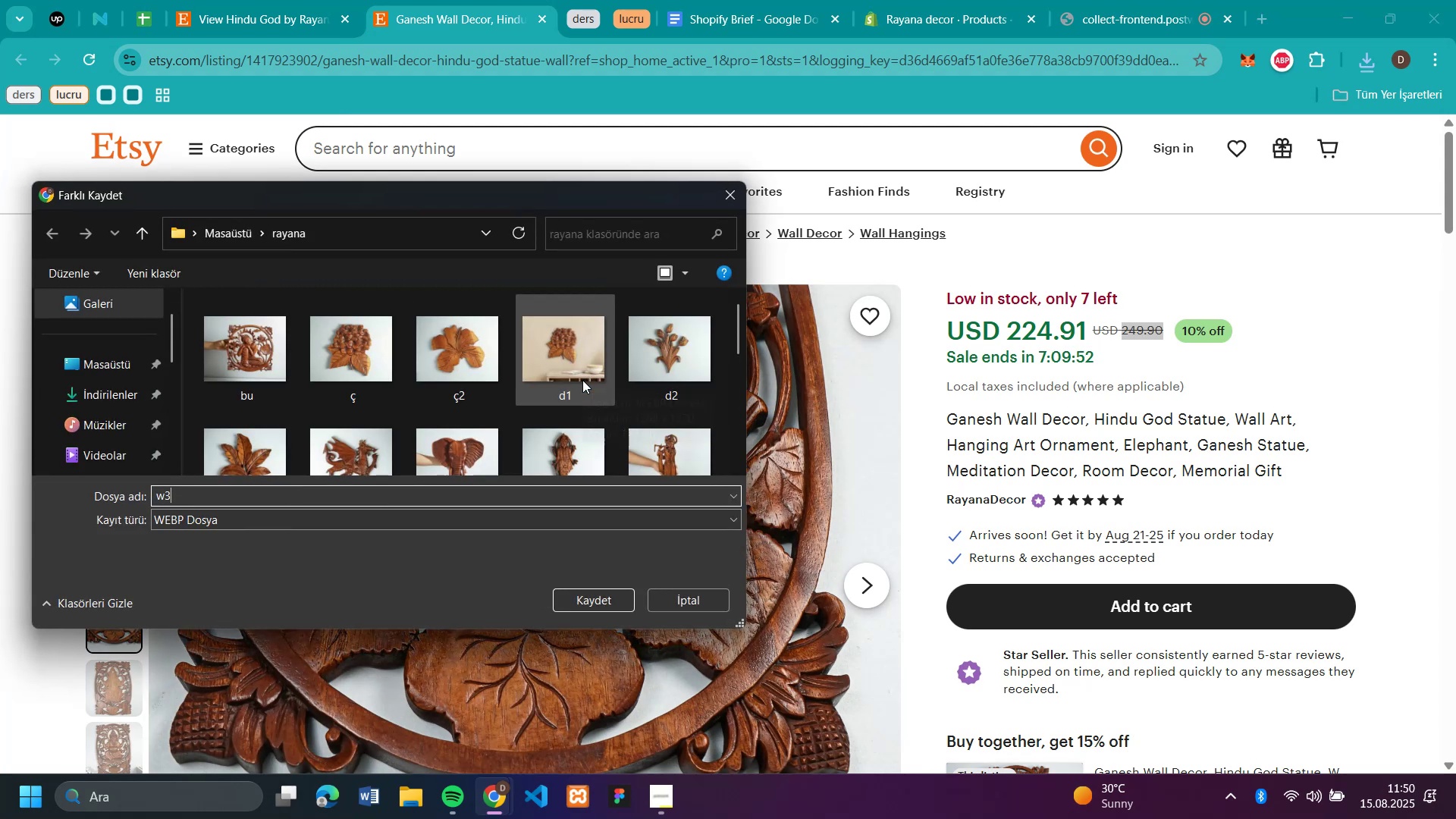 
key(Enter)
 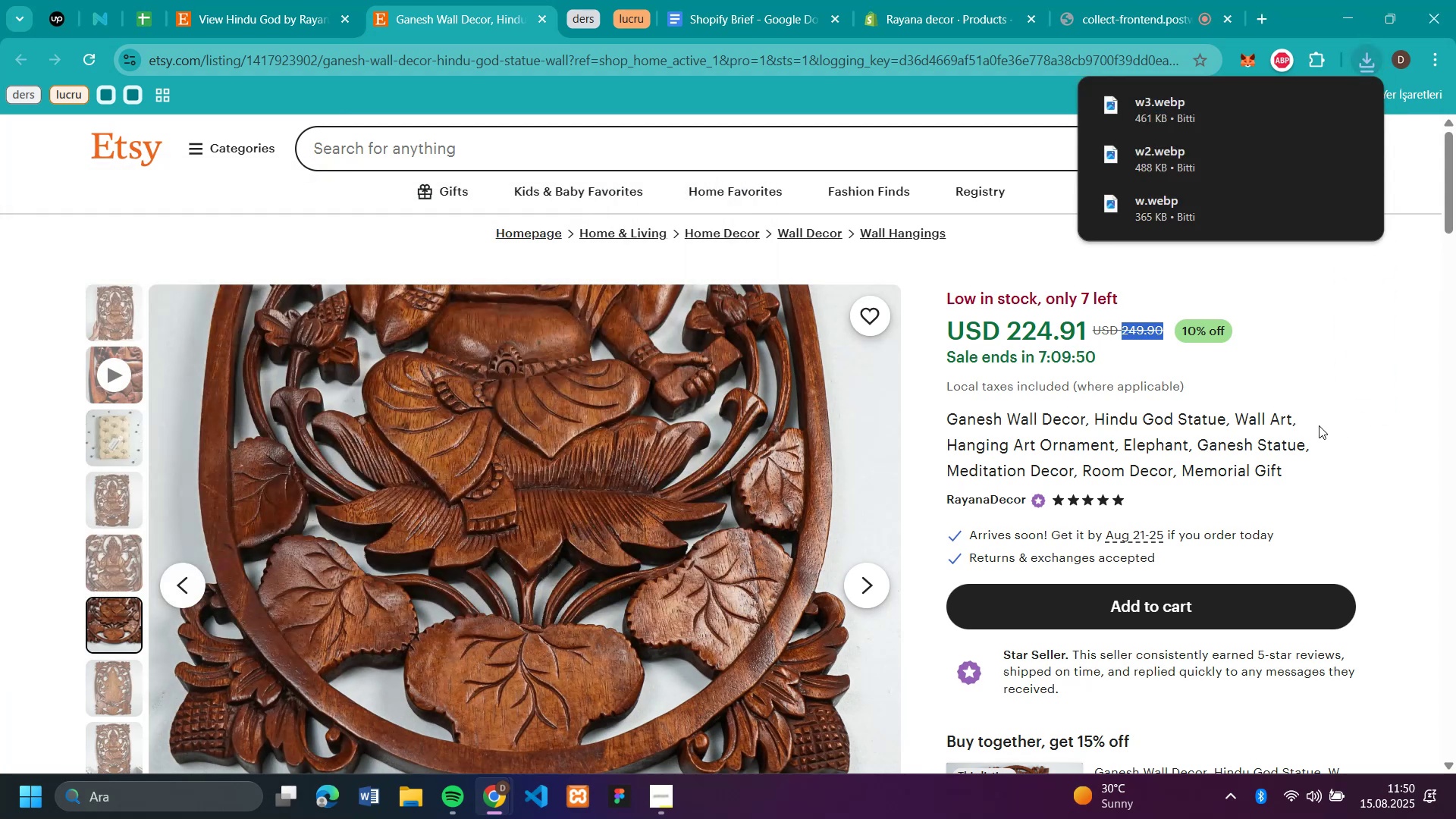 
left_click([910, 13])
 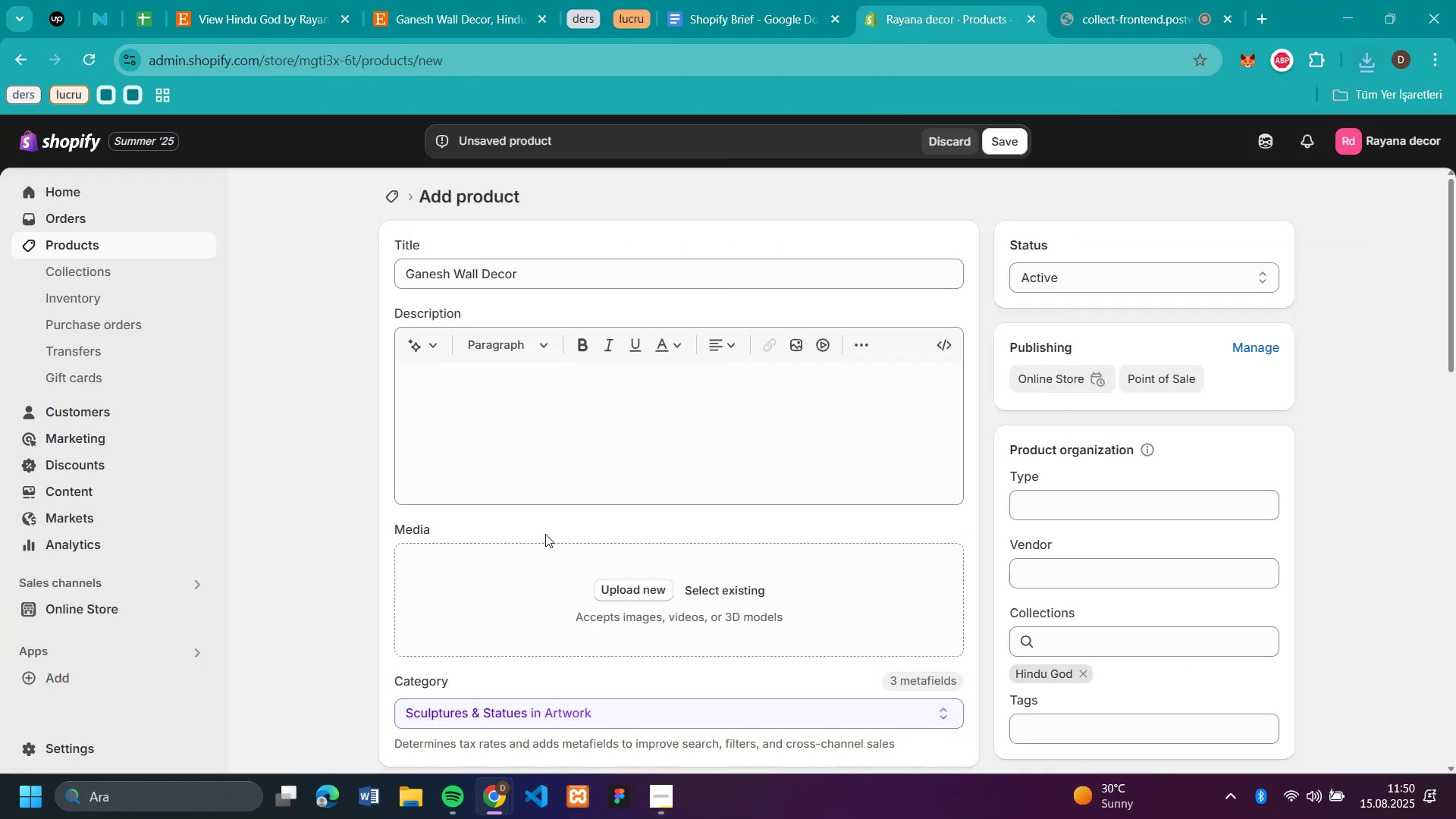 
scroll: coordinate [568, 645], scroll_direction: down, amount: 3.0
 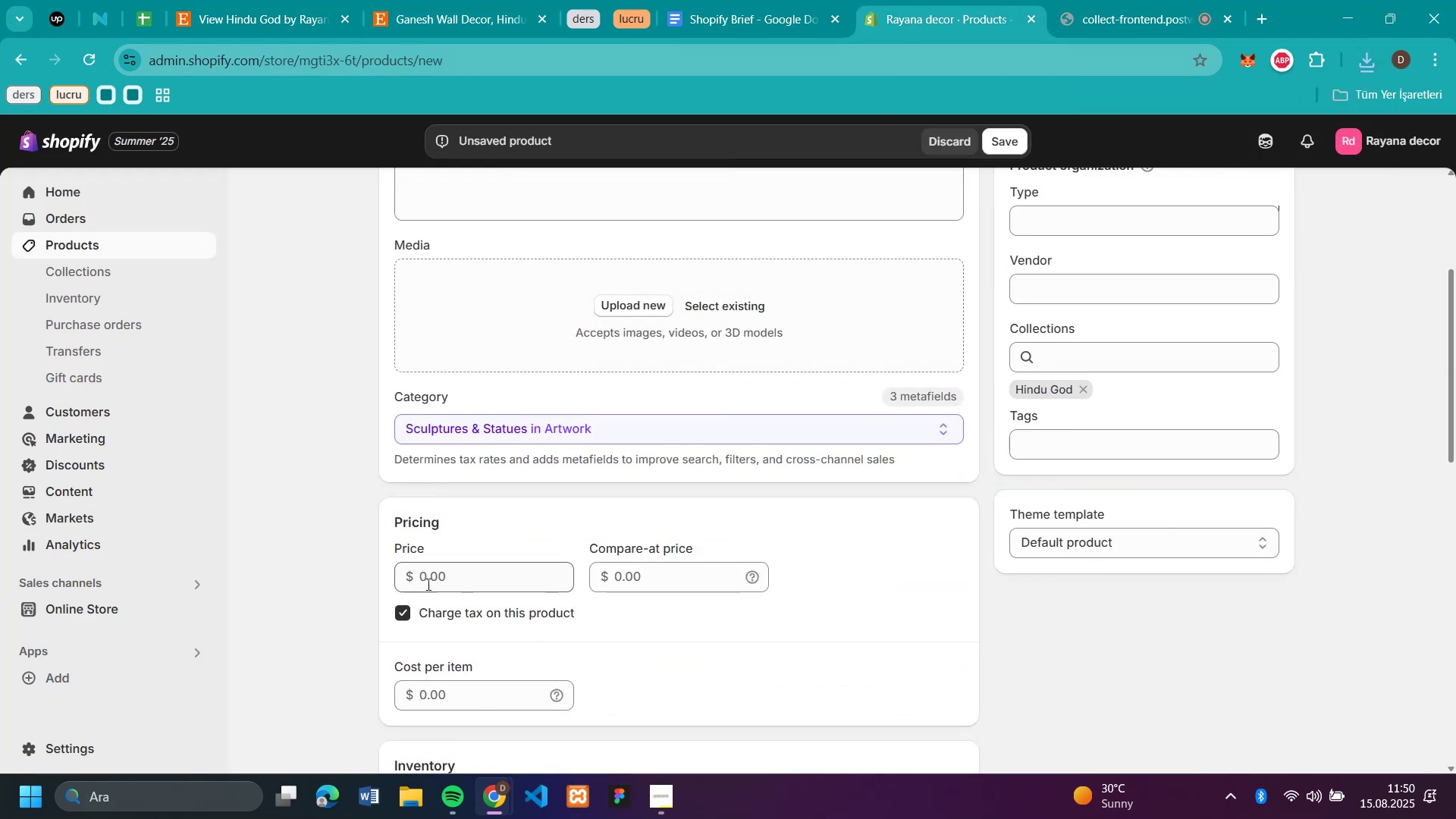 
left_click([427, 584])
 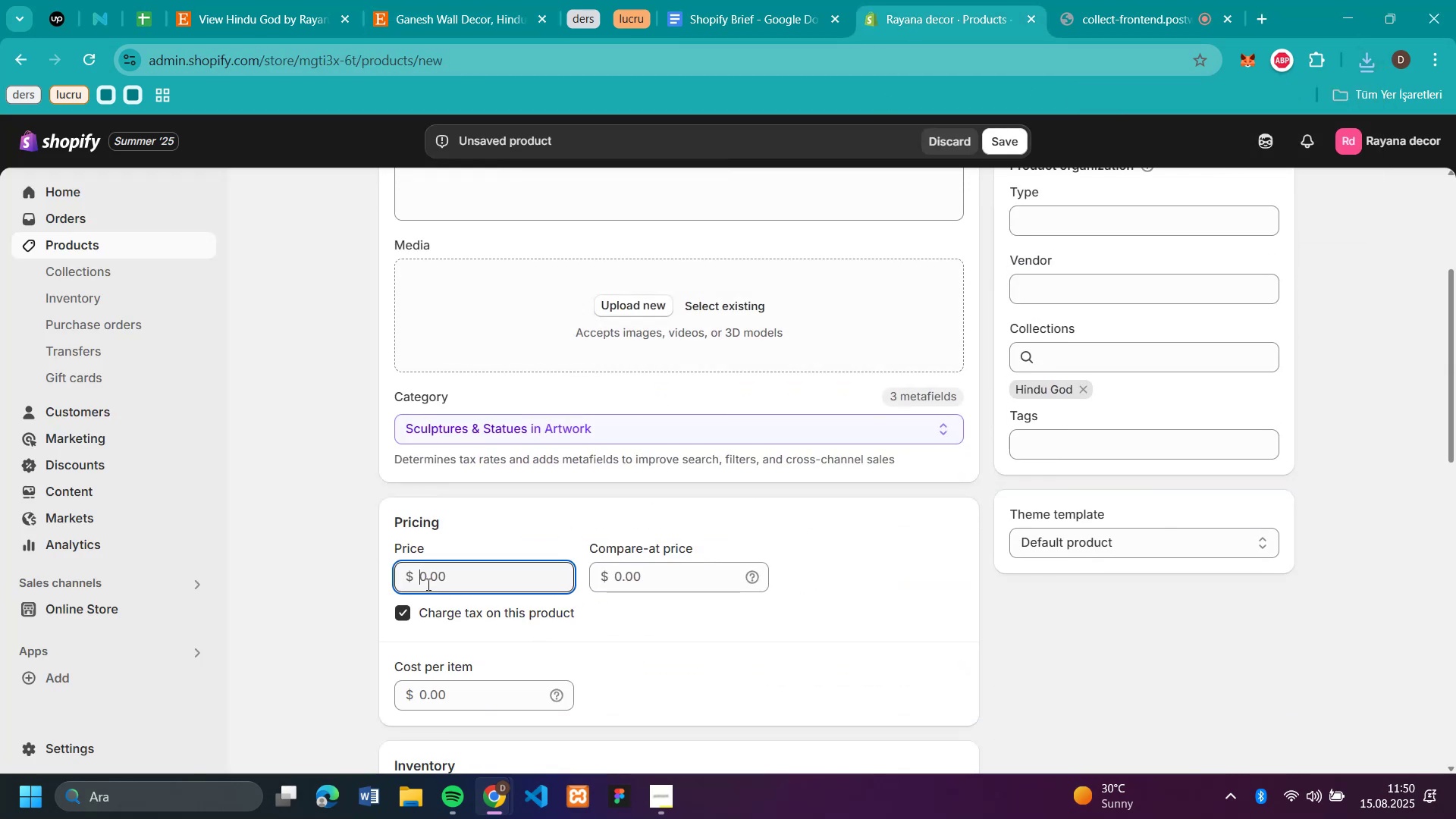 
key(Control+V)
 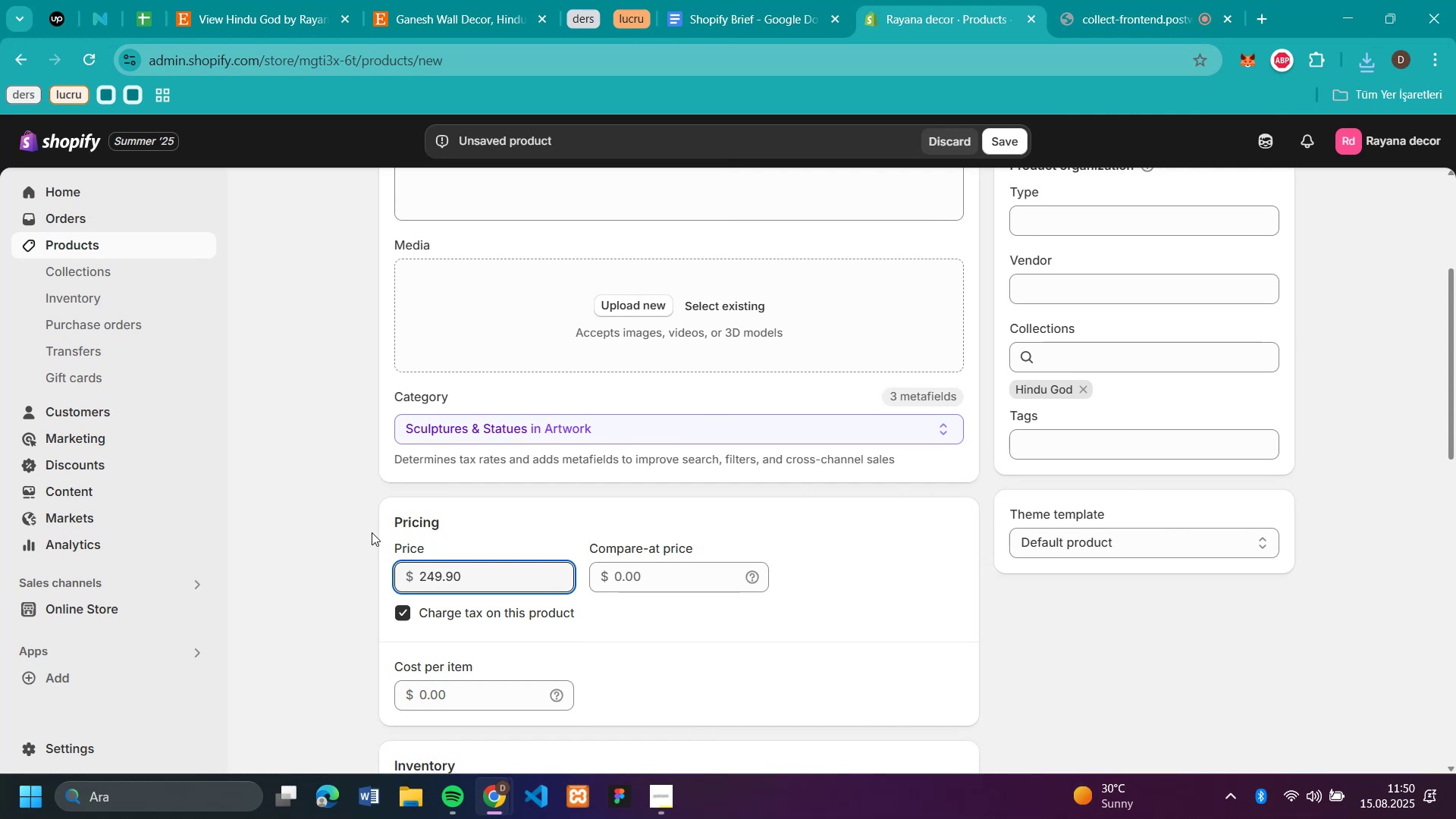 
left_click_drag(start_coordinate=[372, 532], to_coordinate=[372, 526])
 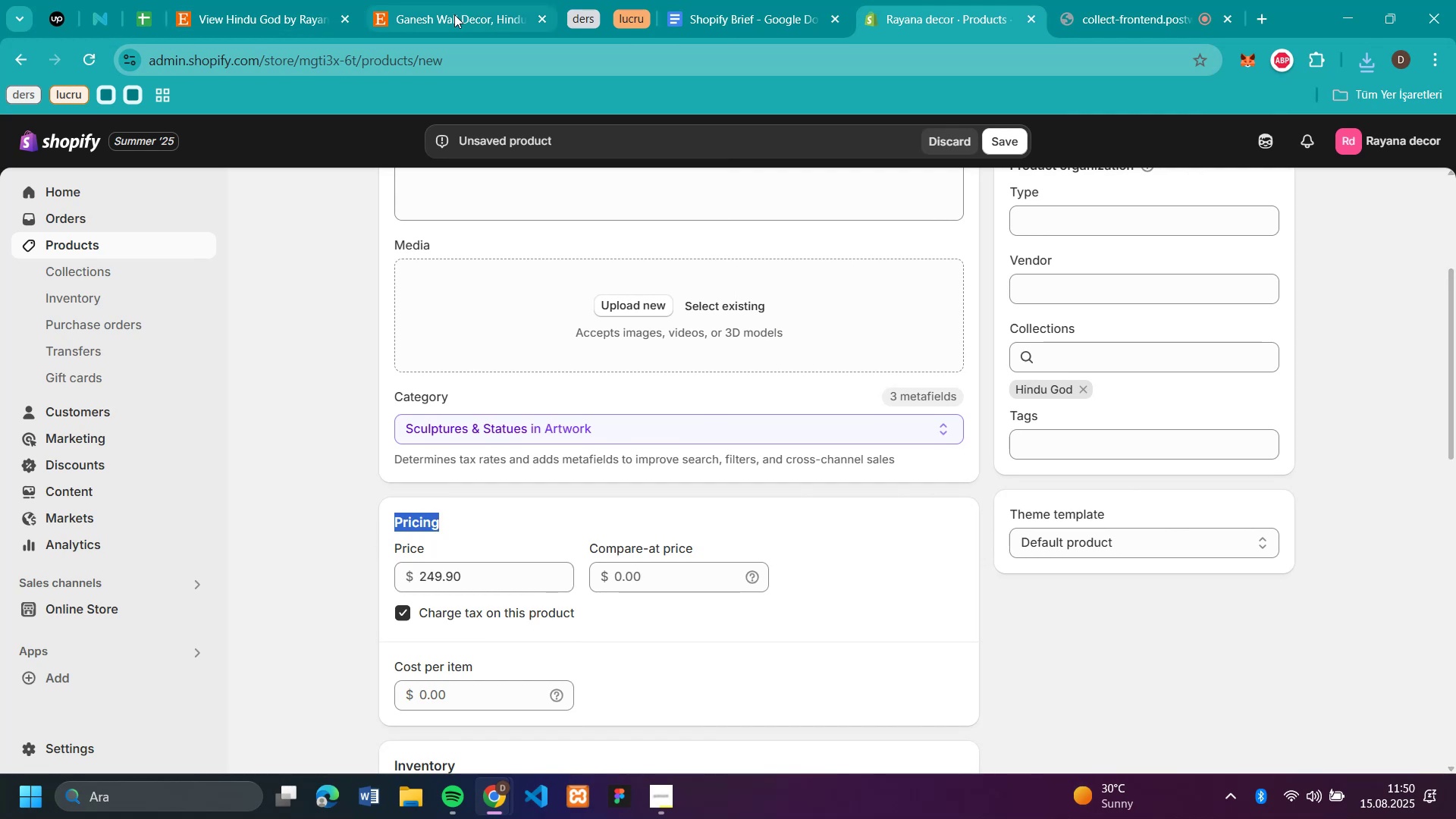 
left_click([454, 14])
 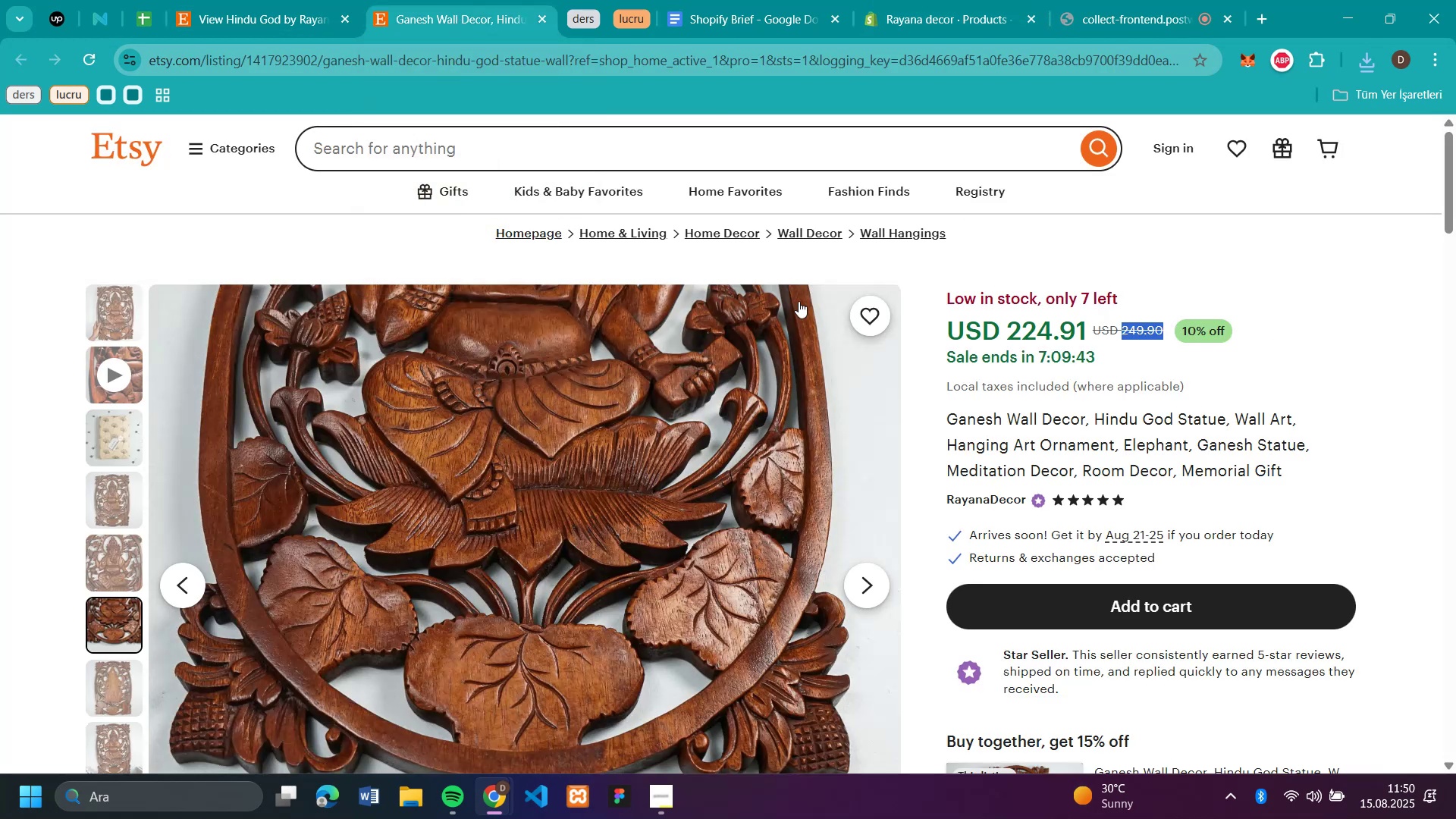 
scroll: coordinate [1101, 604], scroll_direction: down, amount: 11.0
 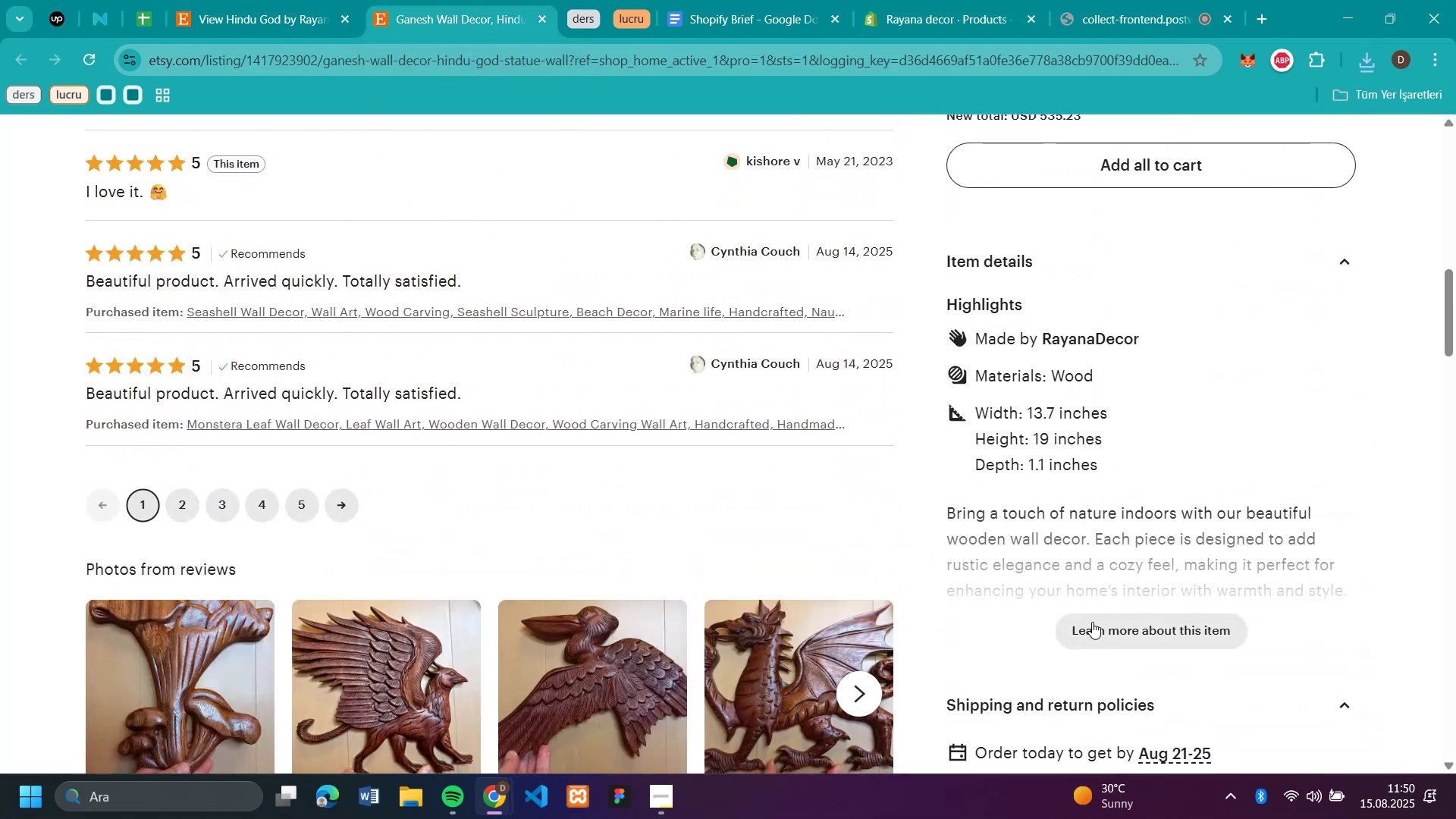 
left_click([1092, 626])
 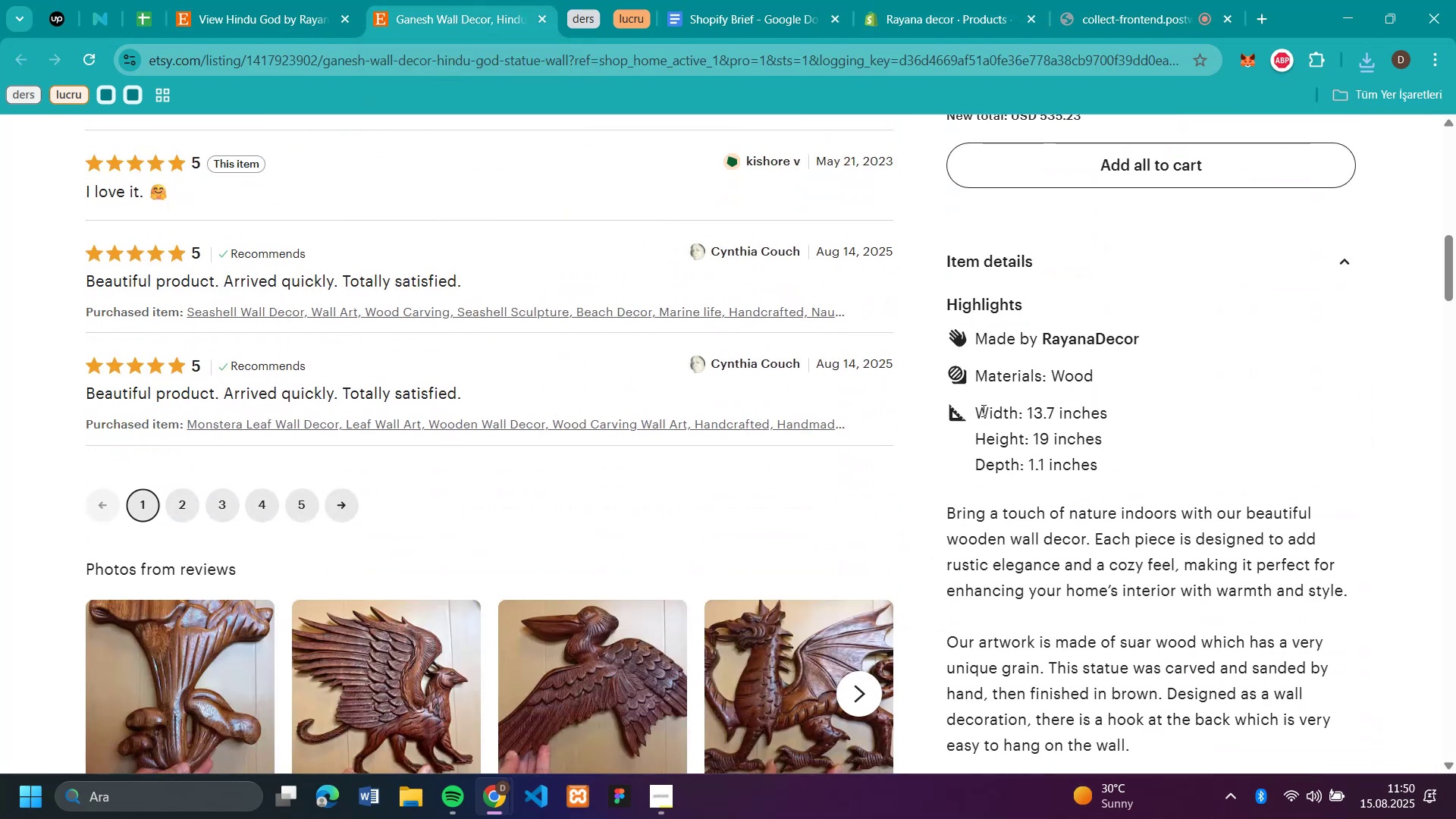 
left_click_drag(start_coordinate=[982, 410], to_coordinate=[995, 447])
 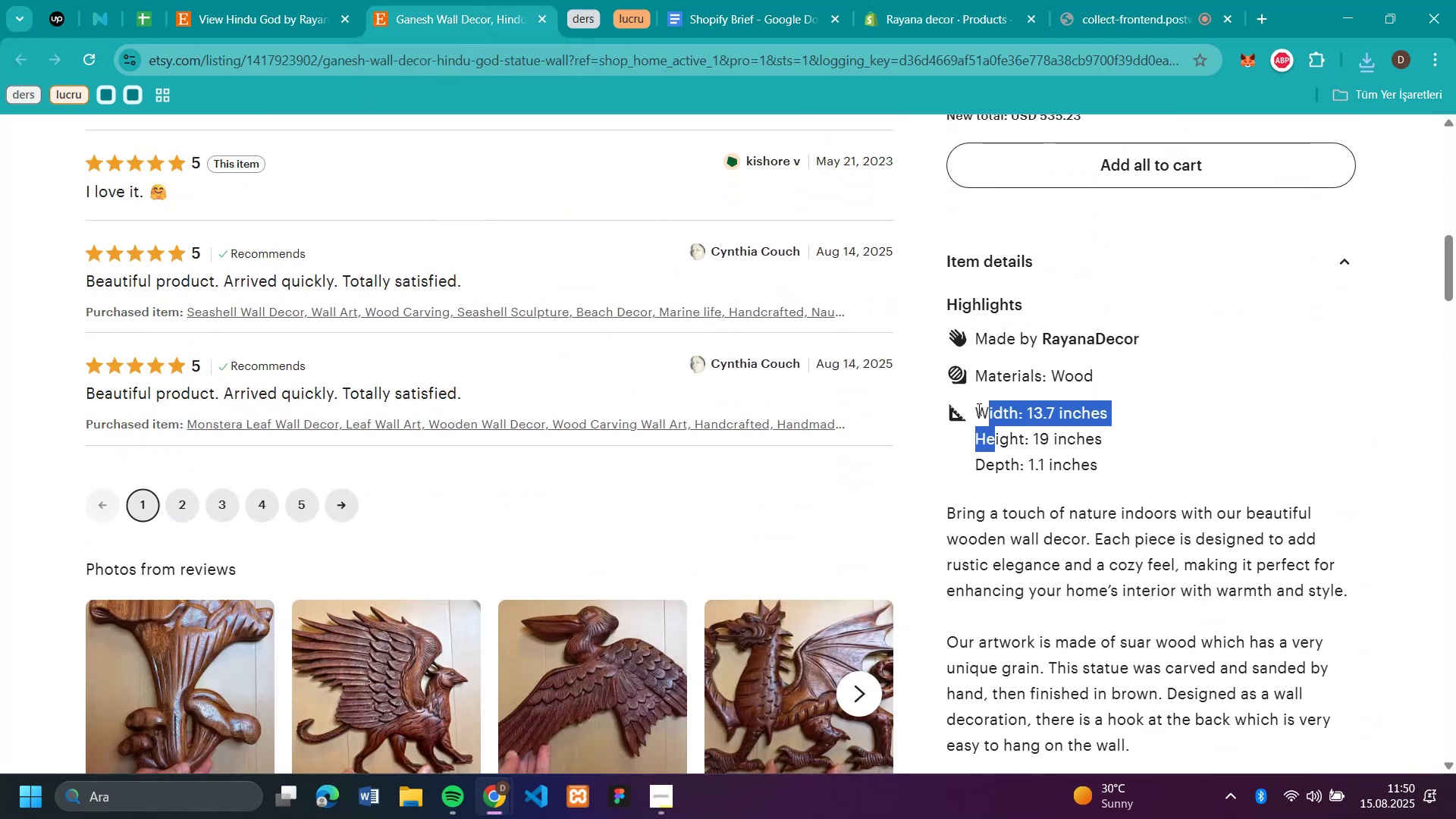 
left_click([977, 409])
 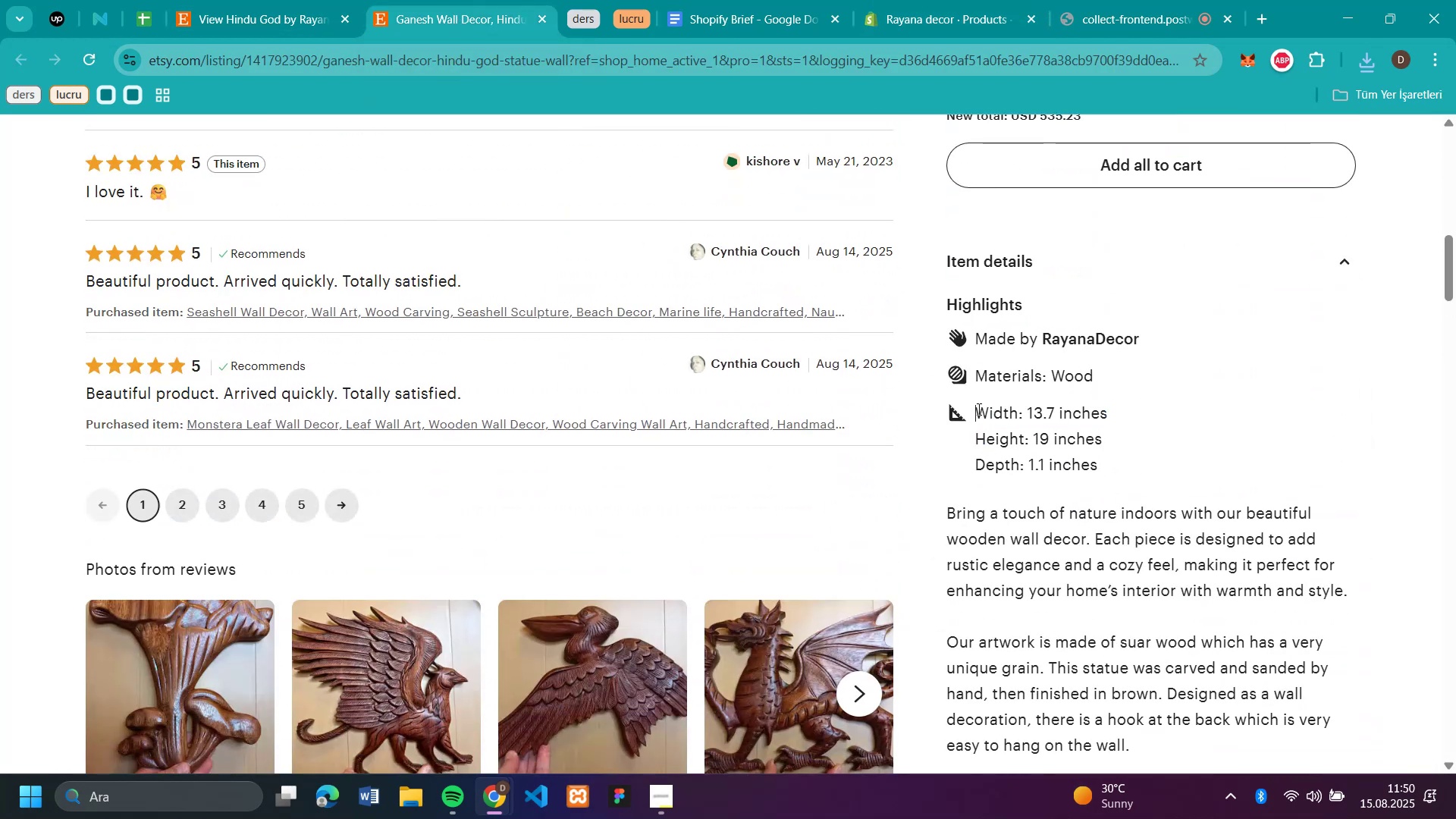 
left_click_drag(start_coordinate=[977, 409], to_coordinate=[1360, 471])
 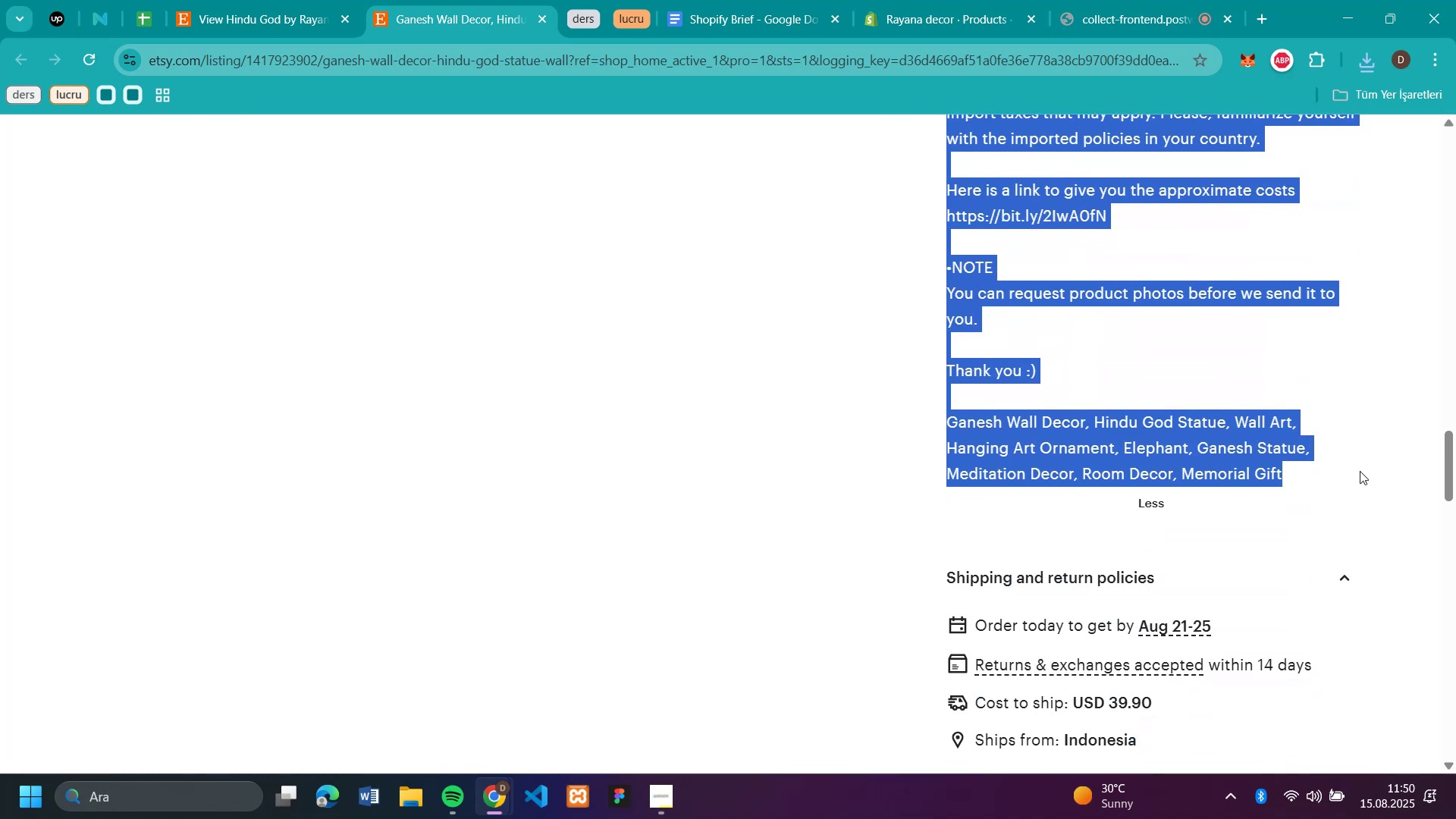 
key(Control+C)
 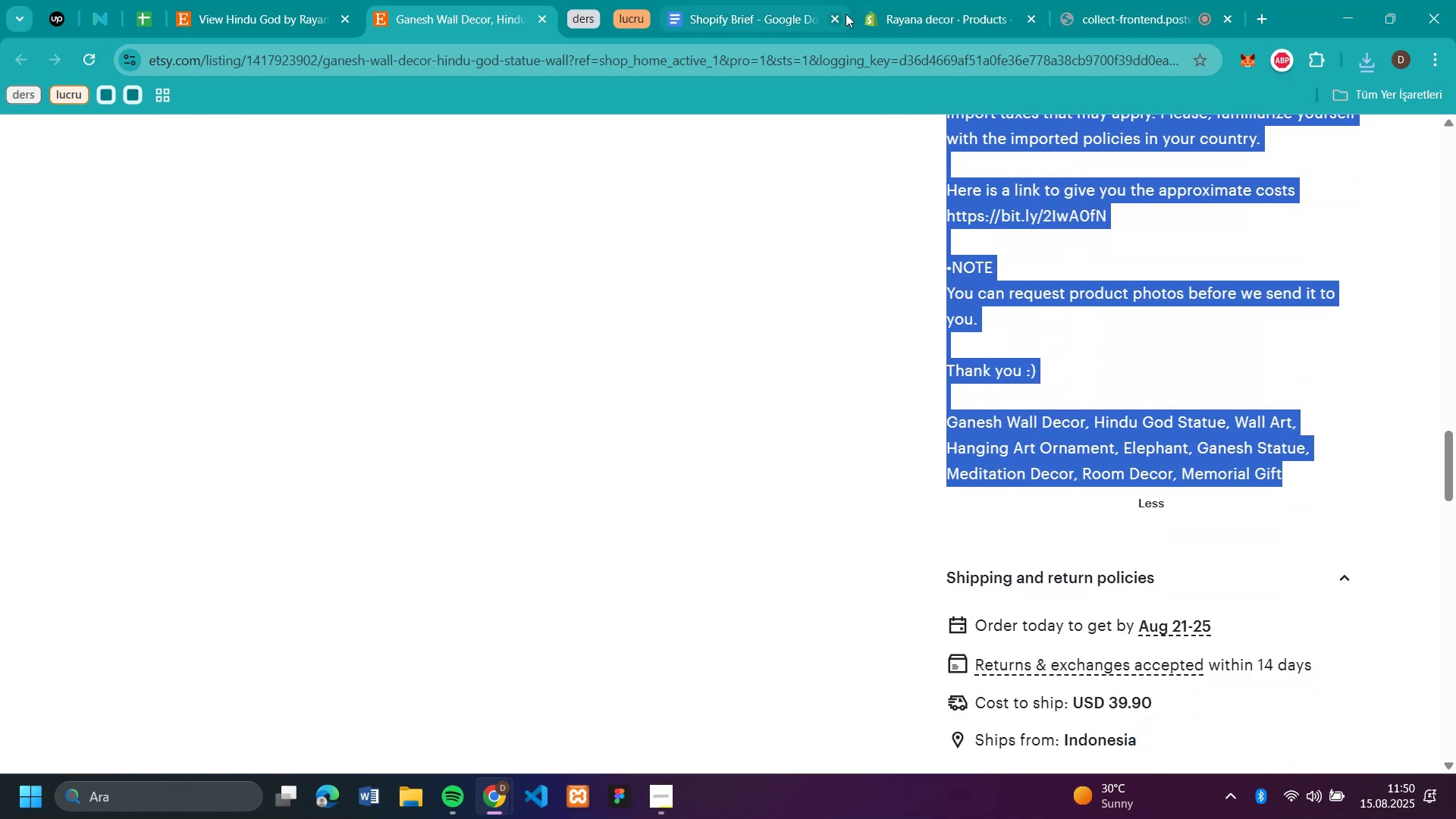 
left_click([915, 21])
 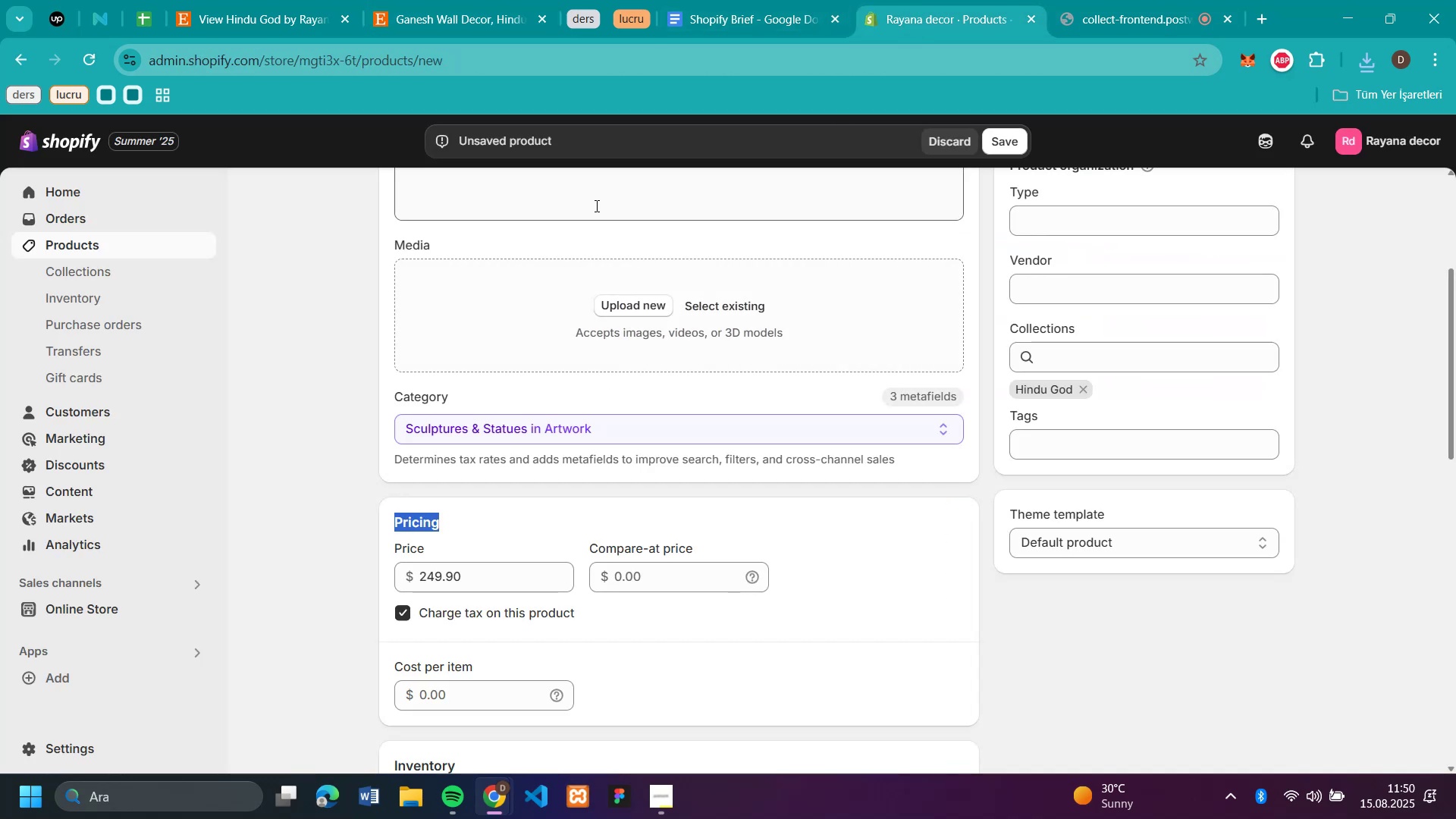 
left_click([594, 204])
 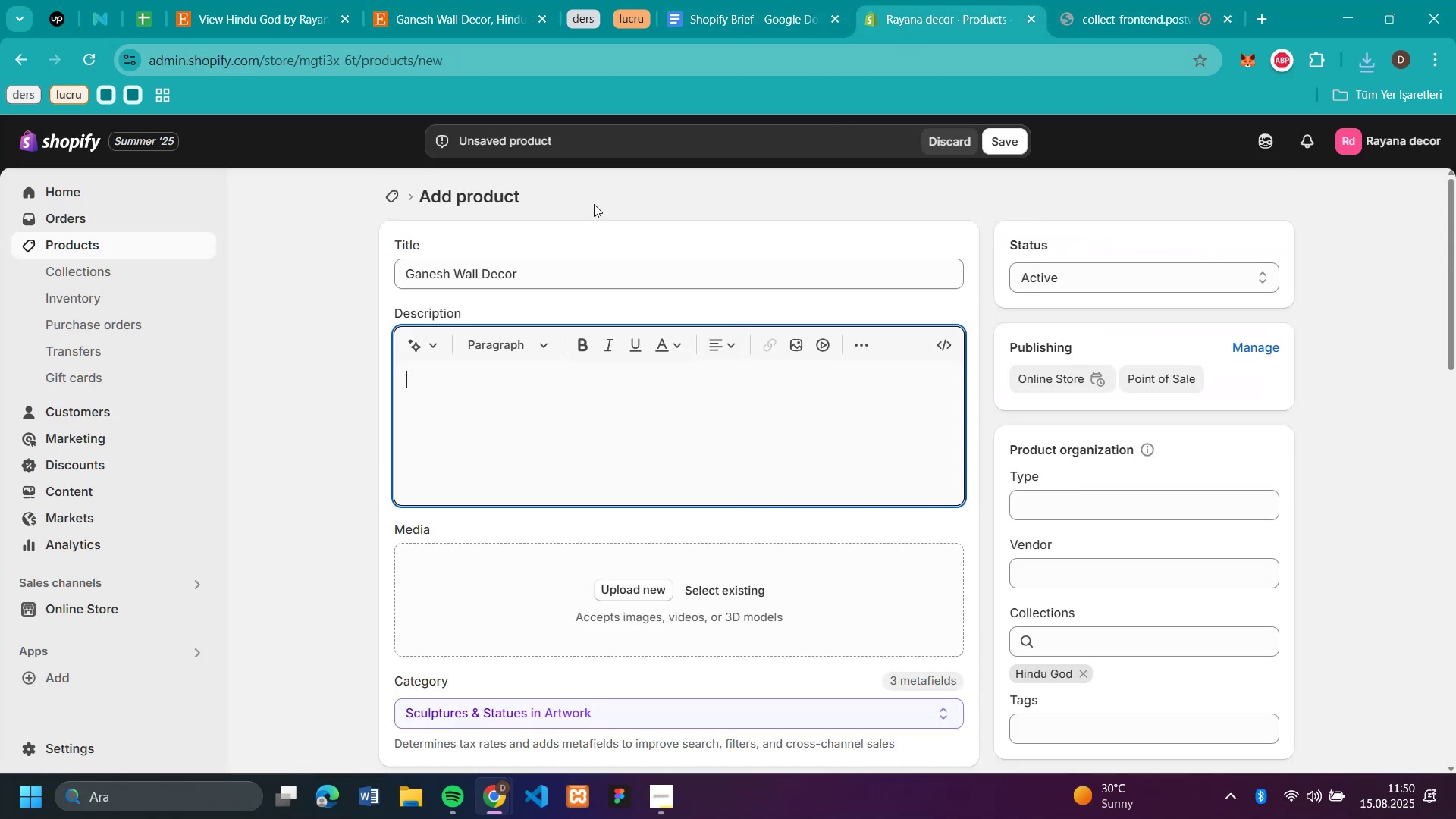 
key(Control+V)
 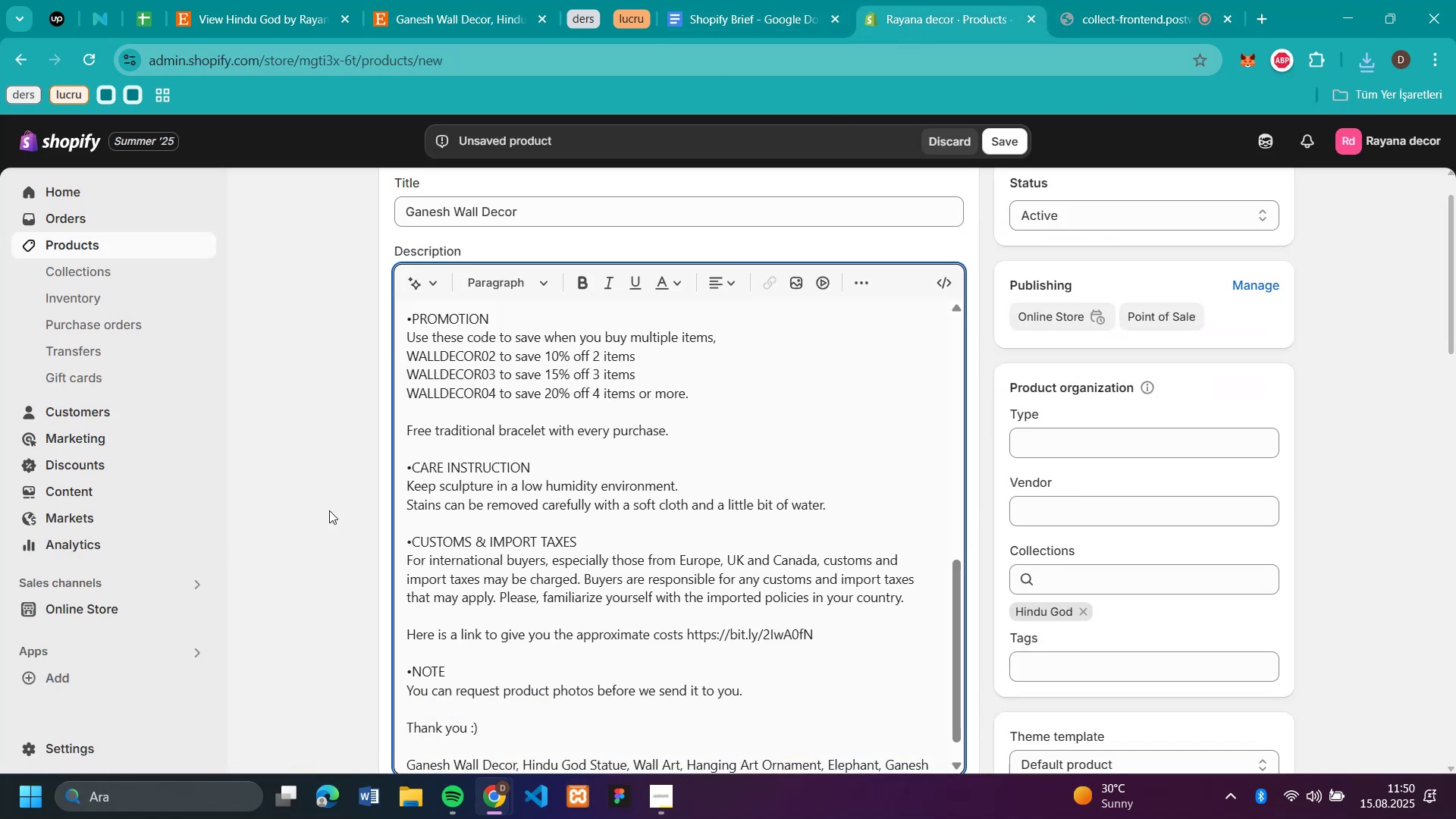 
left_click([332, 509])
 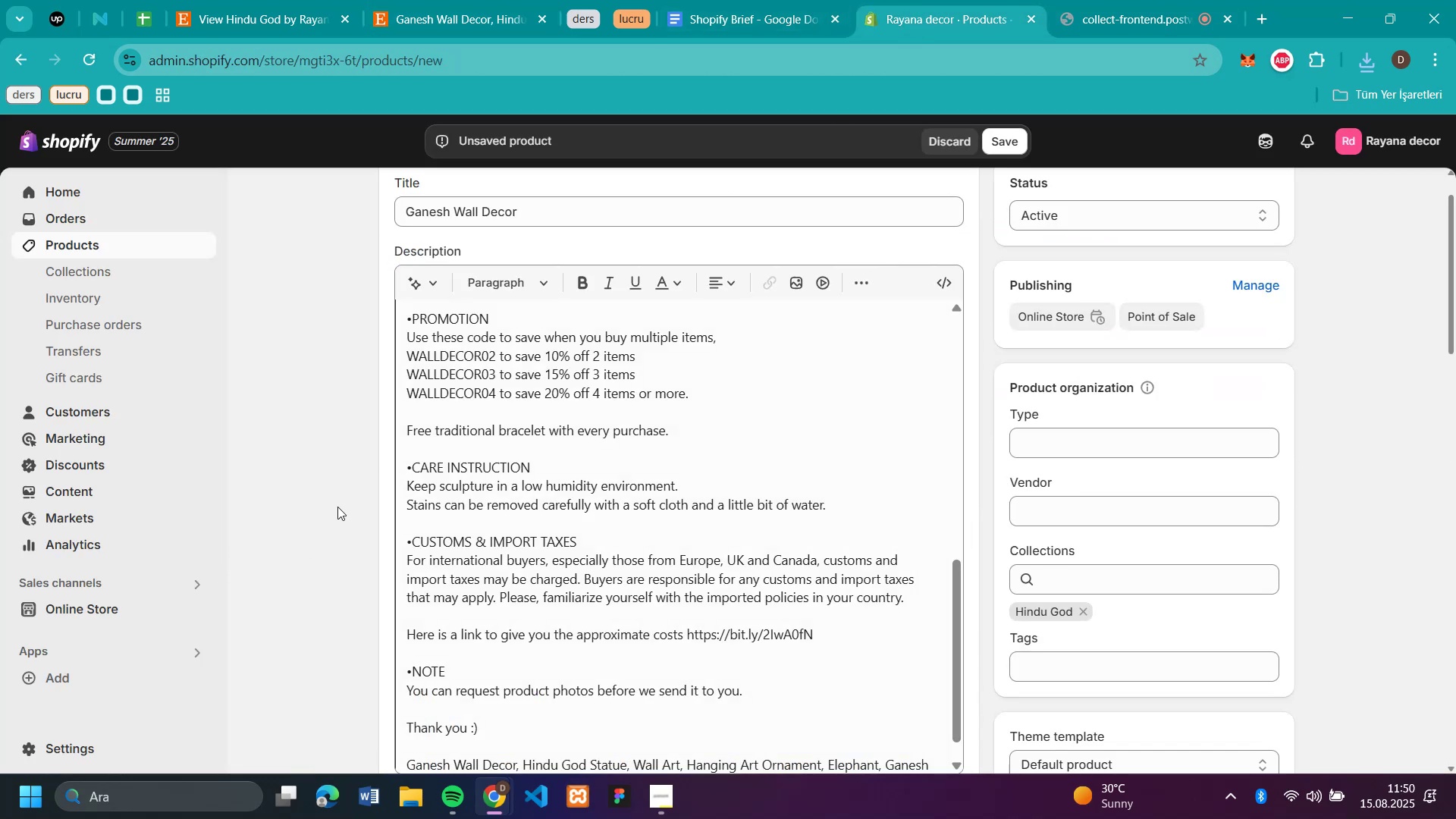 
scroll: coordinate [774, 680], scroll_direction: down, amount: 9.0
 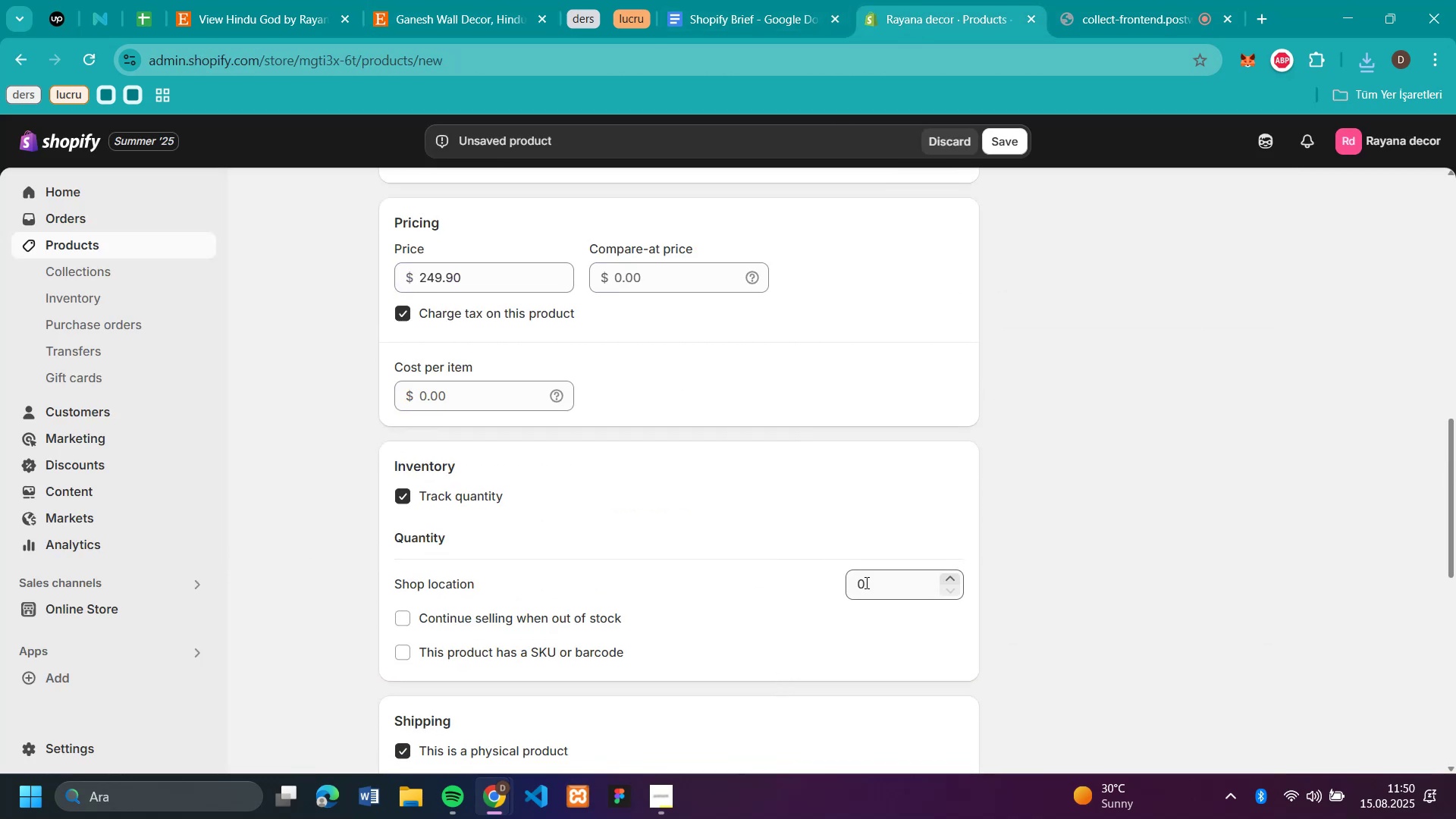 
left_click([874, 582])
 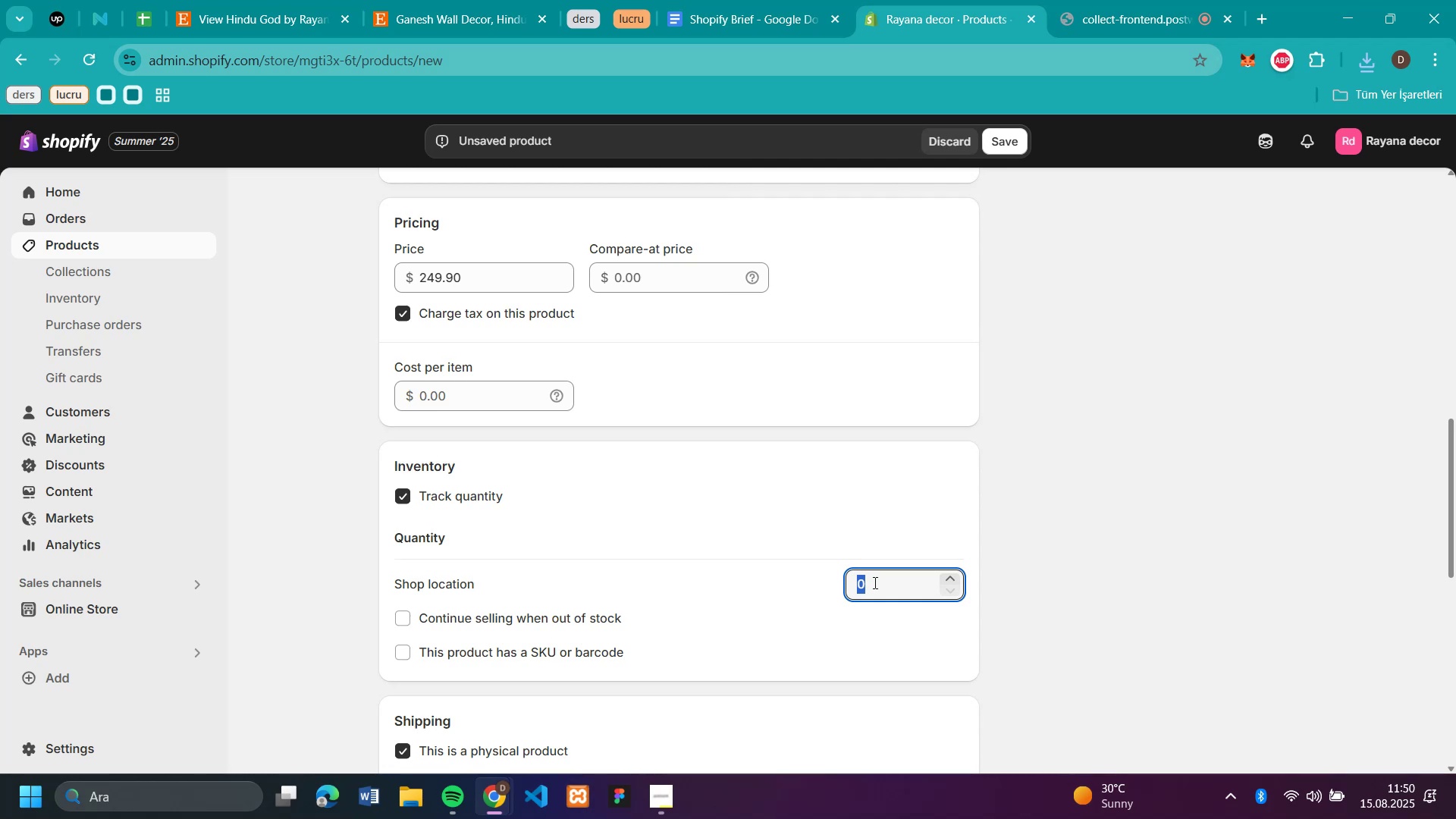 
type(50)
 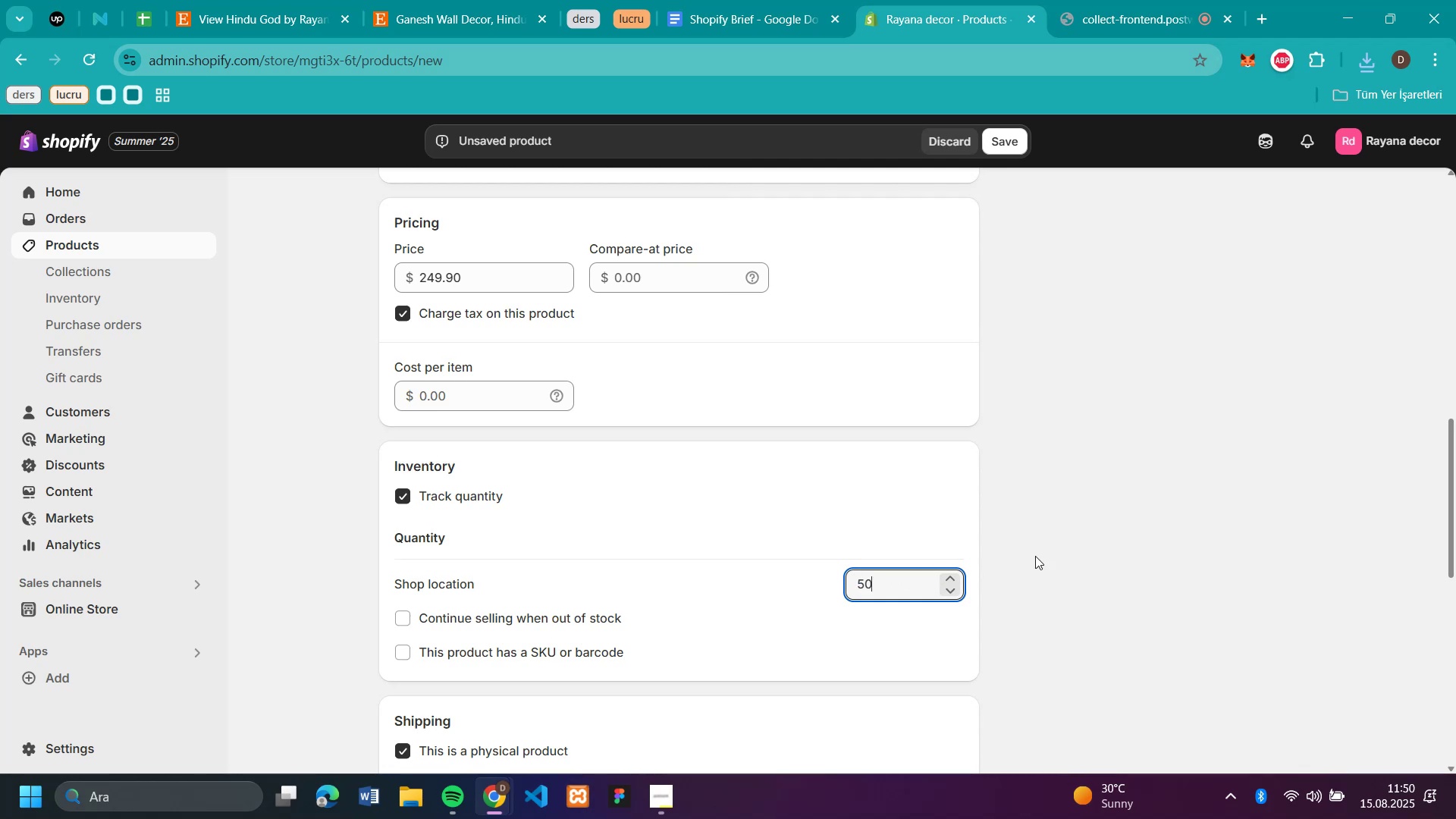 
left_click([1037, 555])
 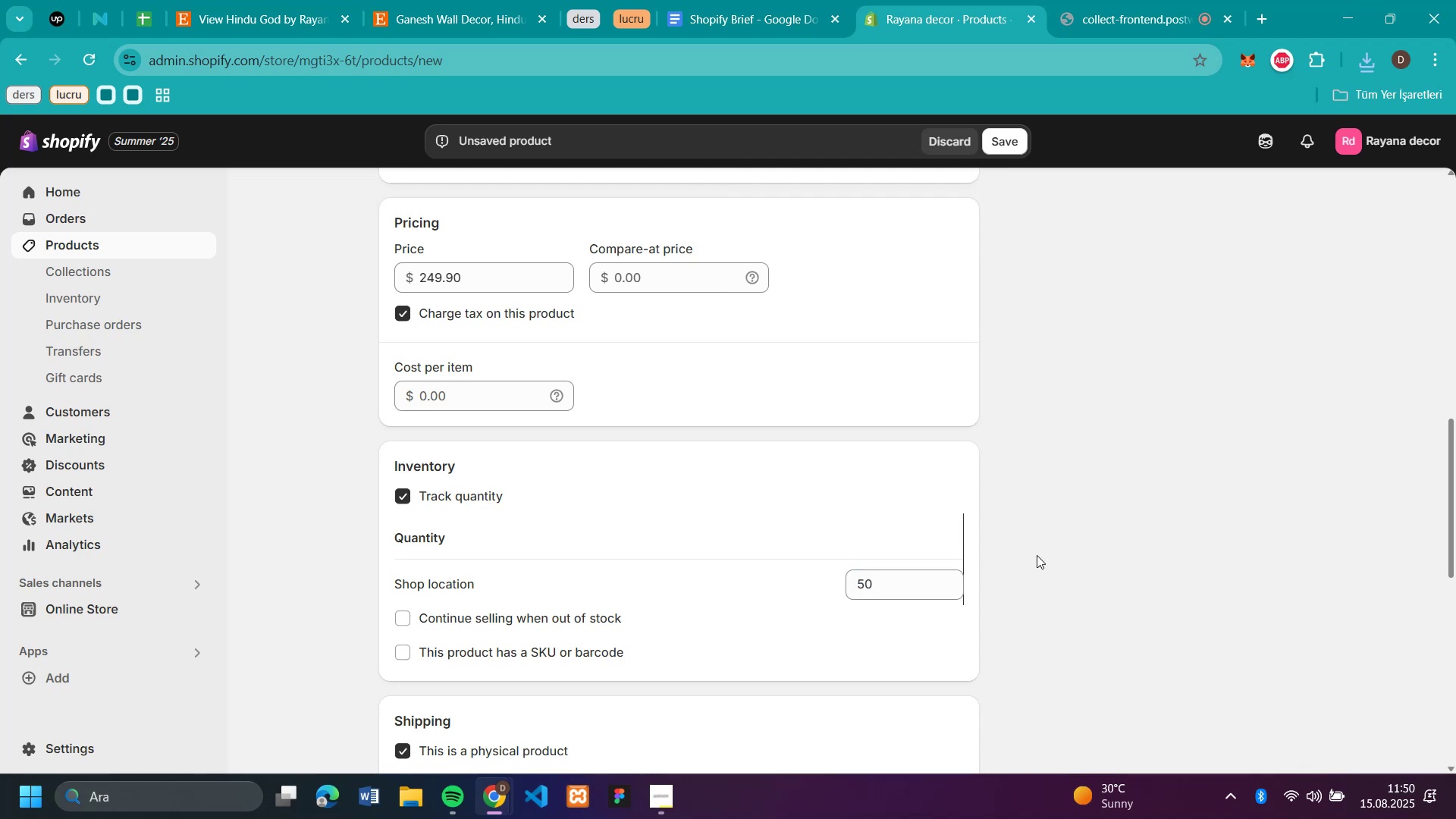 
scroll: coordinate [1005, 189], scroll_direction: up, amount: 4.0
 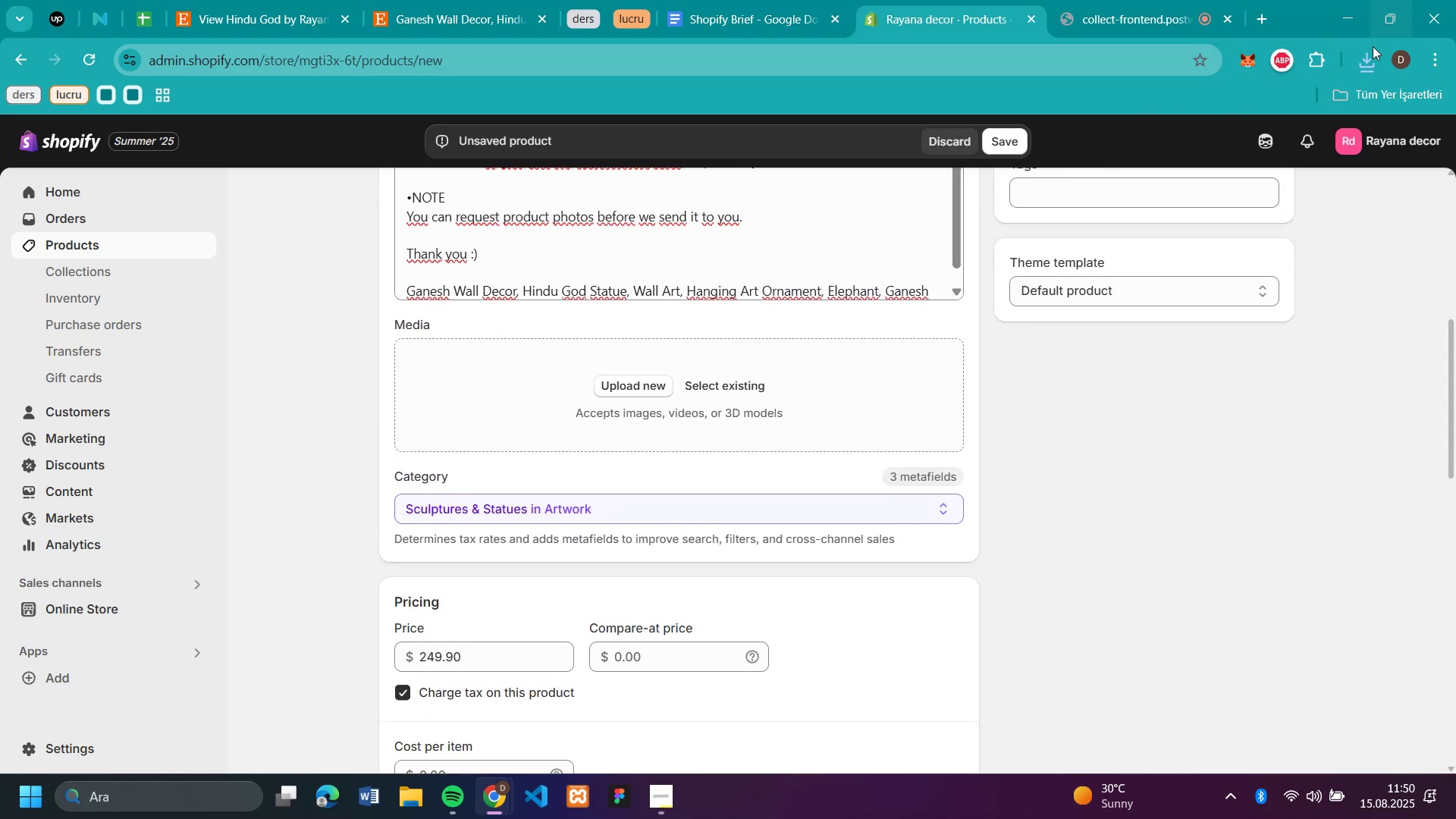 
left_click([1360, 66])
 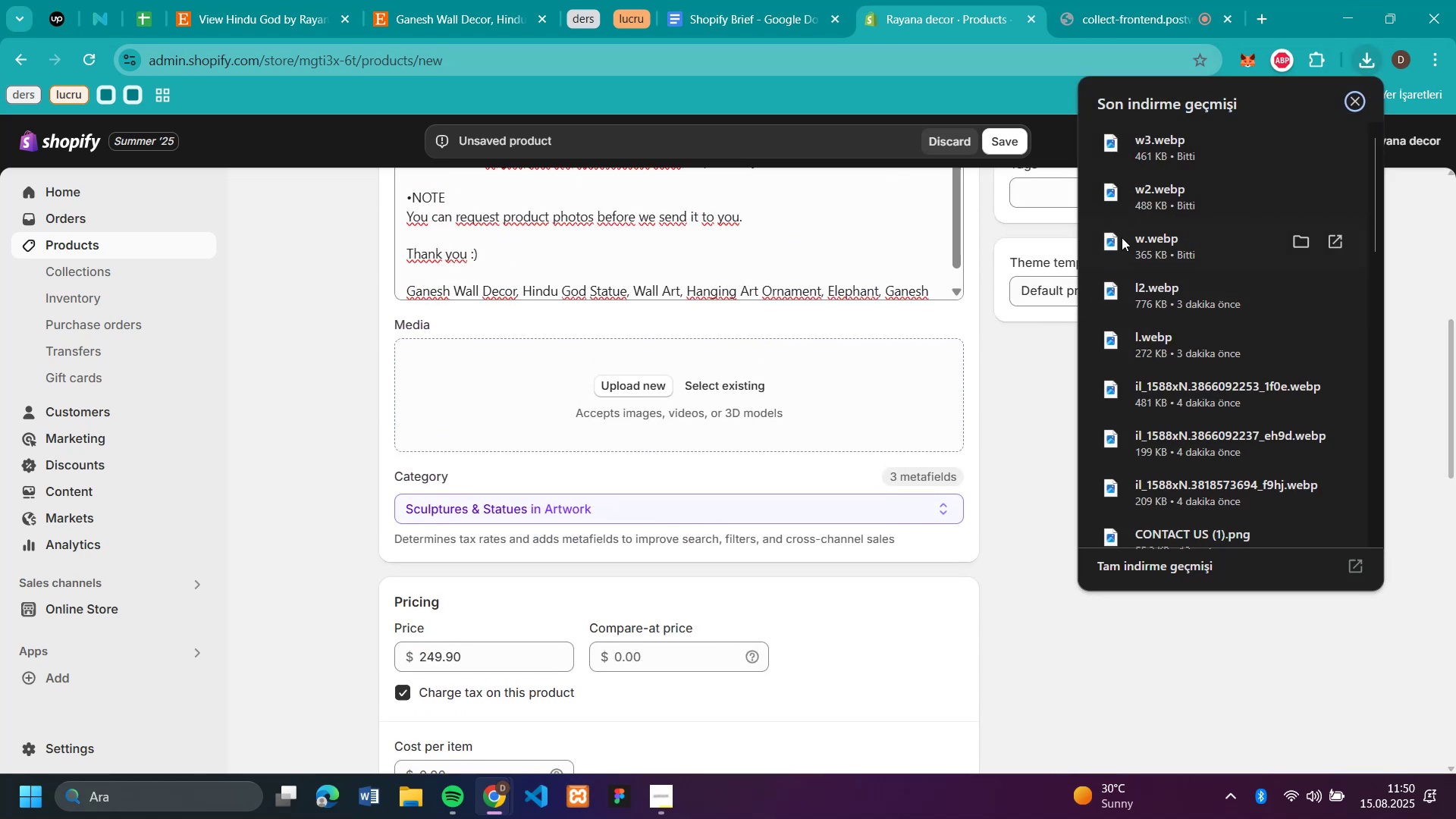 
left_click_drag(start_coordinate=[1150, 249], to_coordinate=[704, 388])
 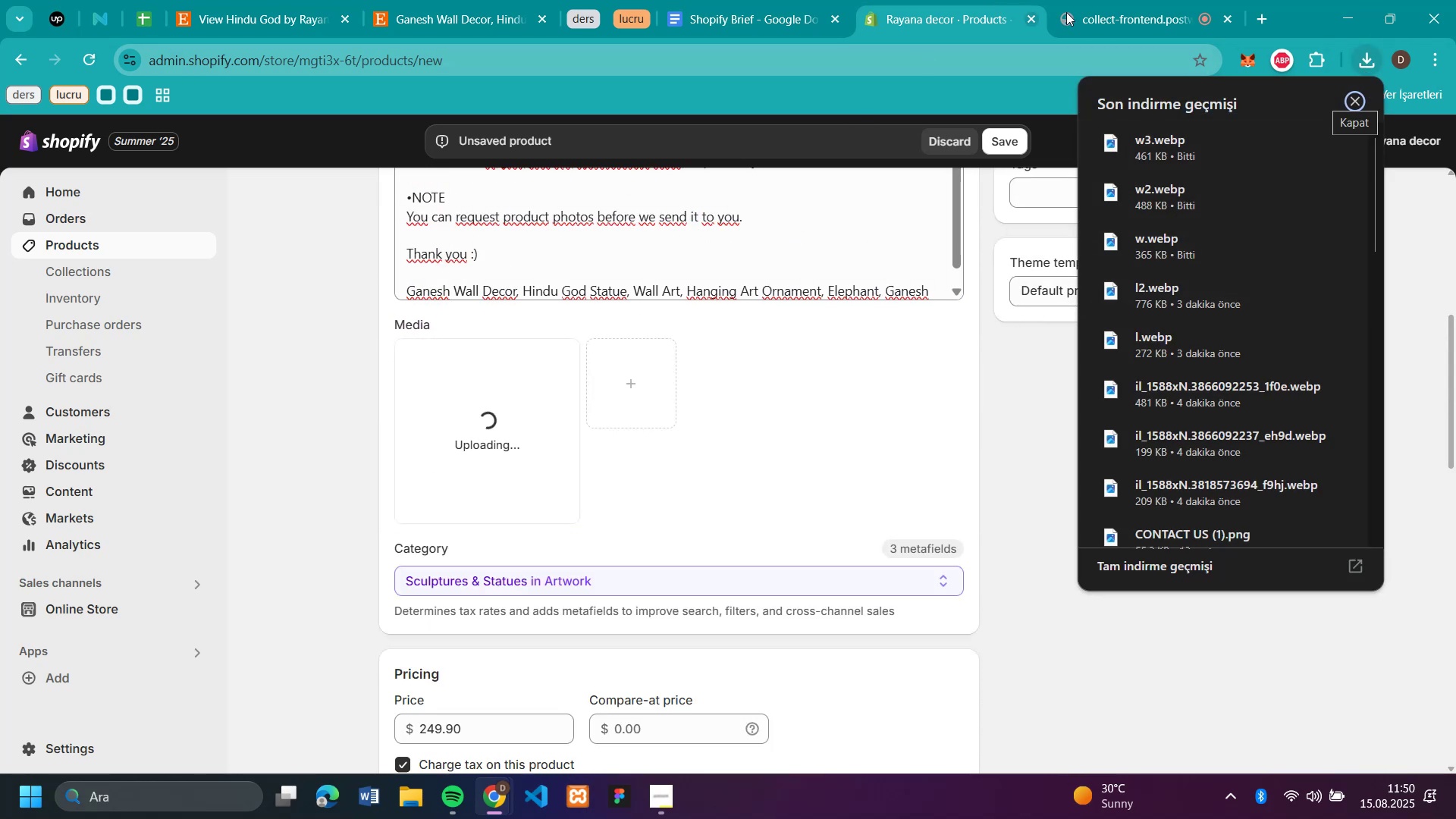 
left_click([1103, 19])
 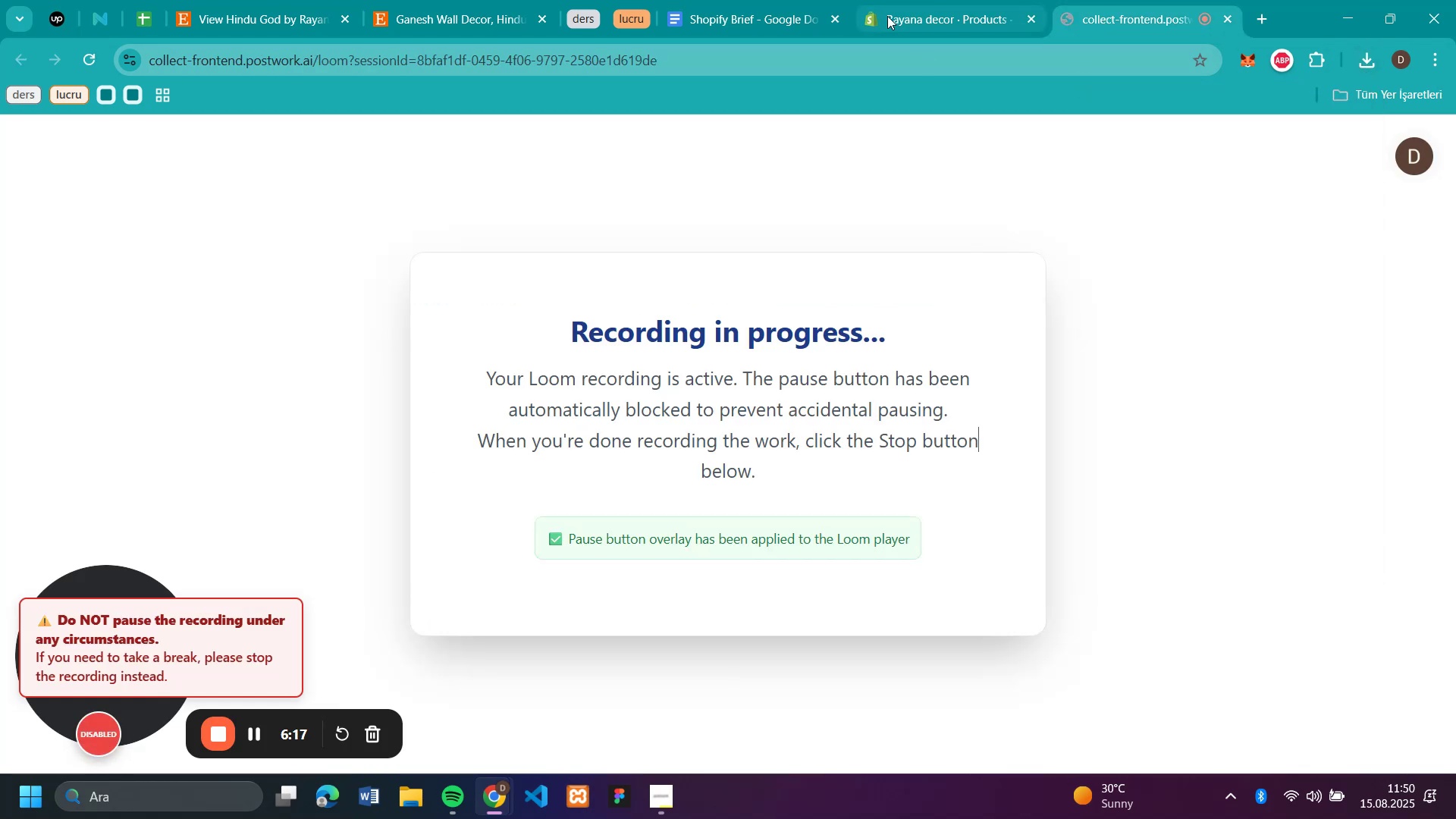 
left_click([924, 22])
 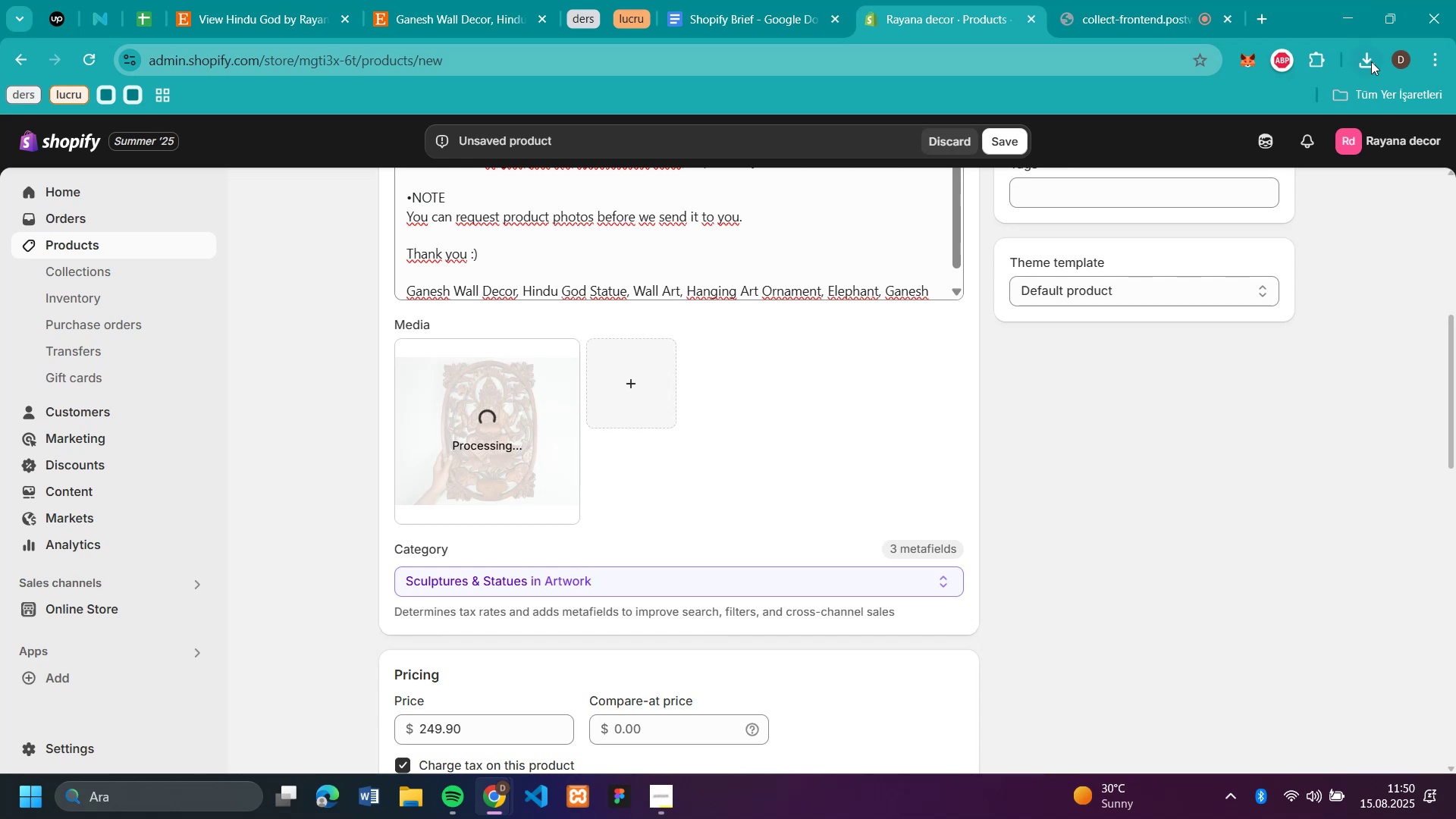 
left_click([1371, 61])
 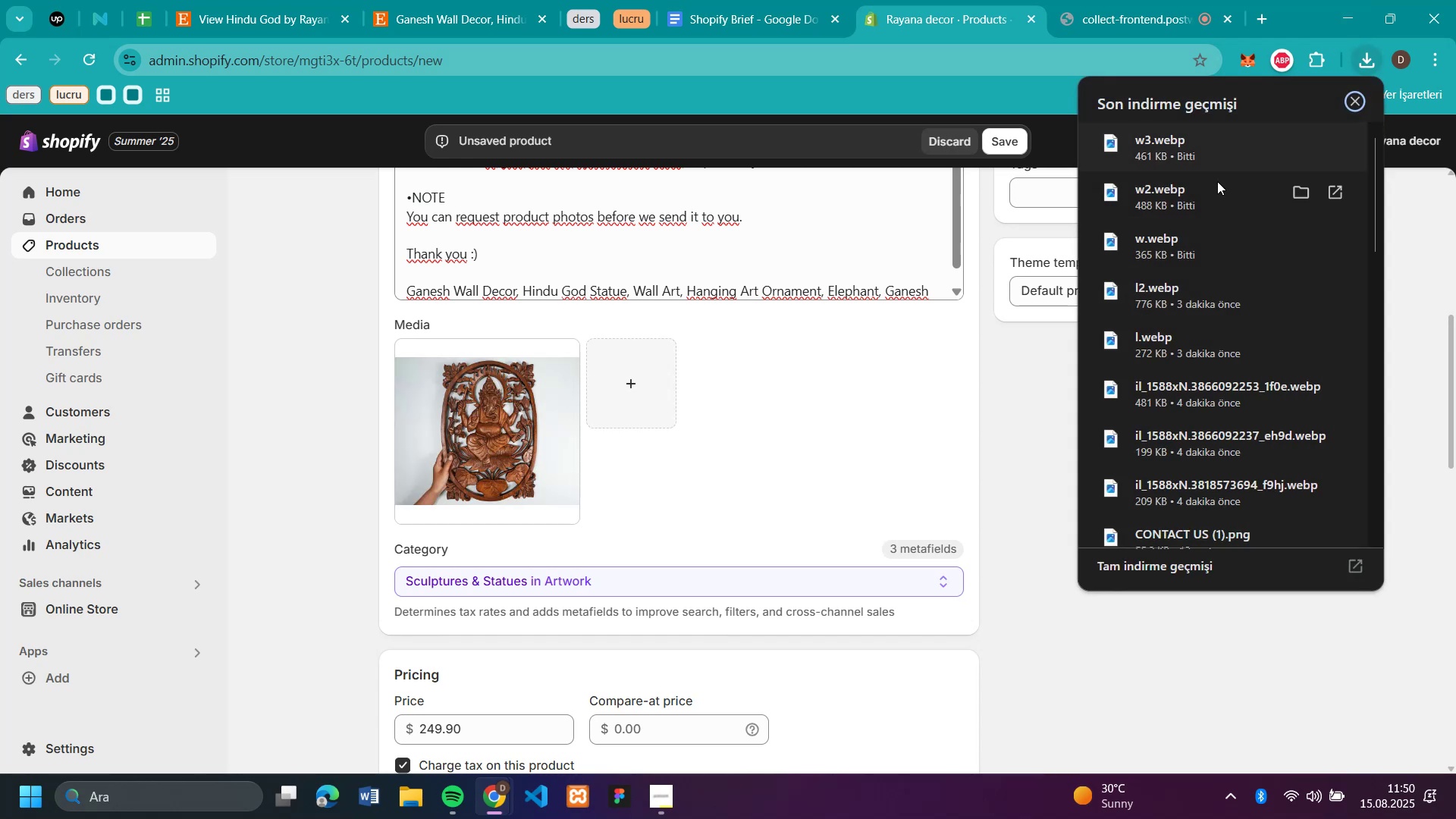 
left_click_drag(start_coordinate=[1194, 189], to_coordinate=[743, 377])
 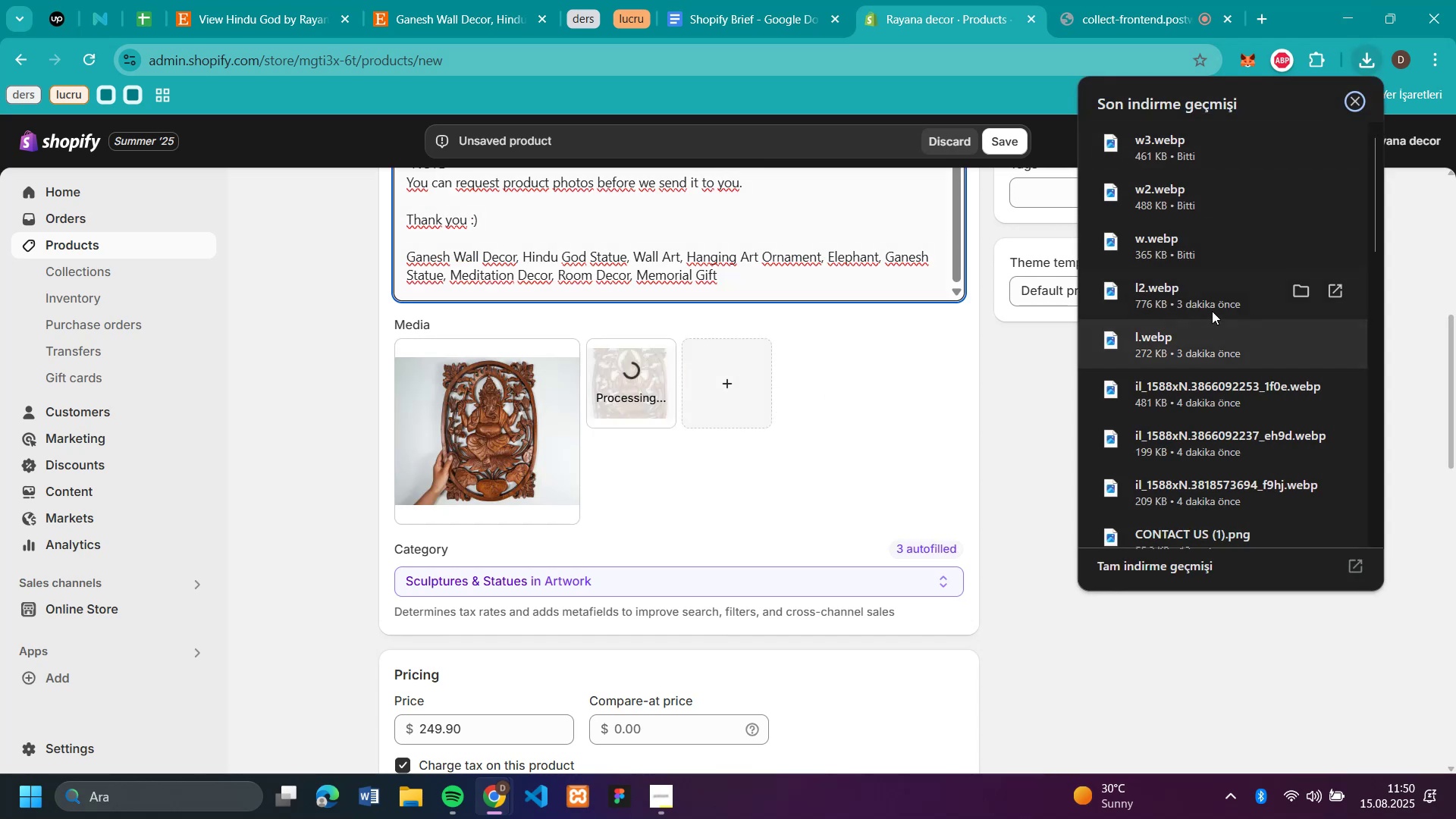 
left_click_drag(start_coordinate=[1175, 149], to_coordinate=[769, 439])
 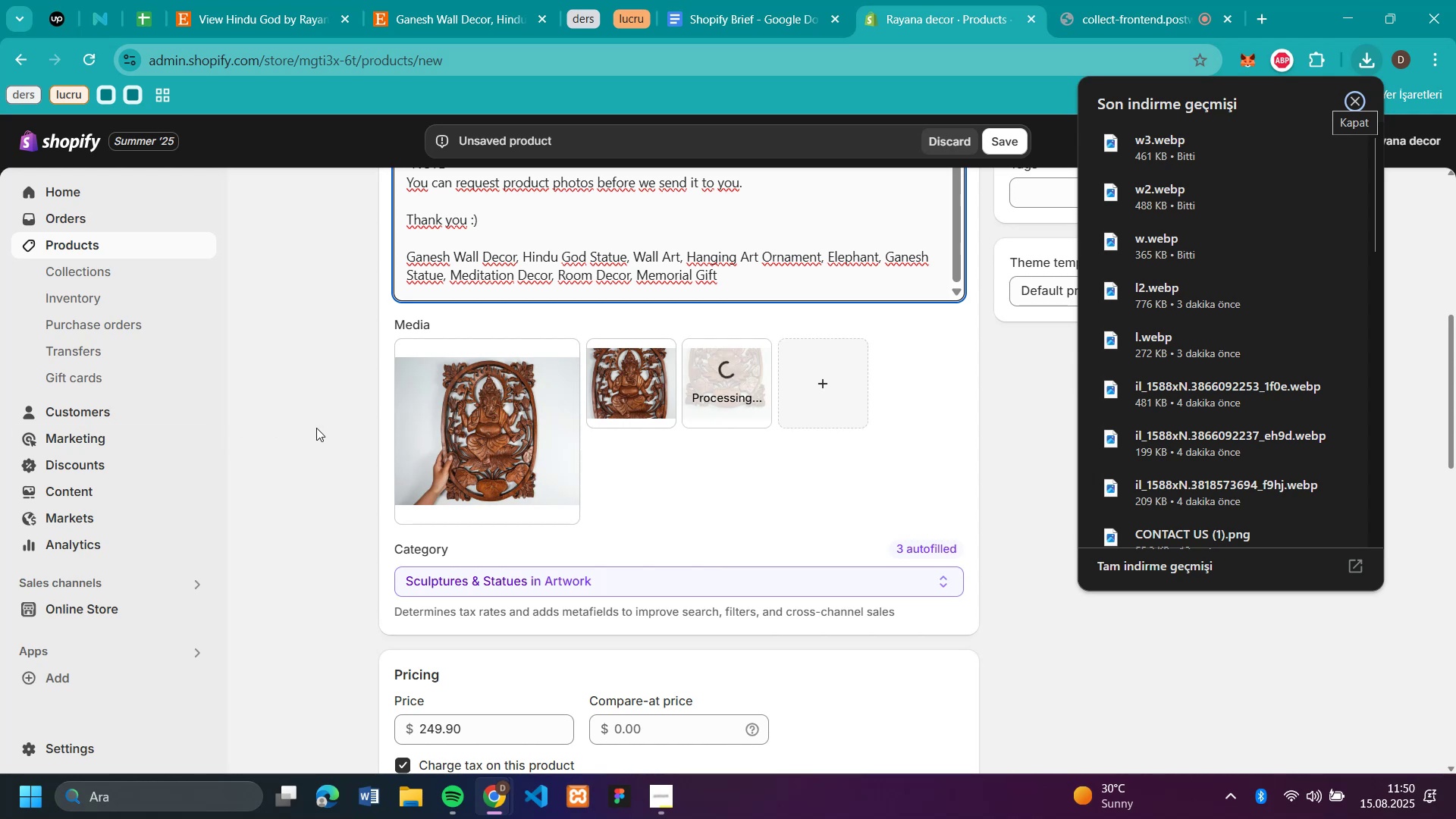 
wait(5.23)
 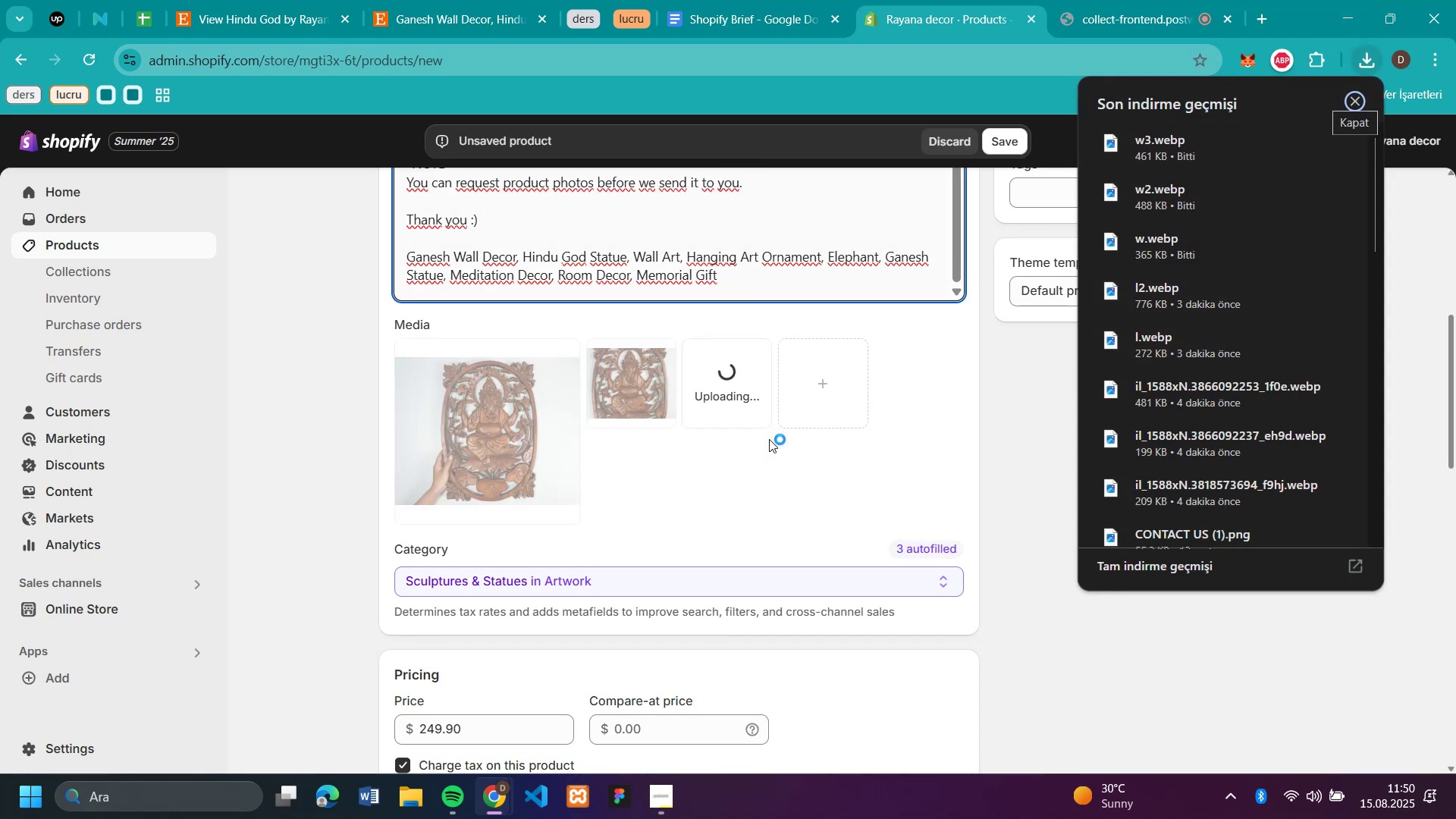 
scroll: coordinate [1356, 450], scroll_direction: up, amount: 6.0
 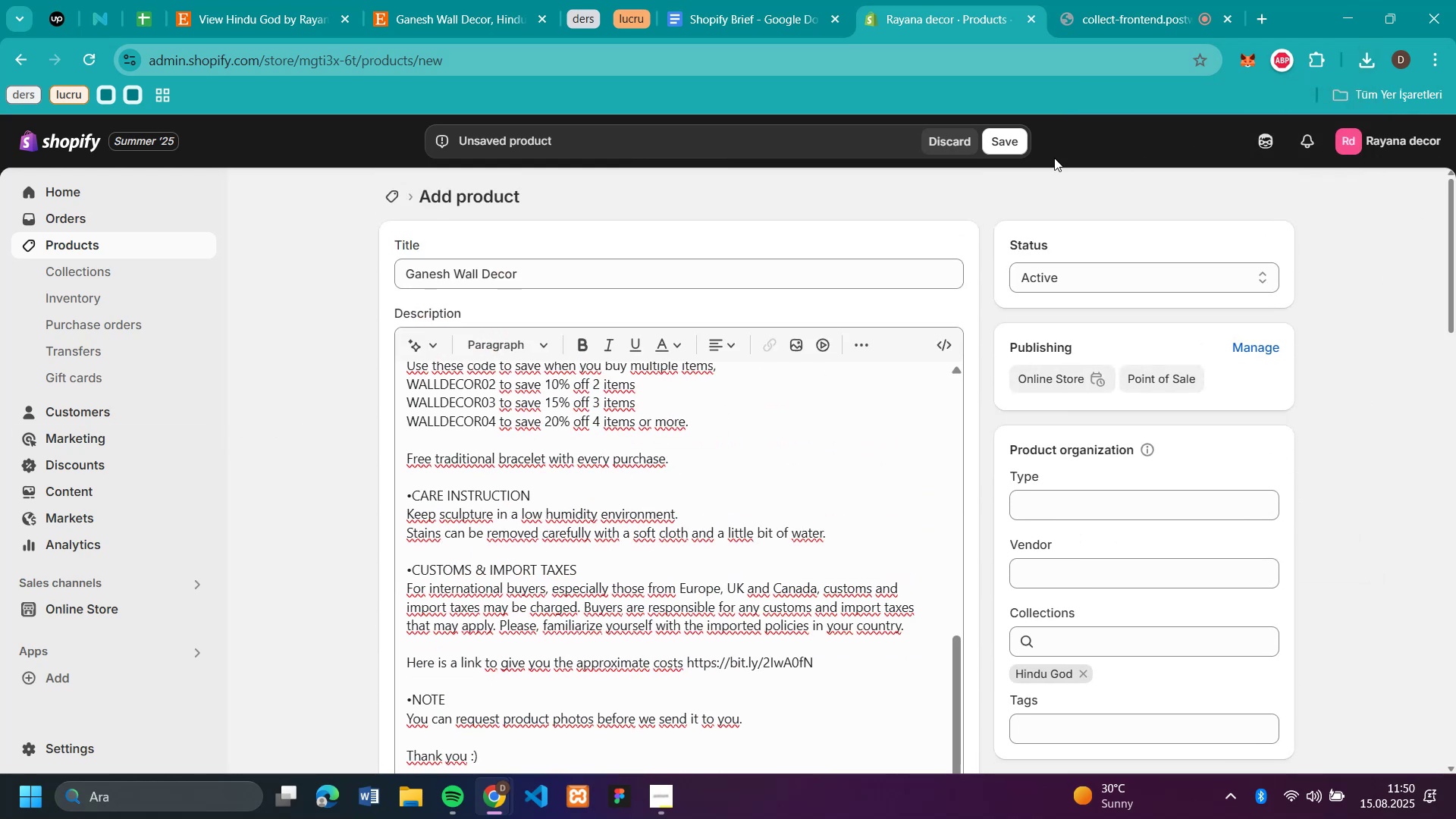 
left_click([1007, 143])
 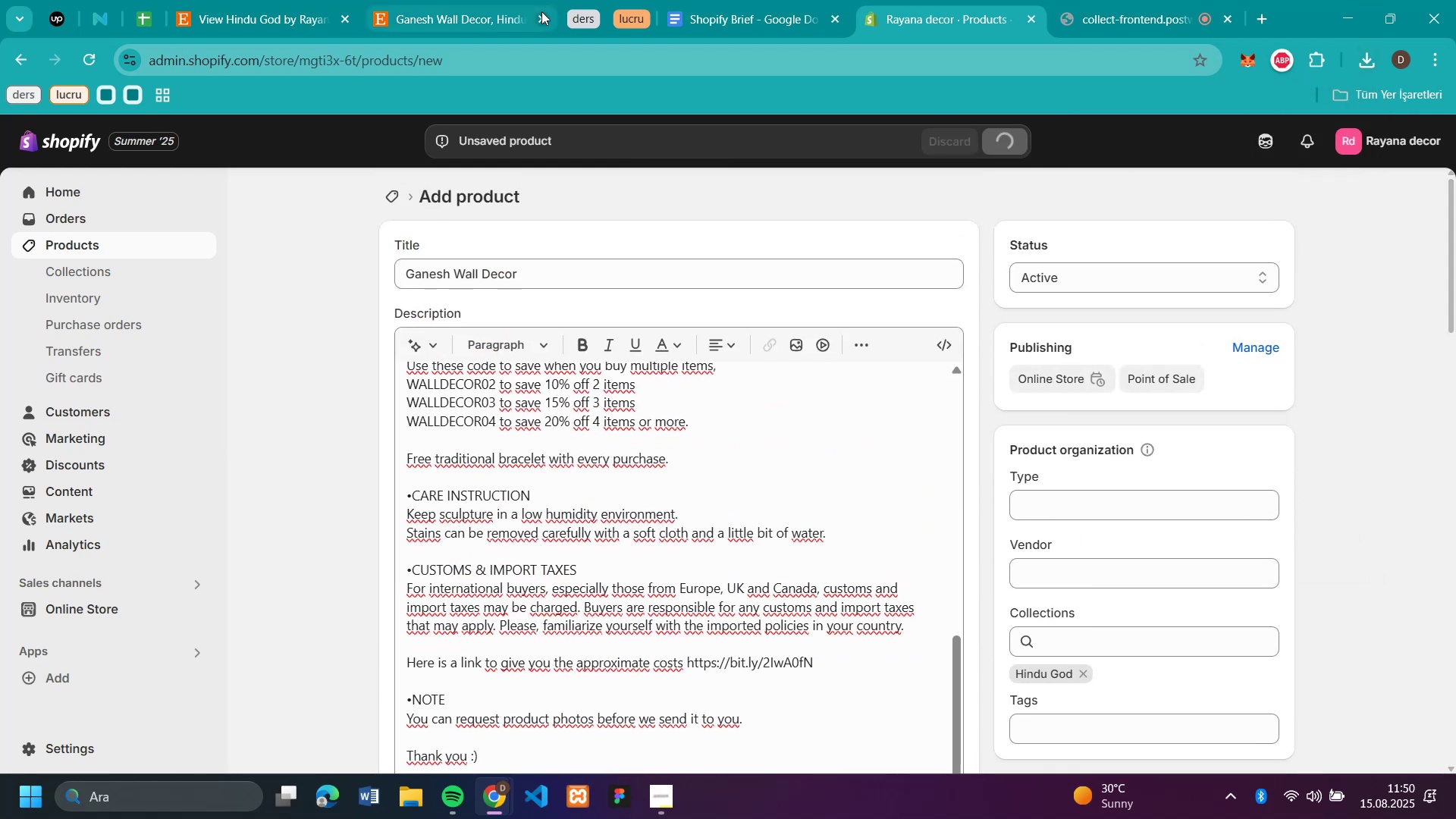 
left_click([541, 11])
 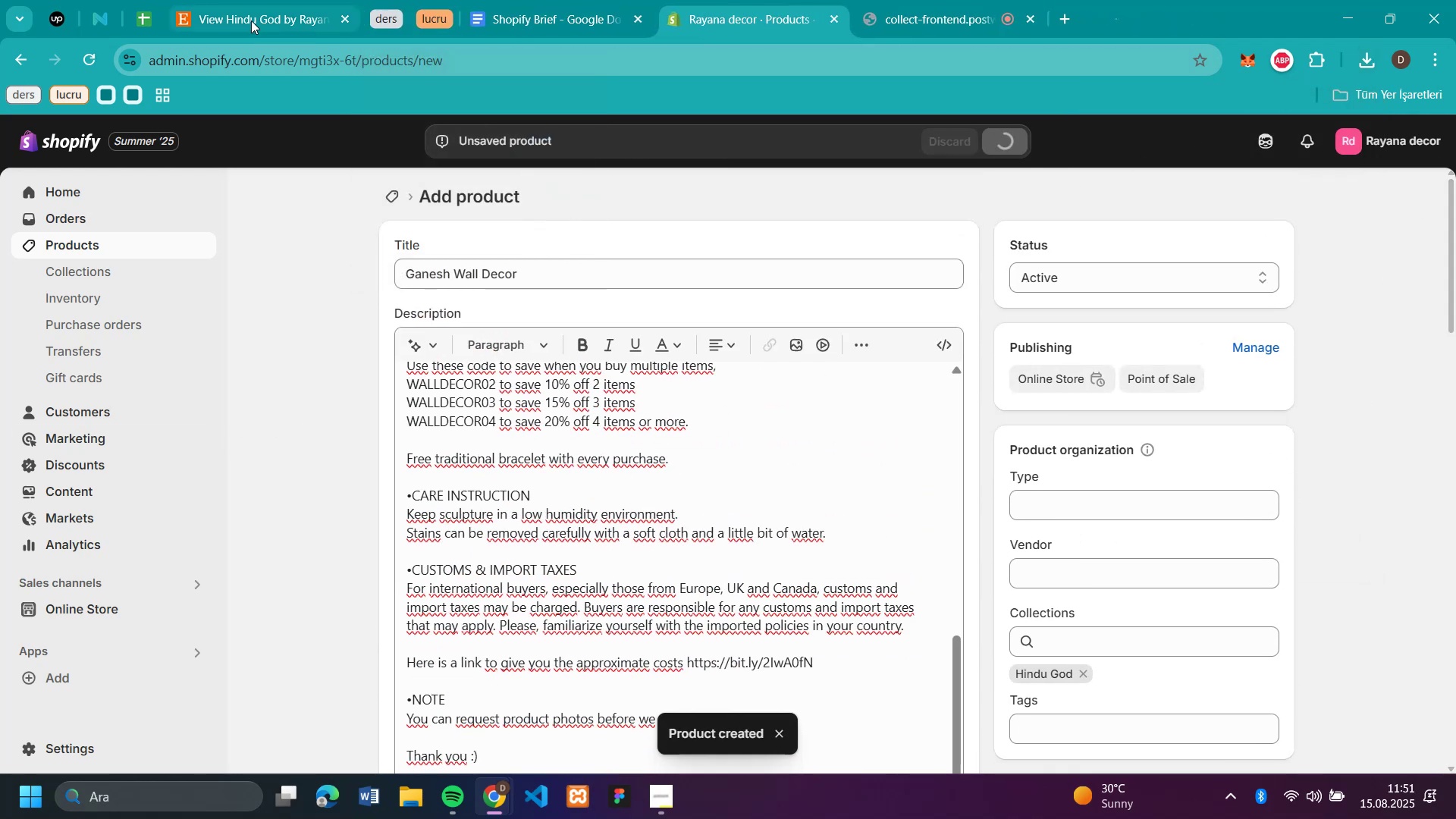 
left_click([250, 15])
 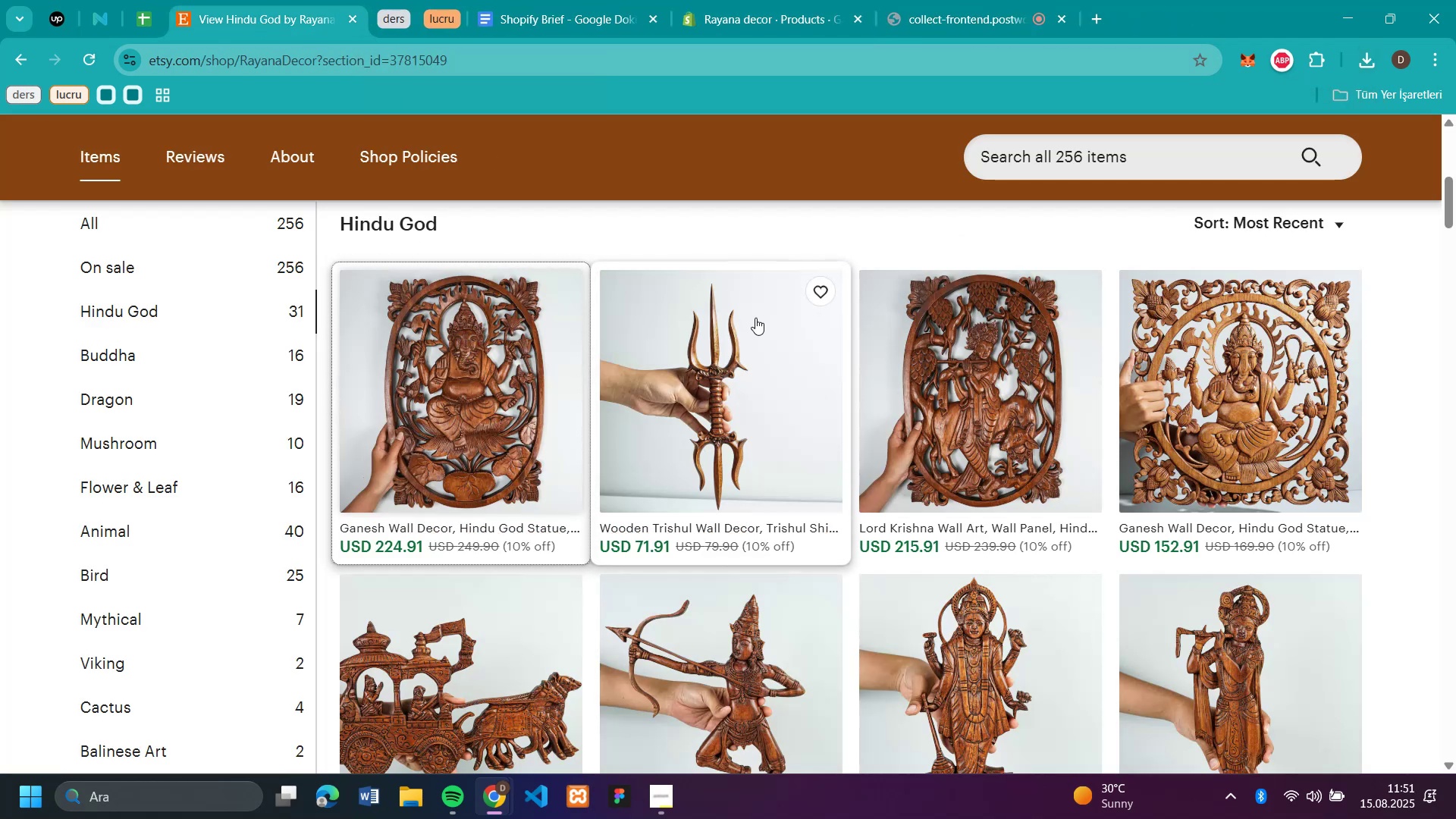 
left_click([707, 357])
 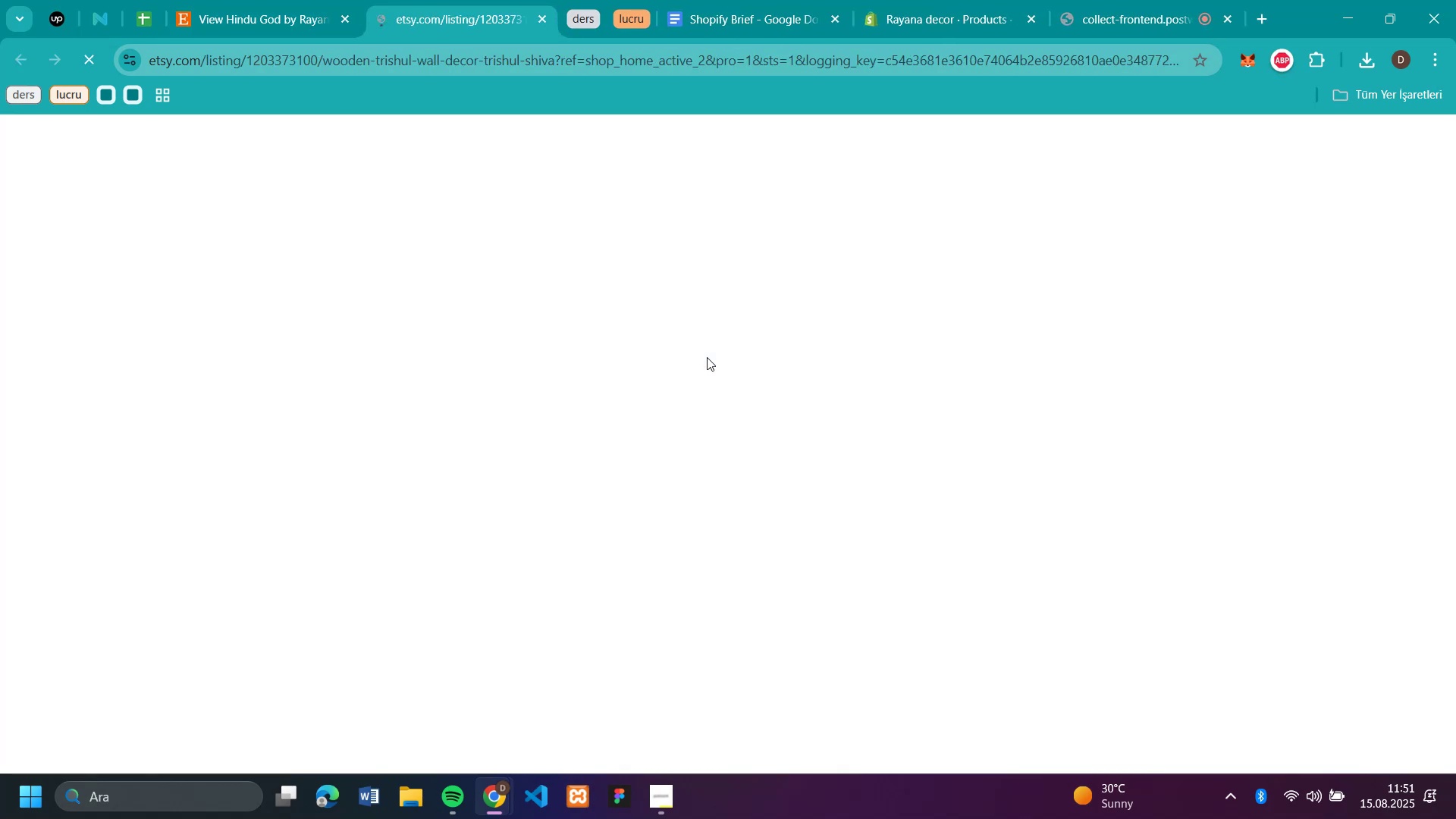 
scroll: coordinate [707, 357], scroll_direction: down, amount: 2.0
 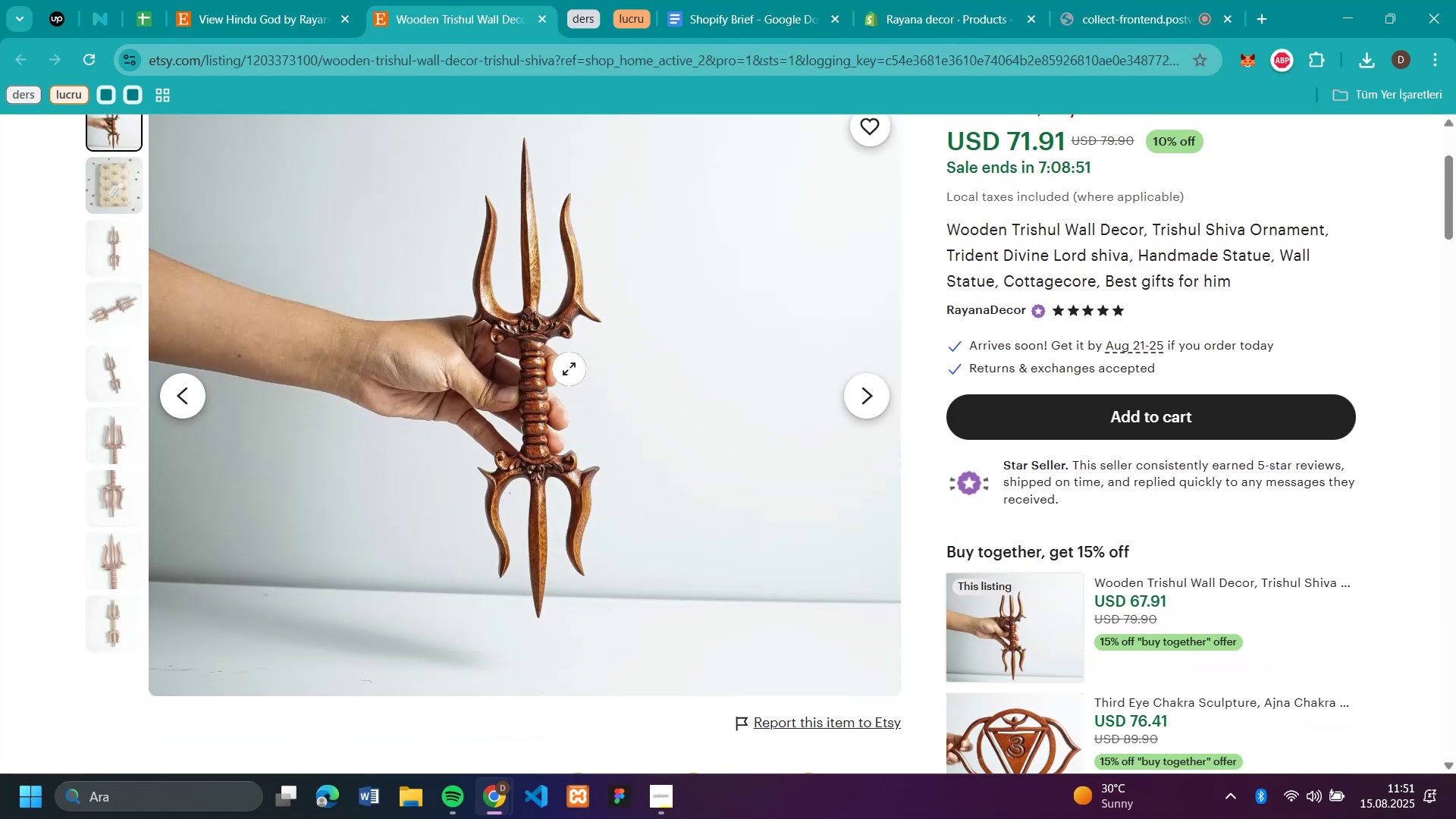 
right_click([562, 371])
 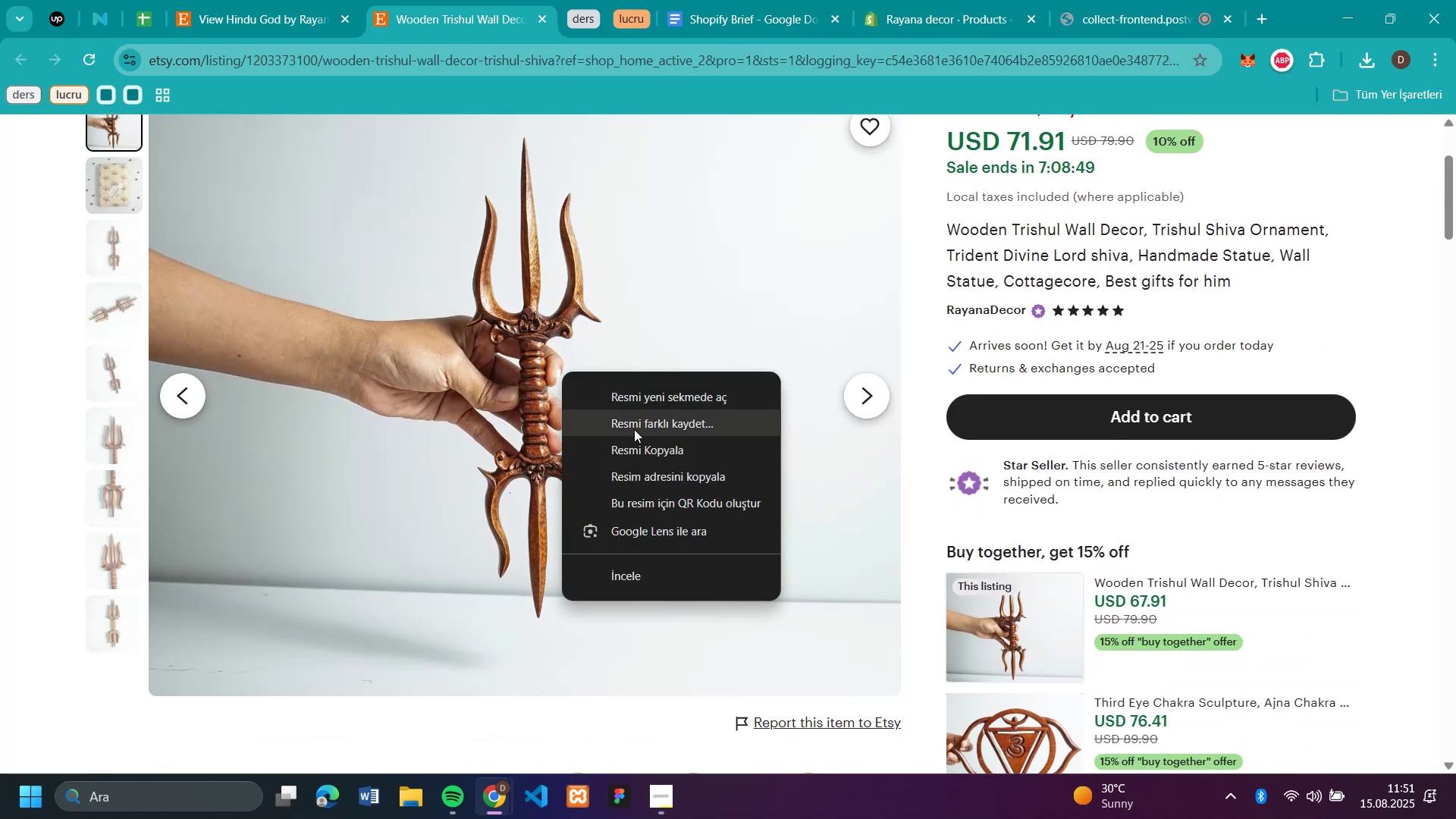 
left_click([633, 427])
 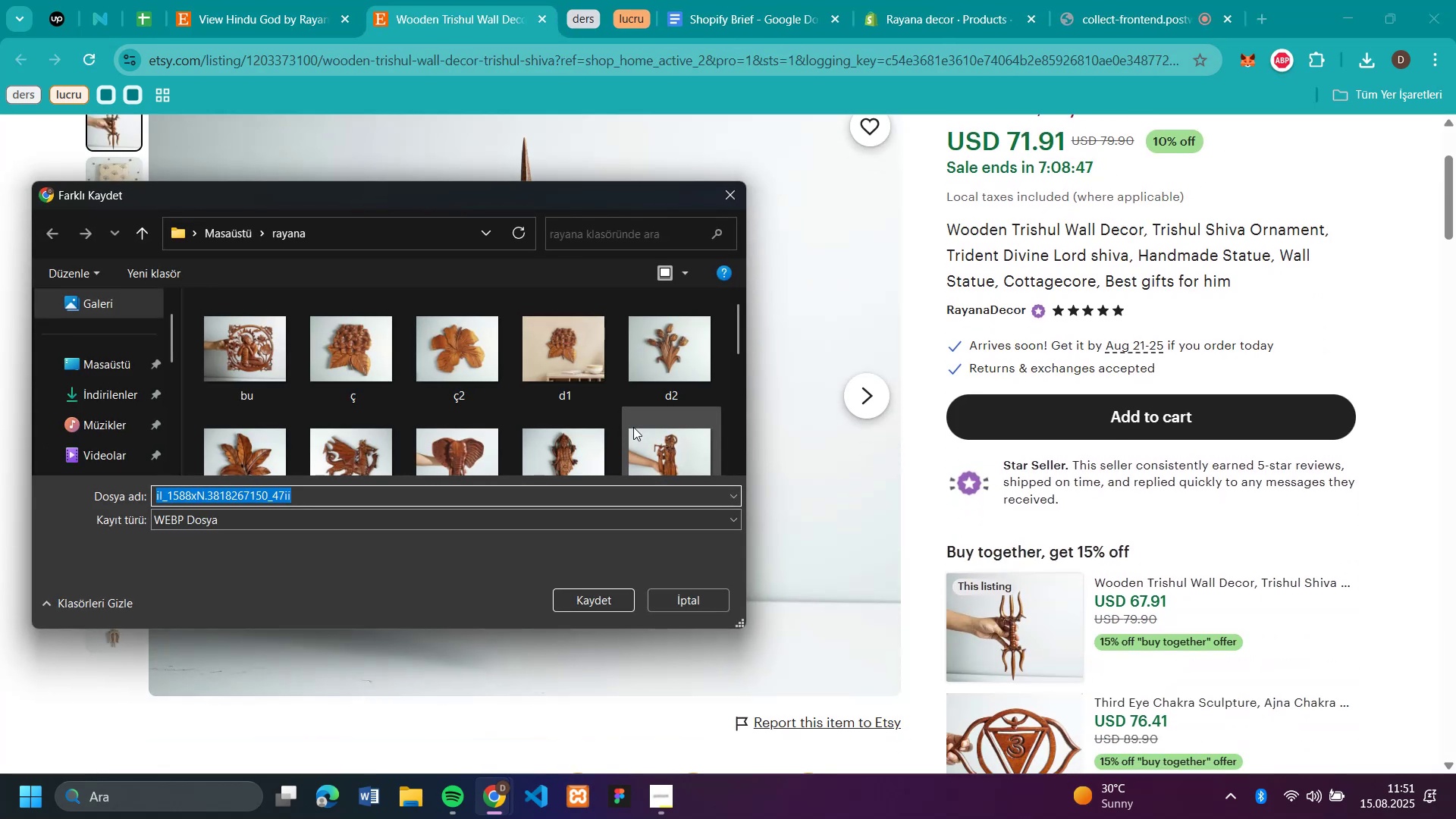 
type(w11)
 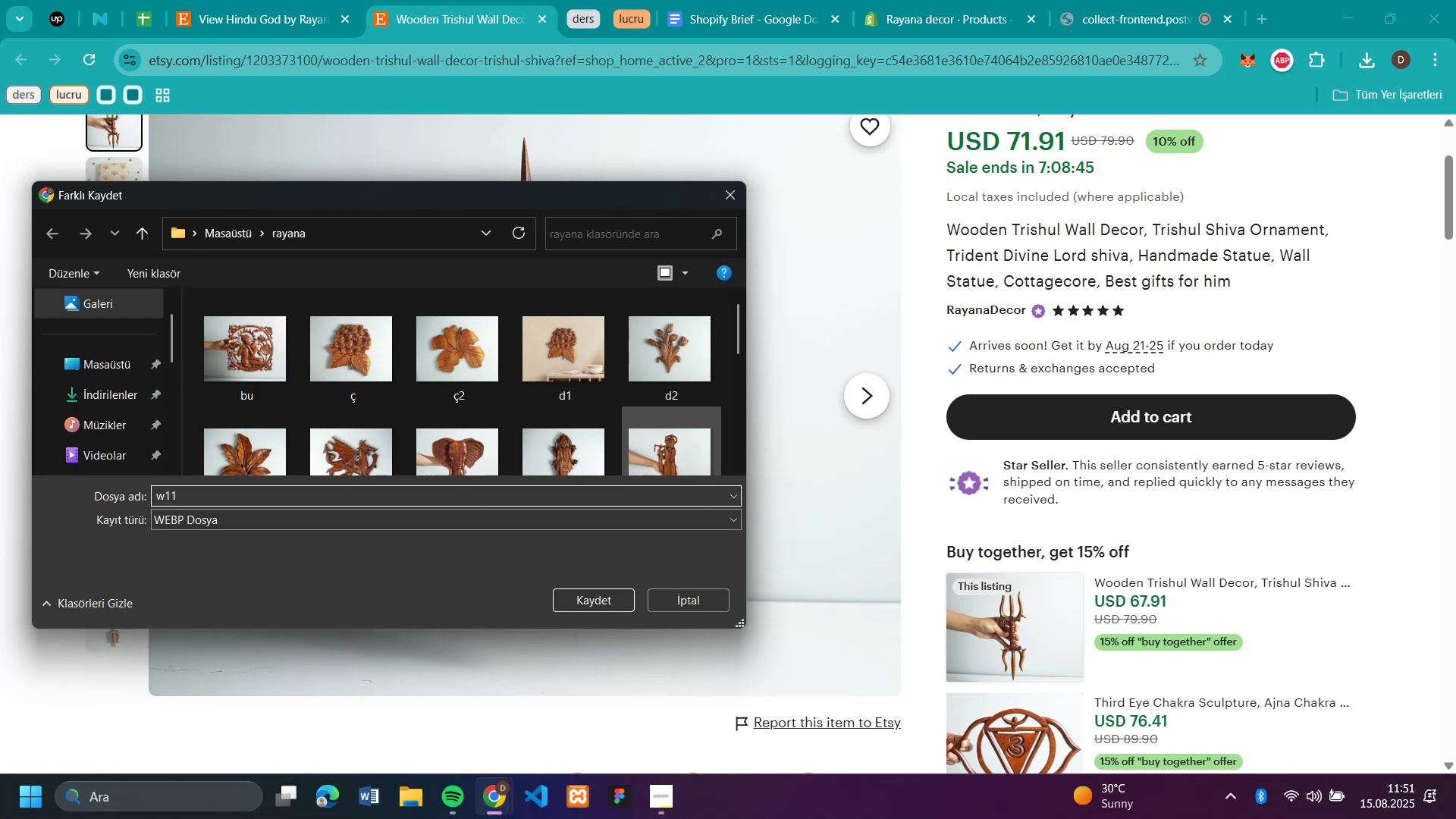 
key(Enter)
 